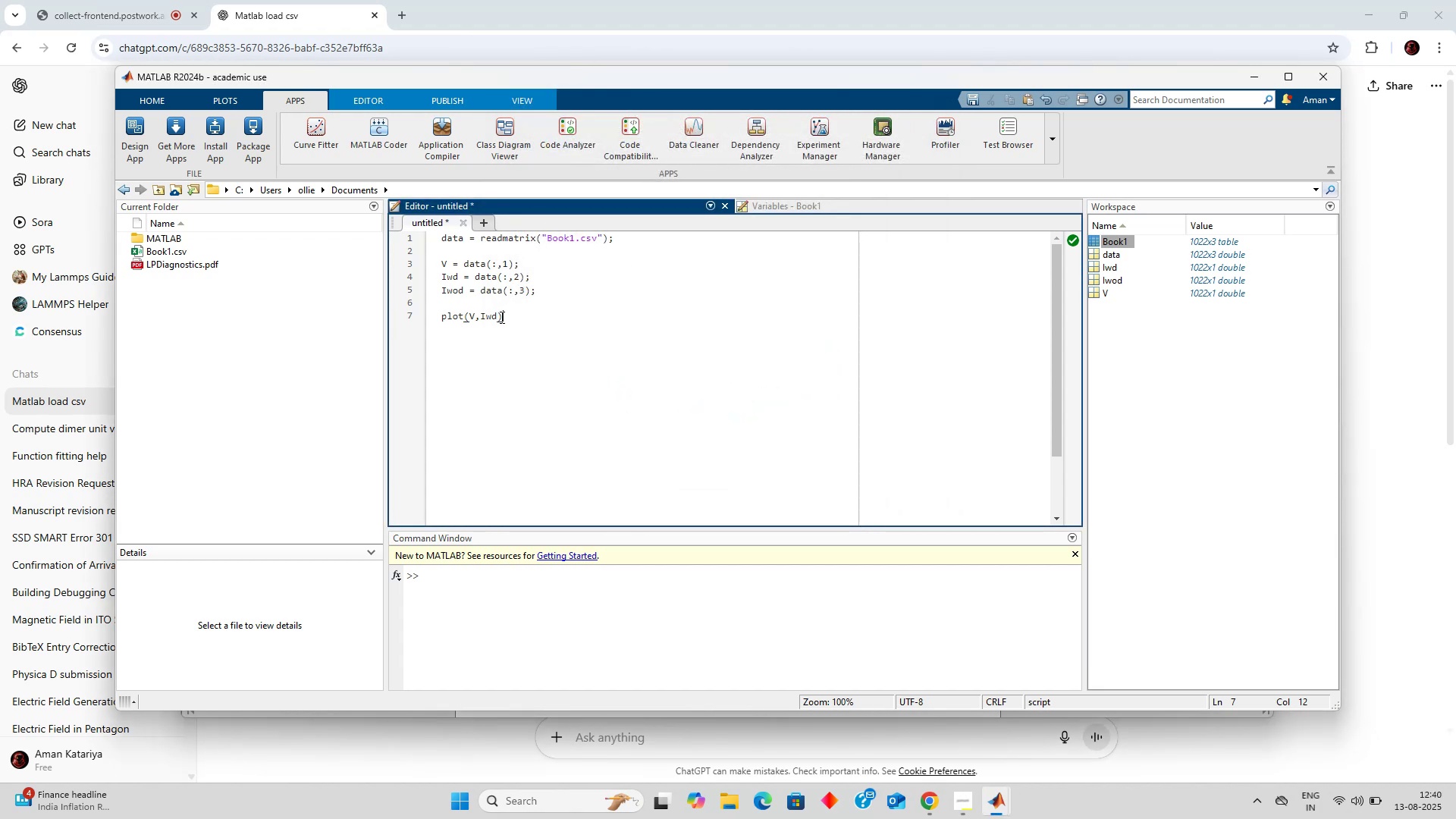 
key(ArrowLeft)
 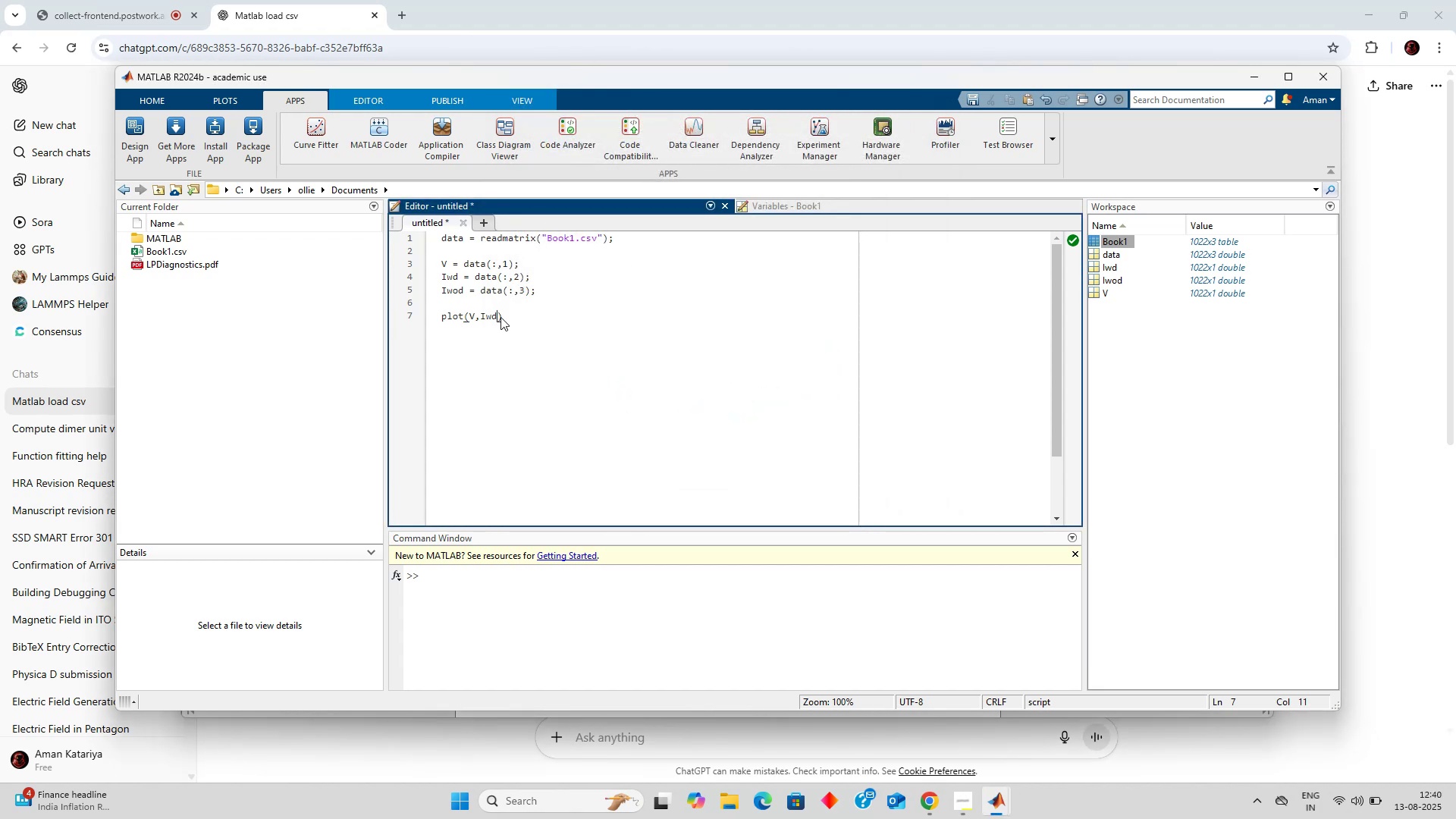 
key(ArrowLeft)
 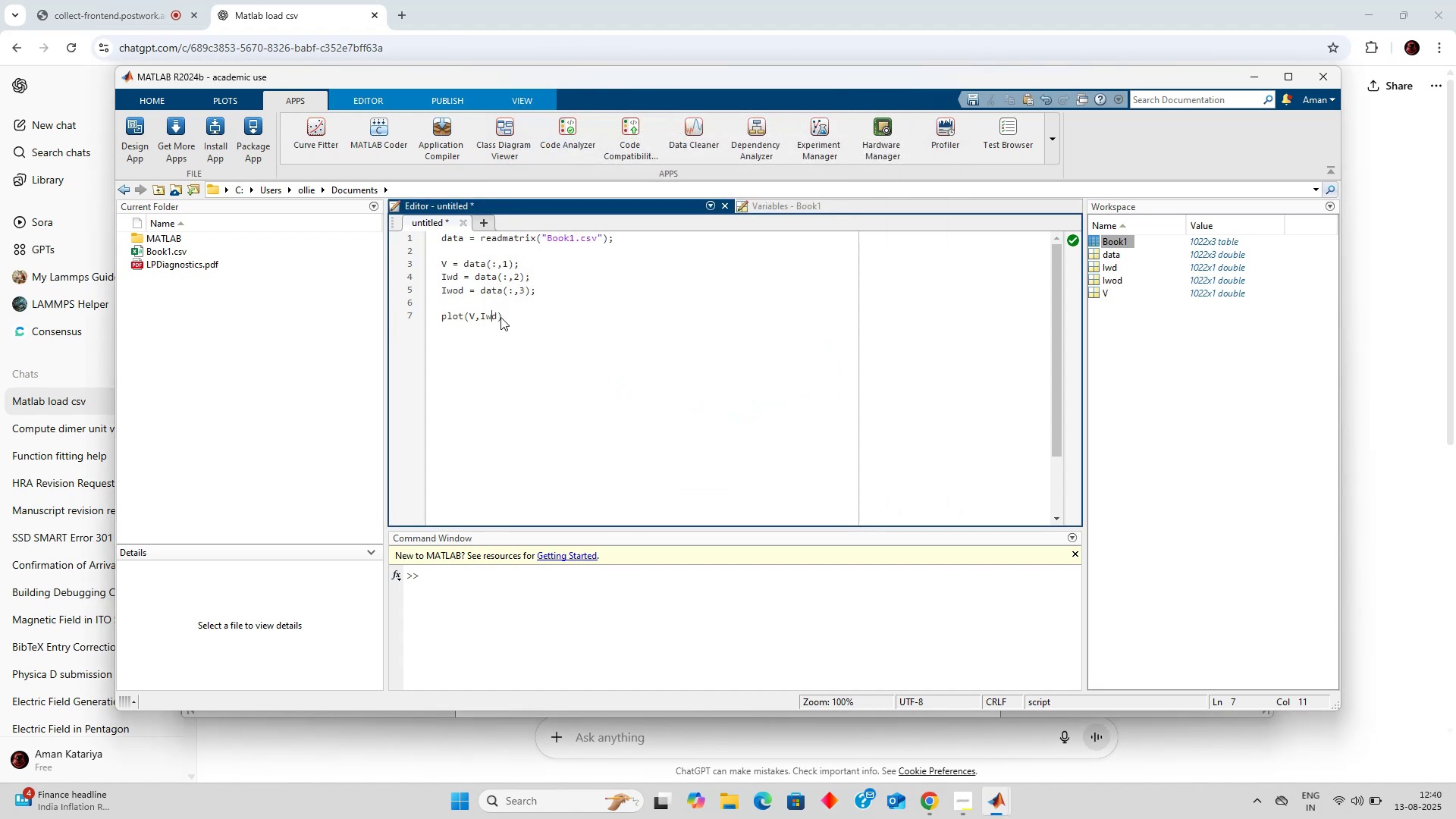 
key(O)
 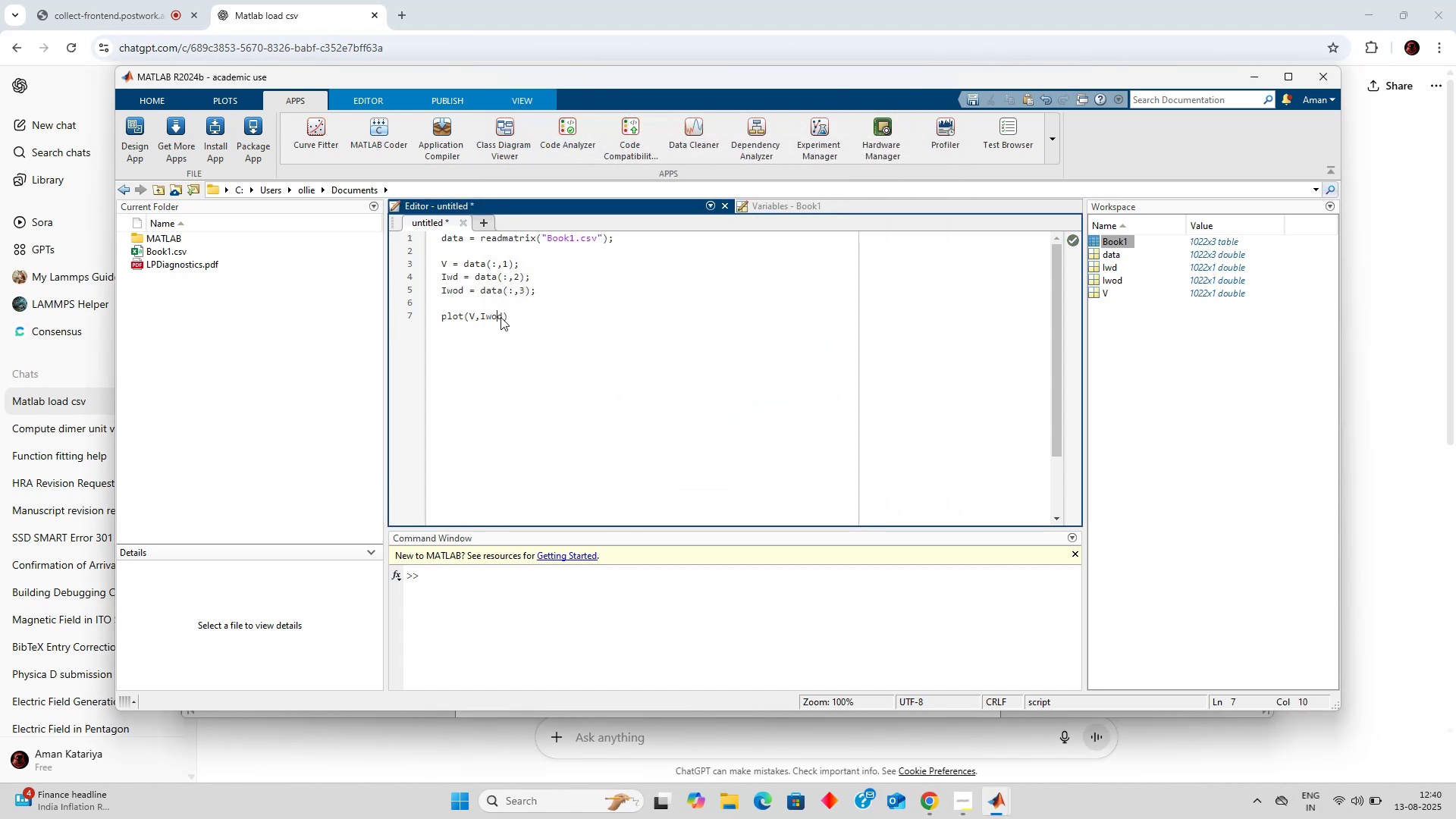 
key(Control+Enter)
 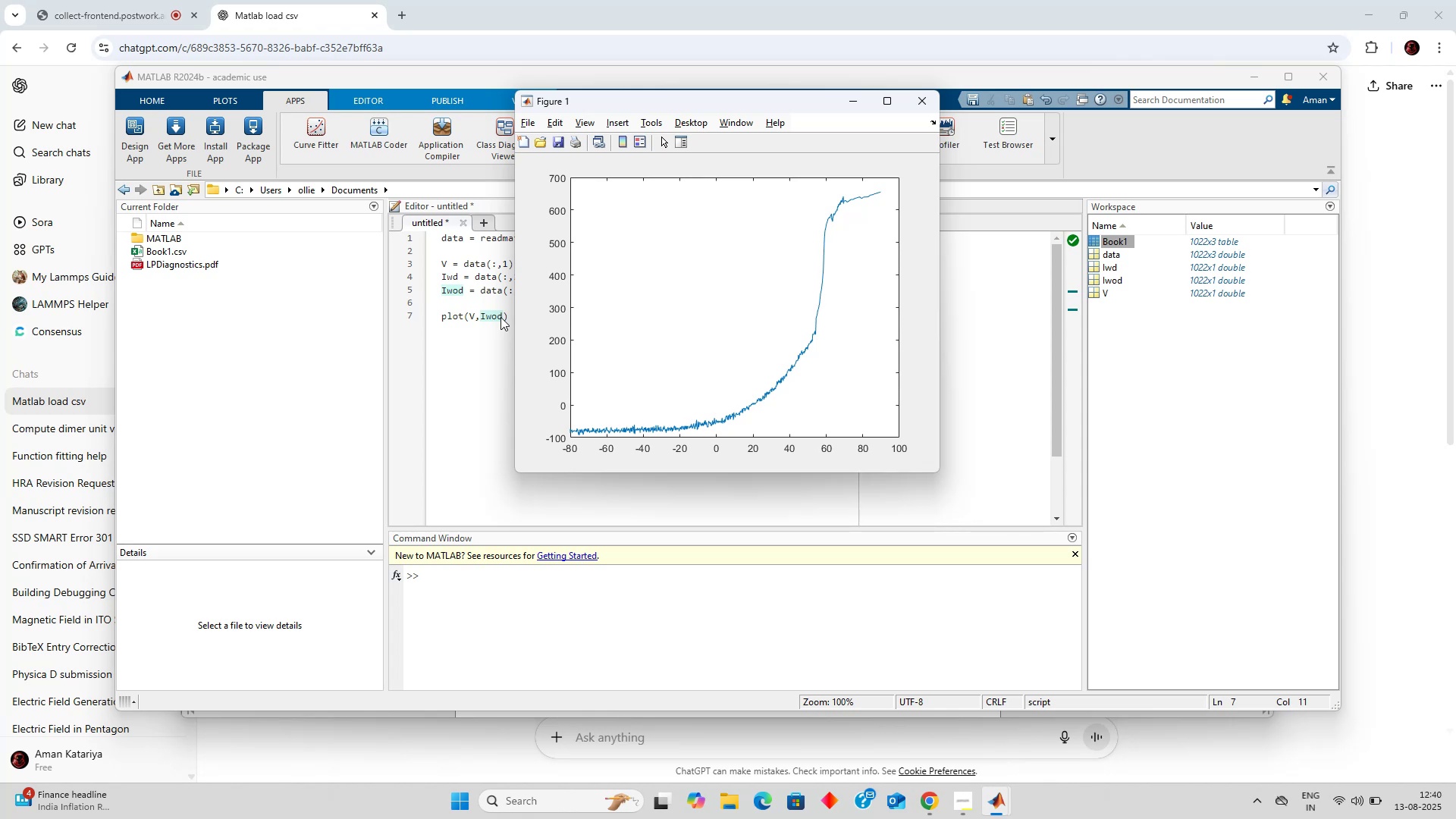 
left_click([503, 318])
 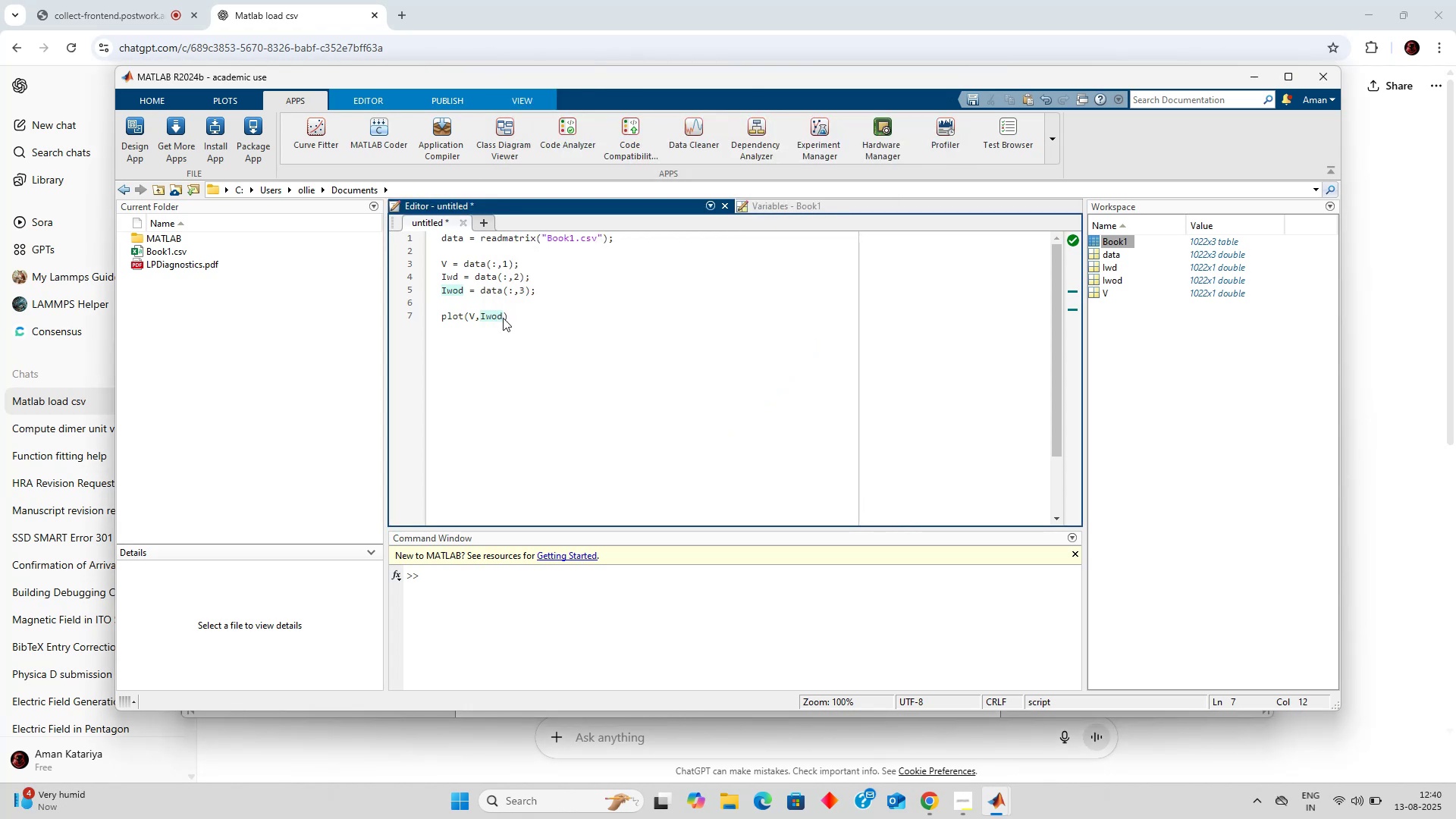 
type(,V,Iwd)
 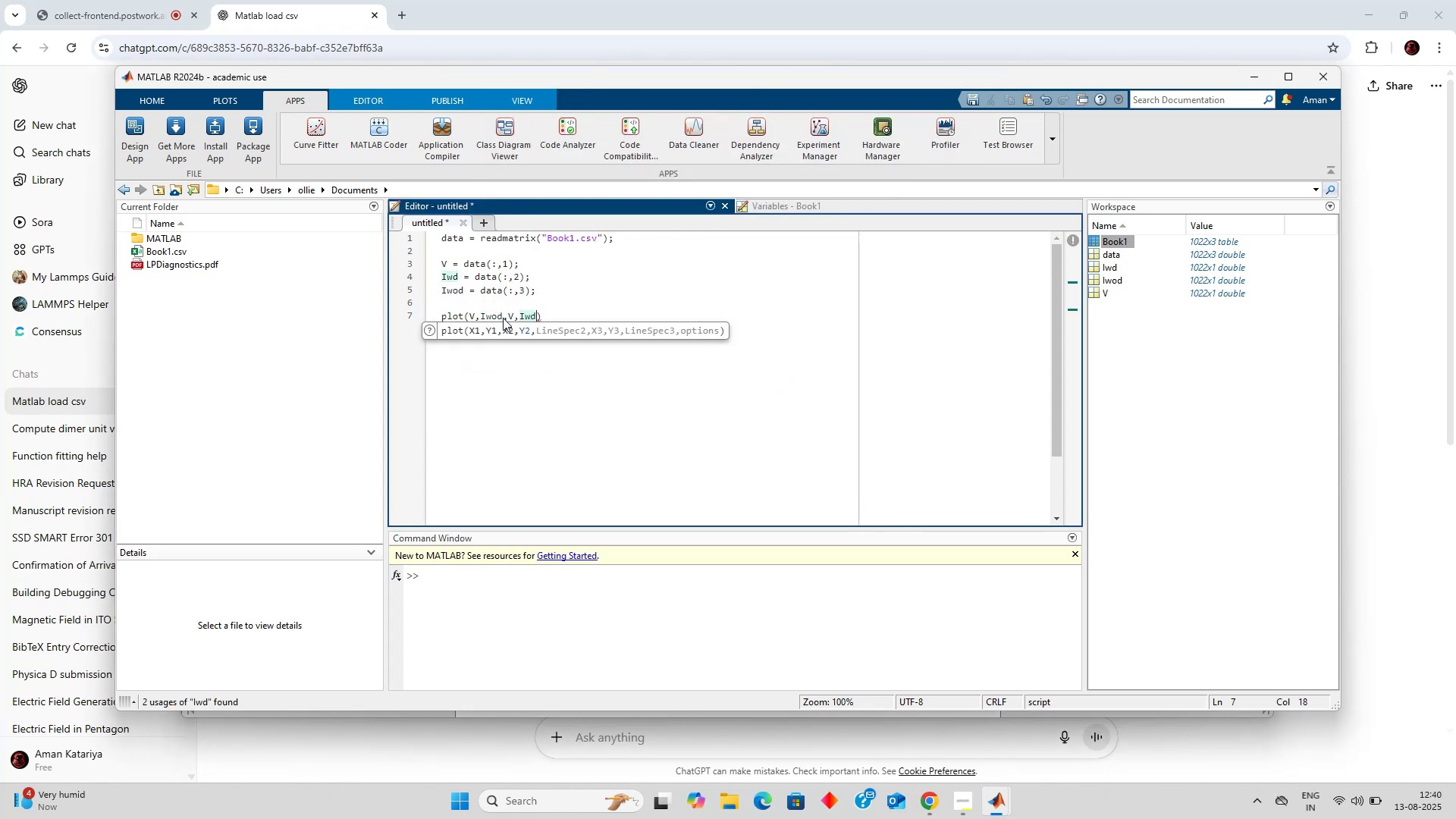 
key(Control+Enter)
 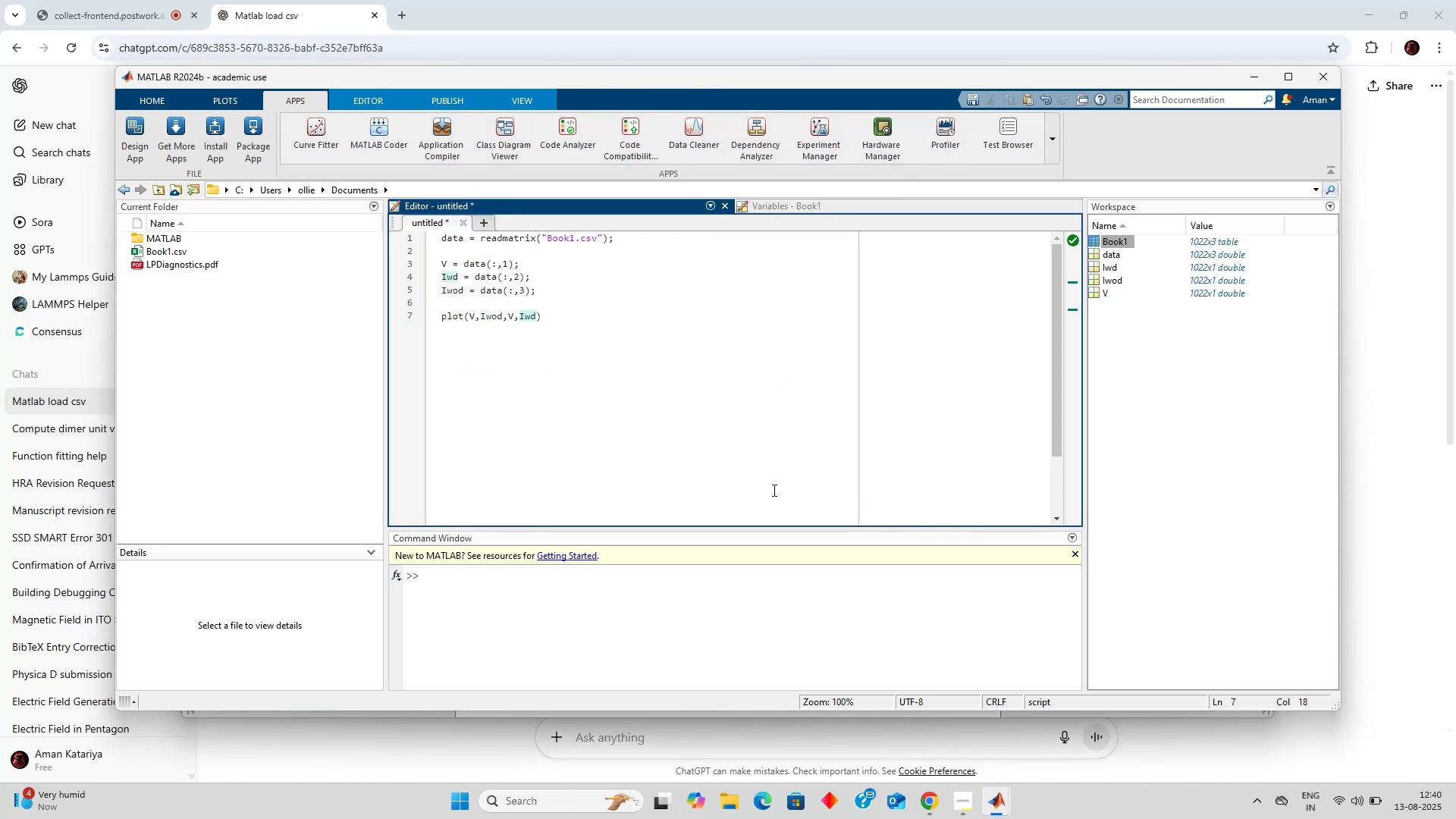 
left_click([1003, 795])
 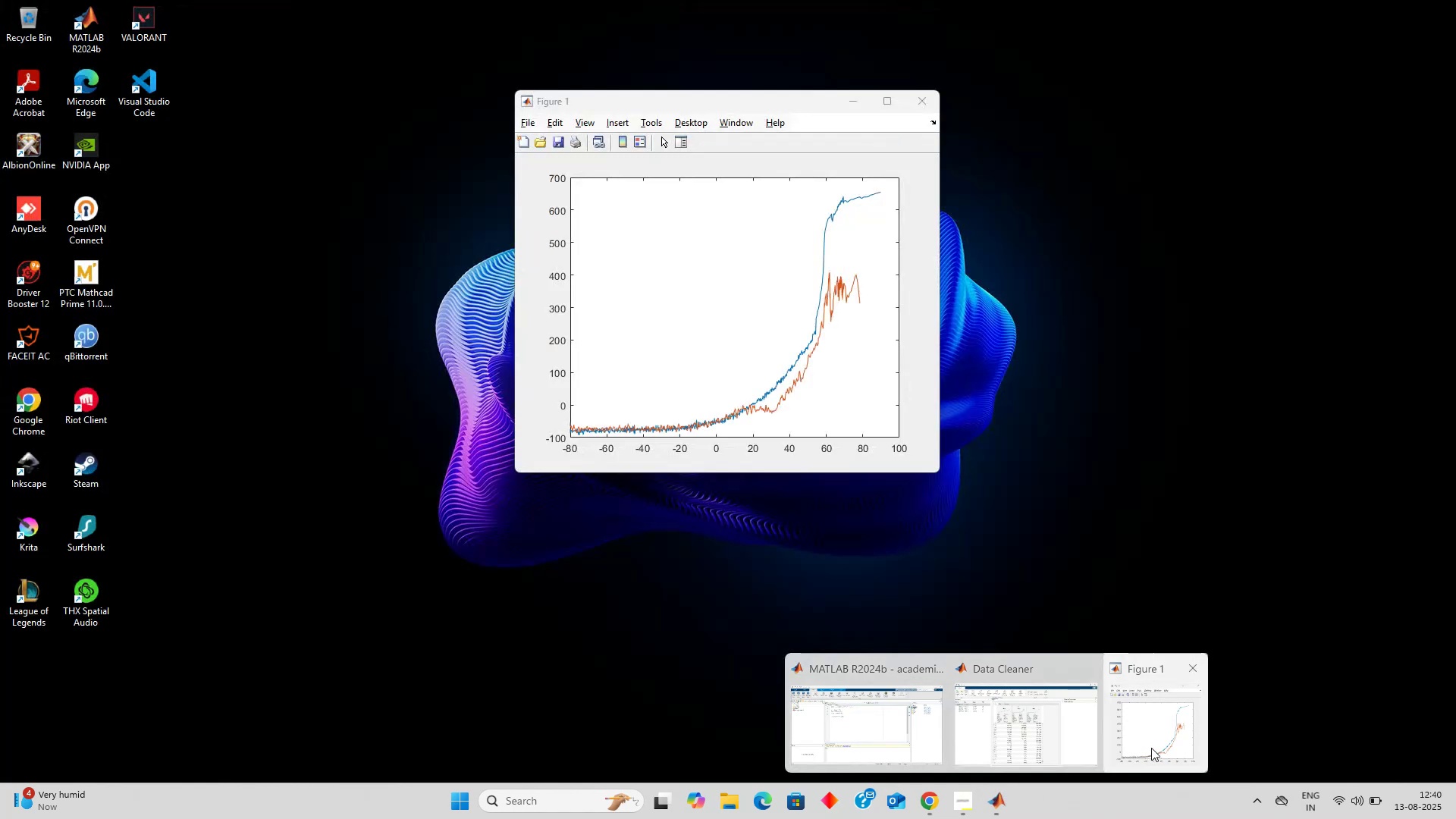 
left_click([1151, 748])
 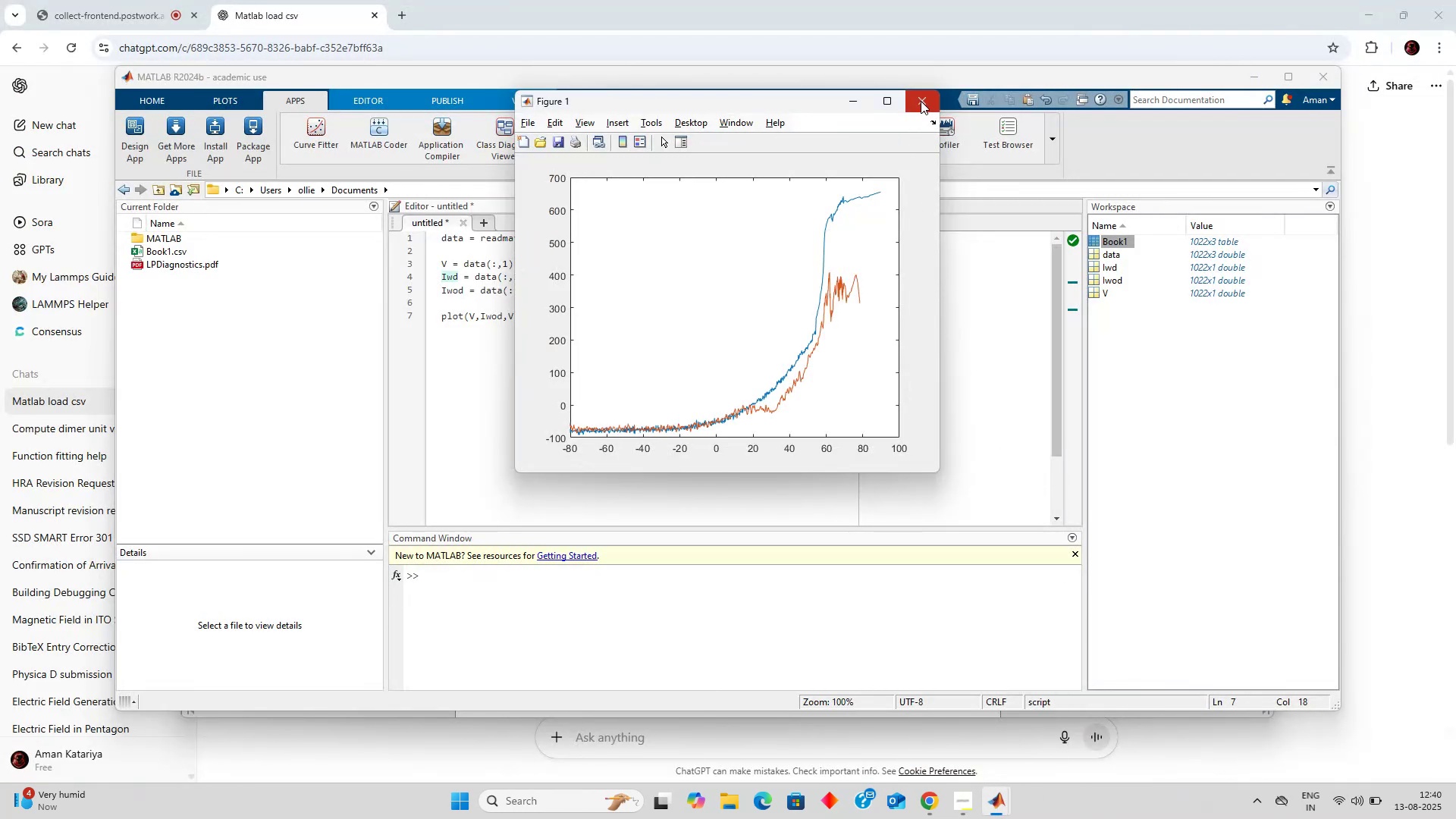 
left_click([921, 101])
 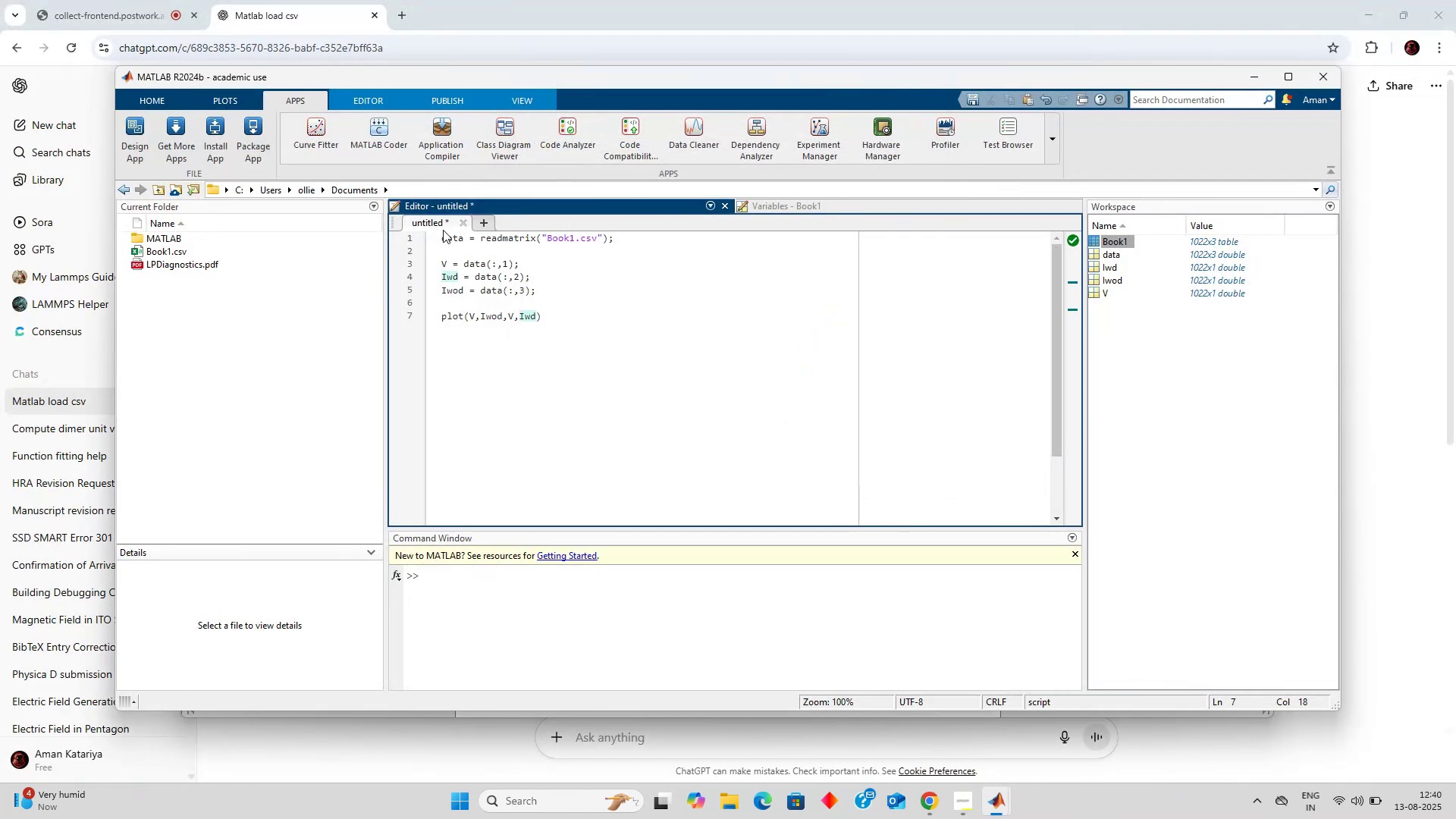 
left_click([317, 143])
 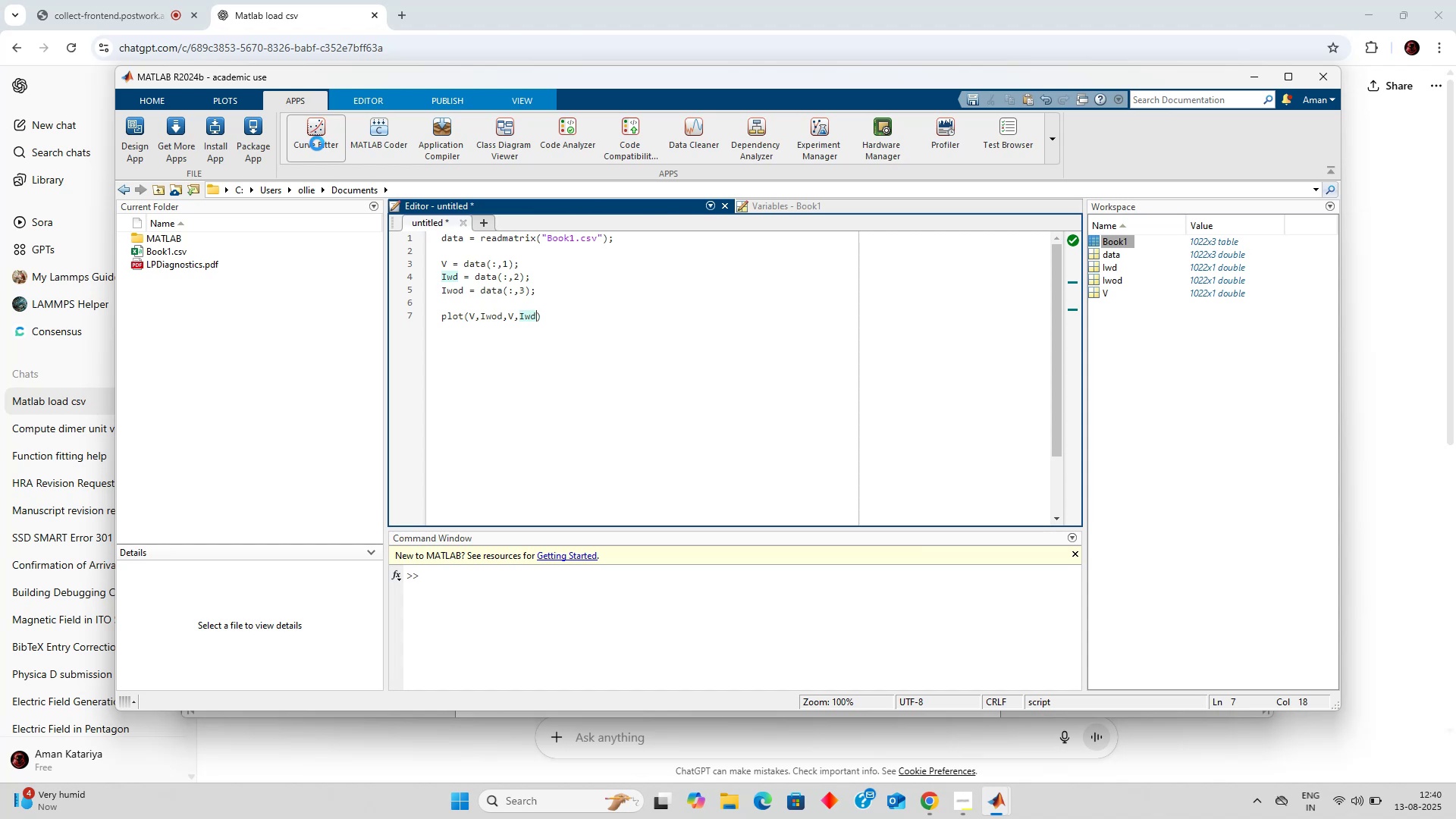 
wait(8.14)
 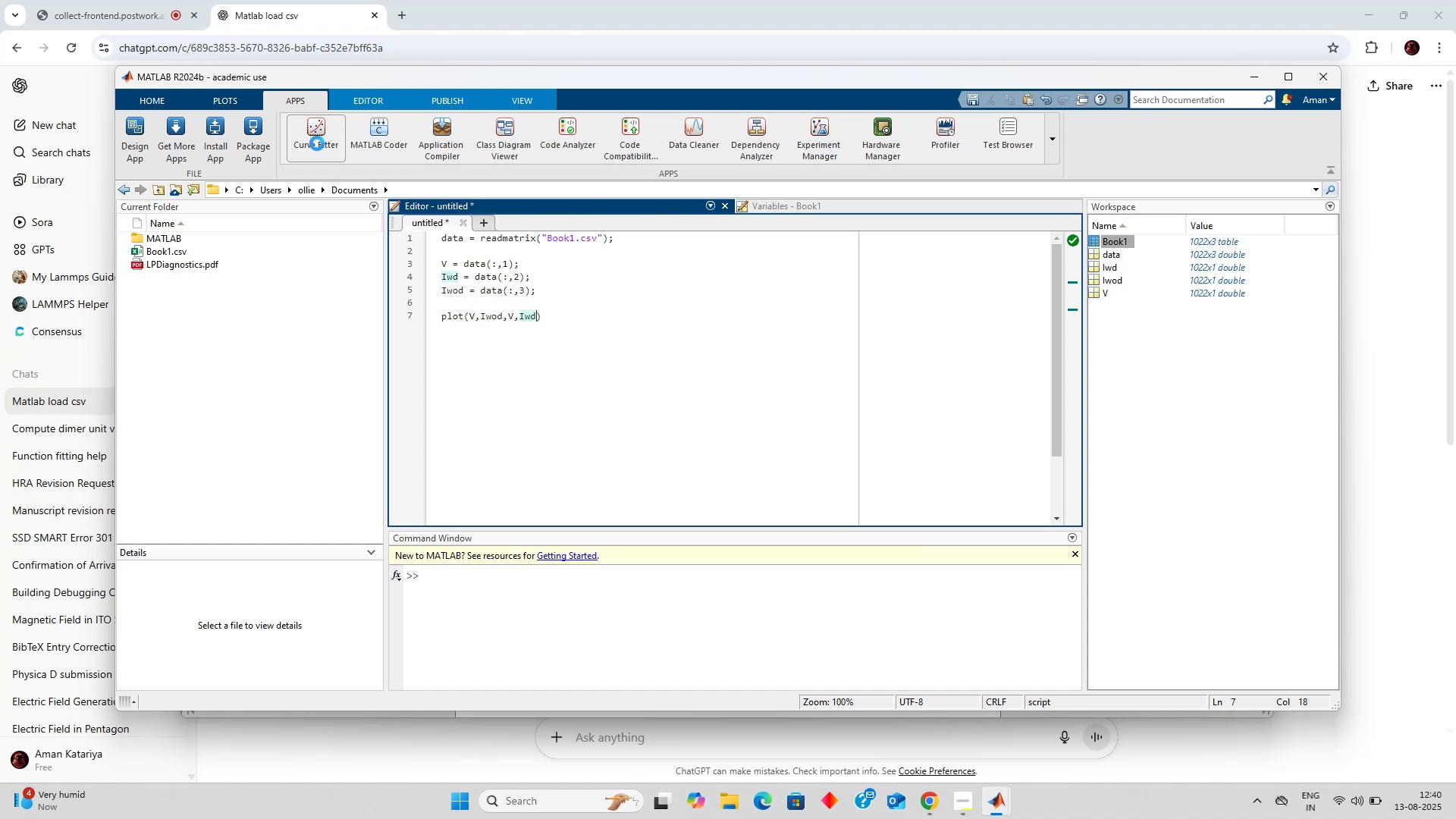 
left_click([1063, 153])
 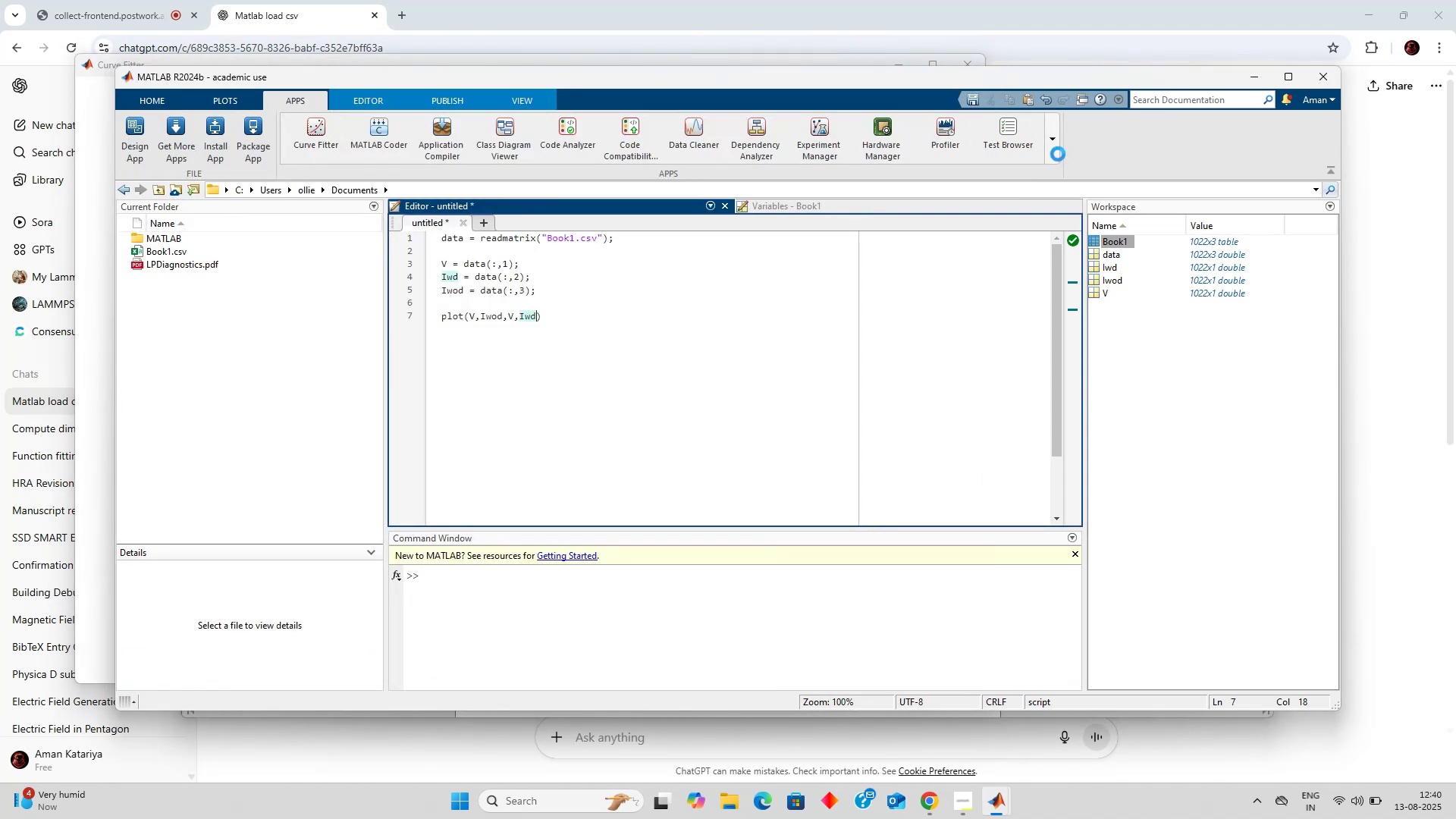 
left_click([1058, 154])
 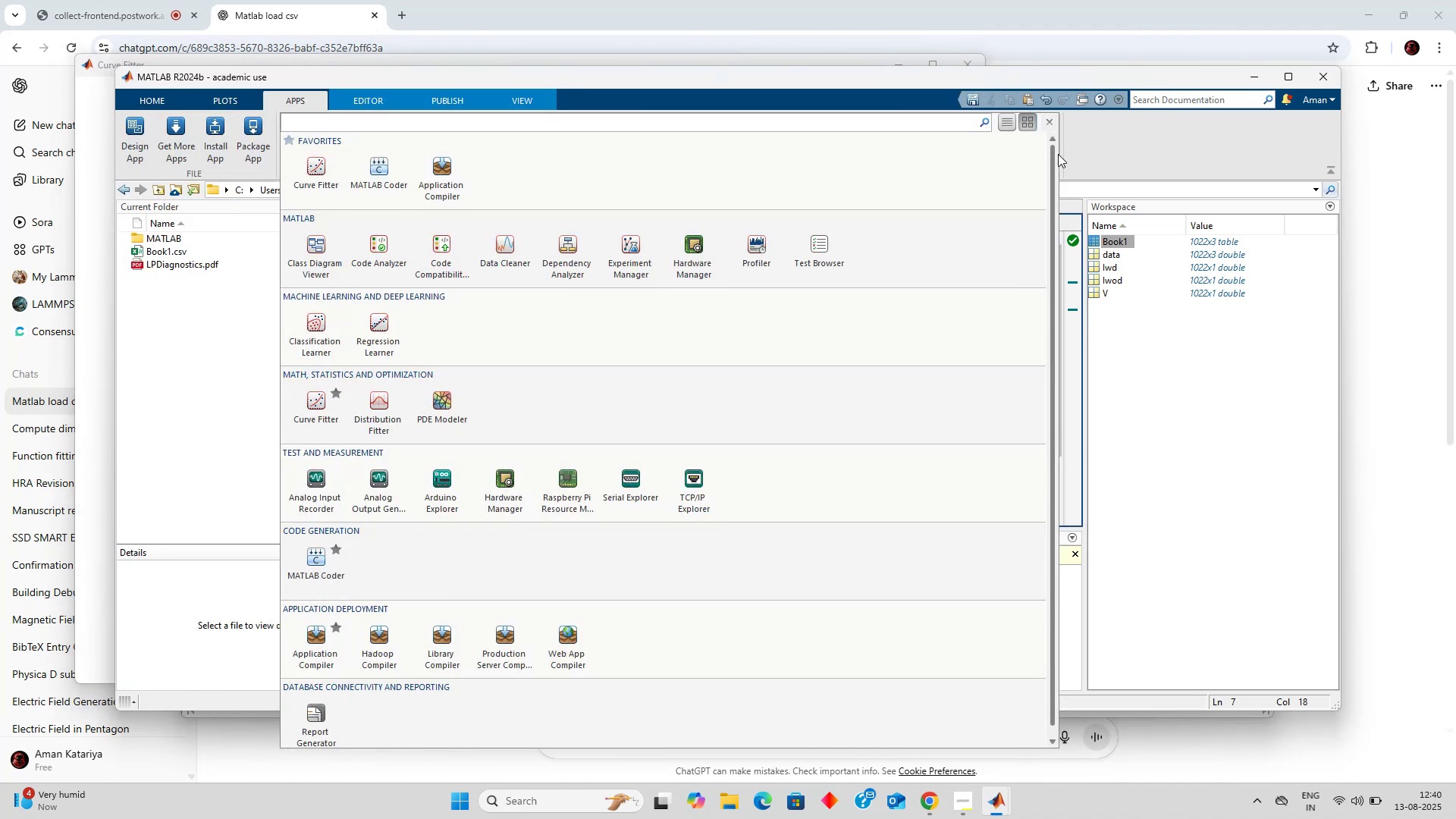 
wait(8.24)
 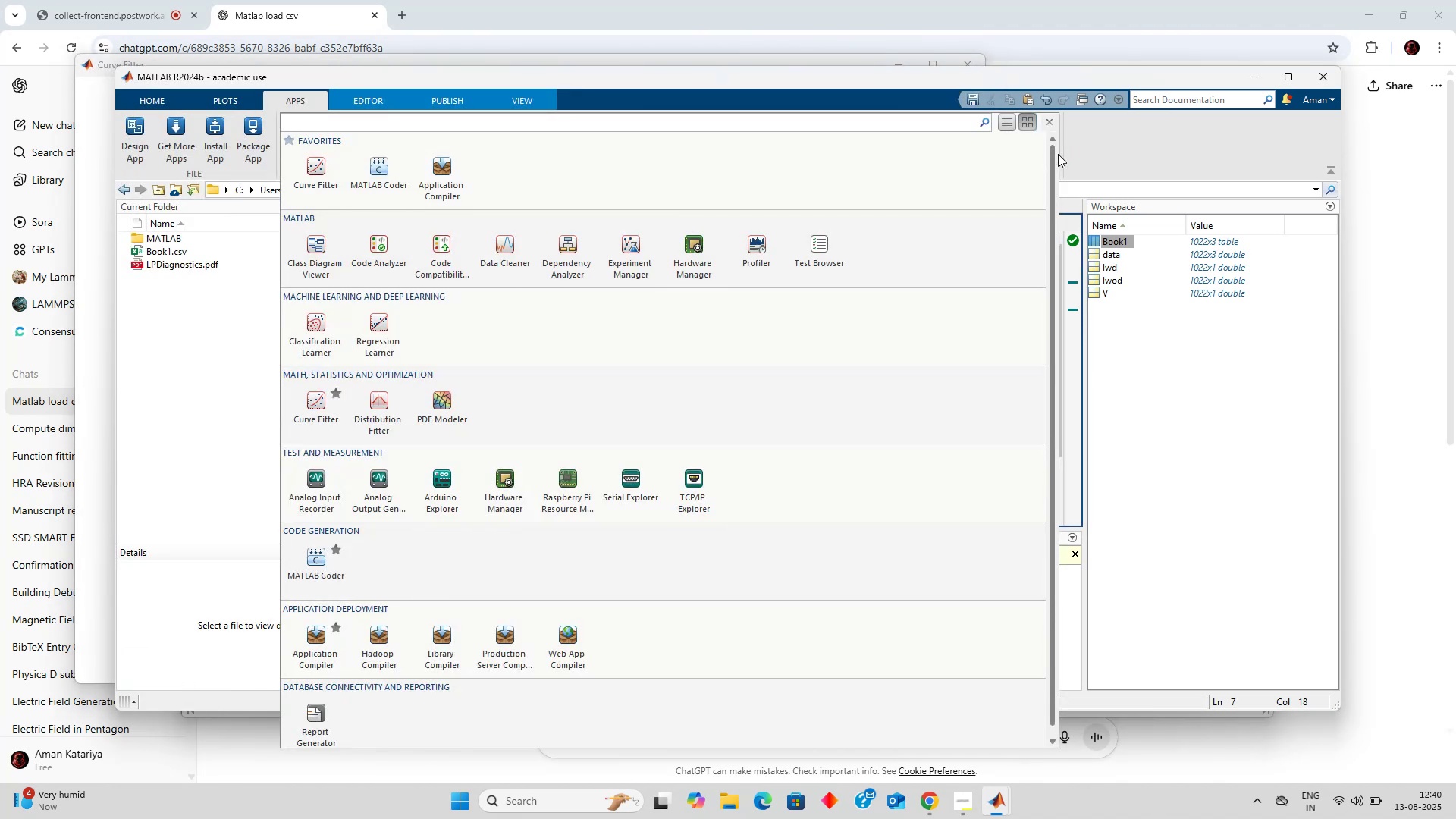 
left_click([930, 65])
 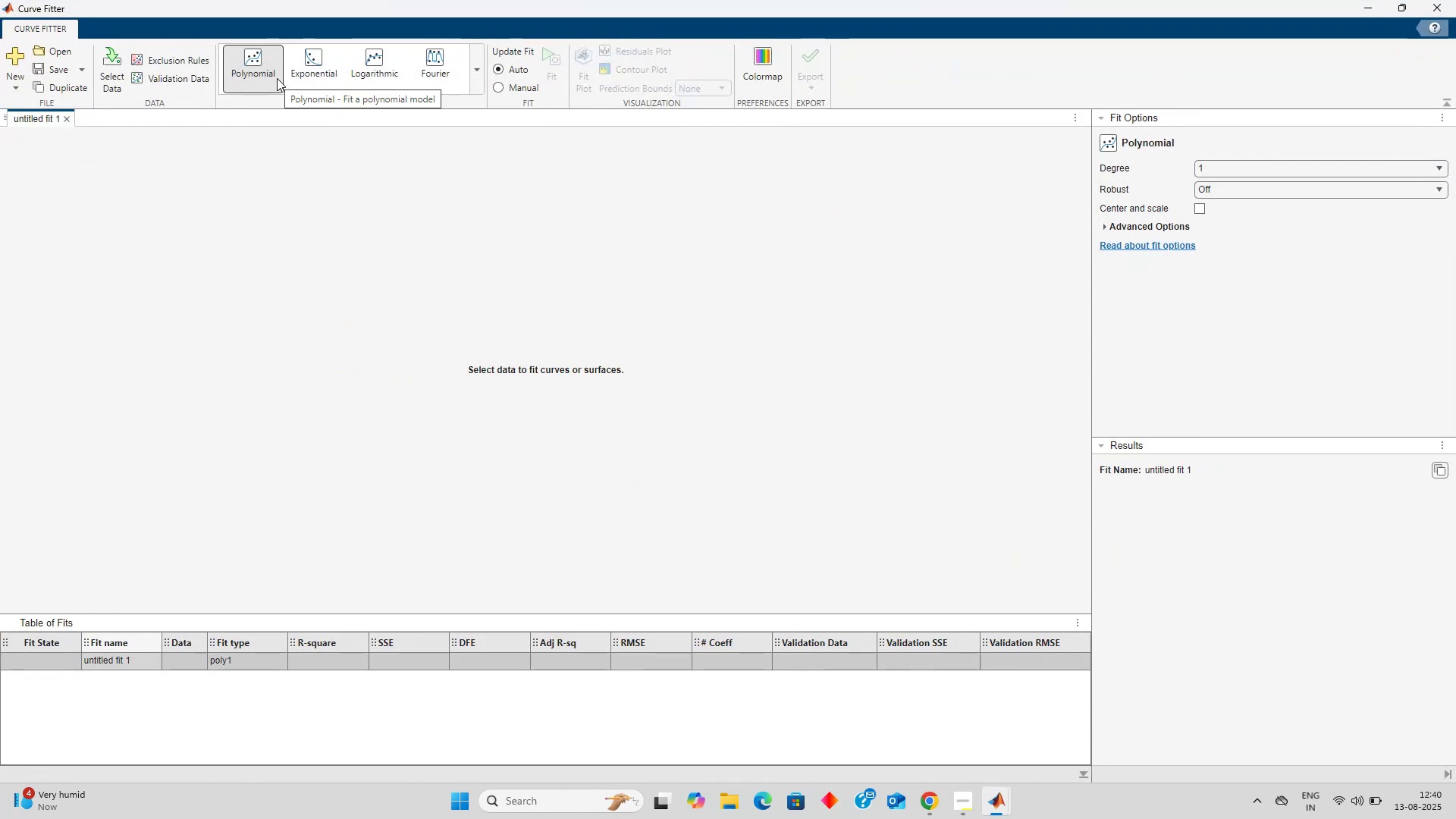 
wait(6.34)
 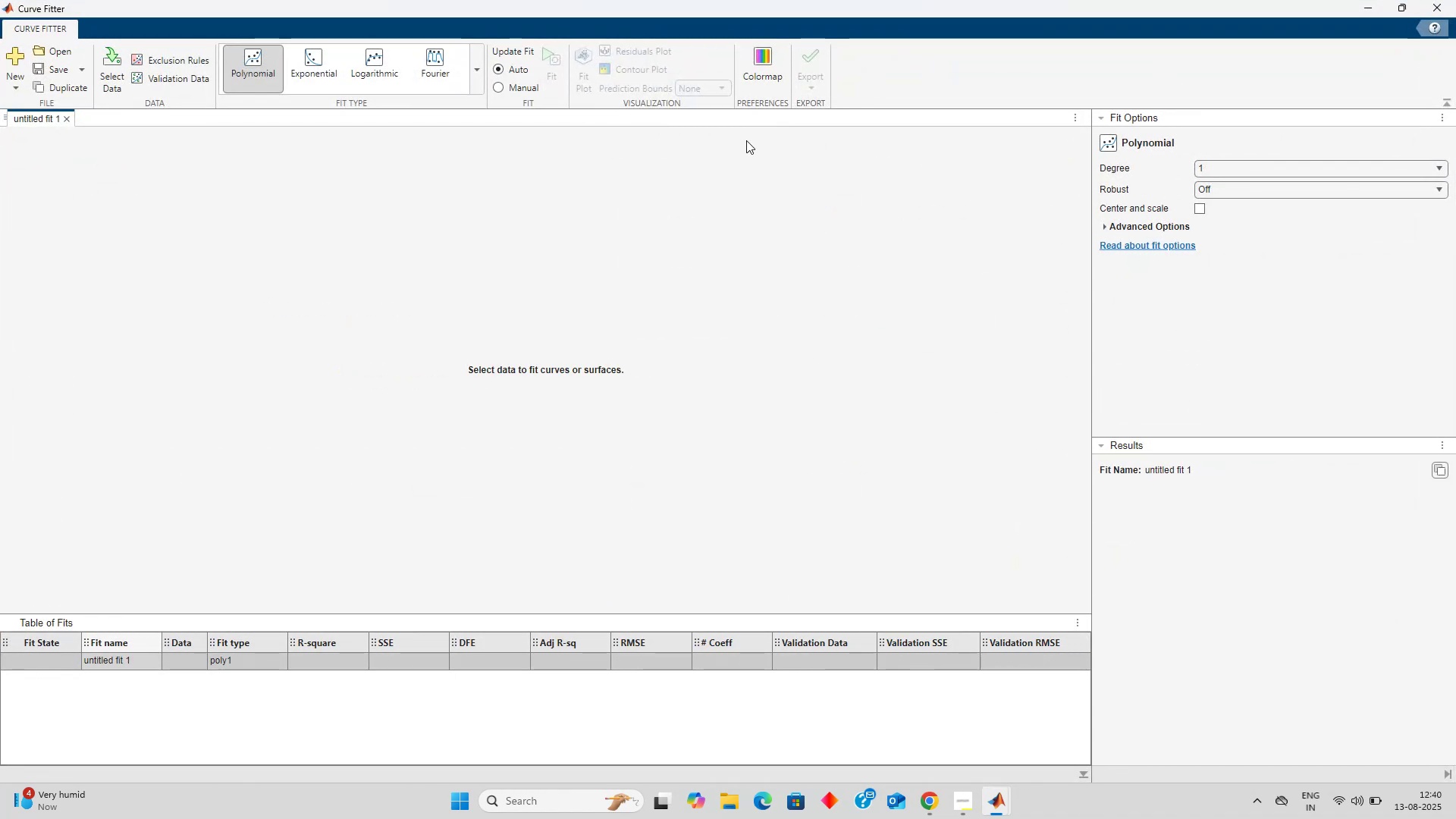 
left_click([116, 86])
 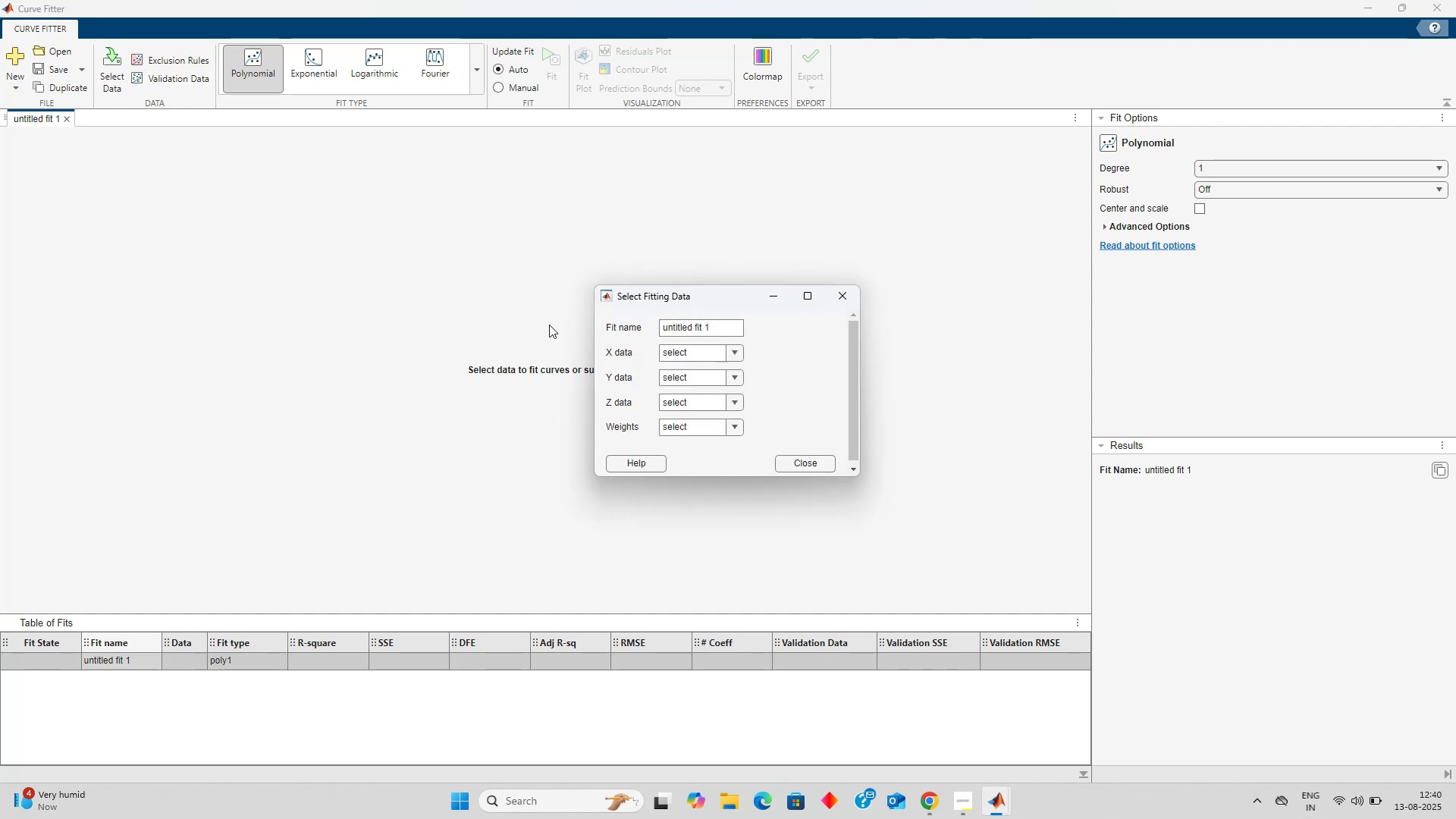 
left_click([722, 344])
 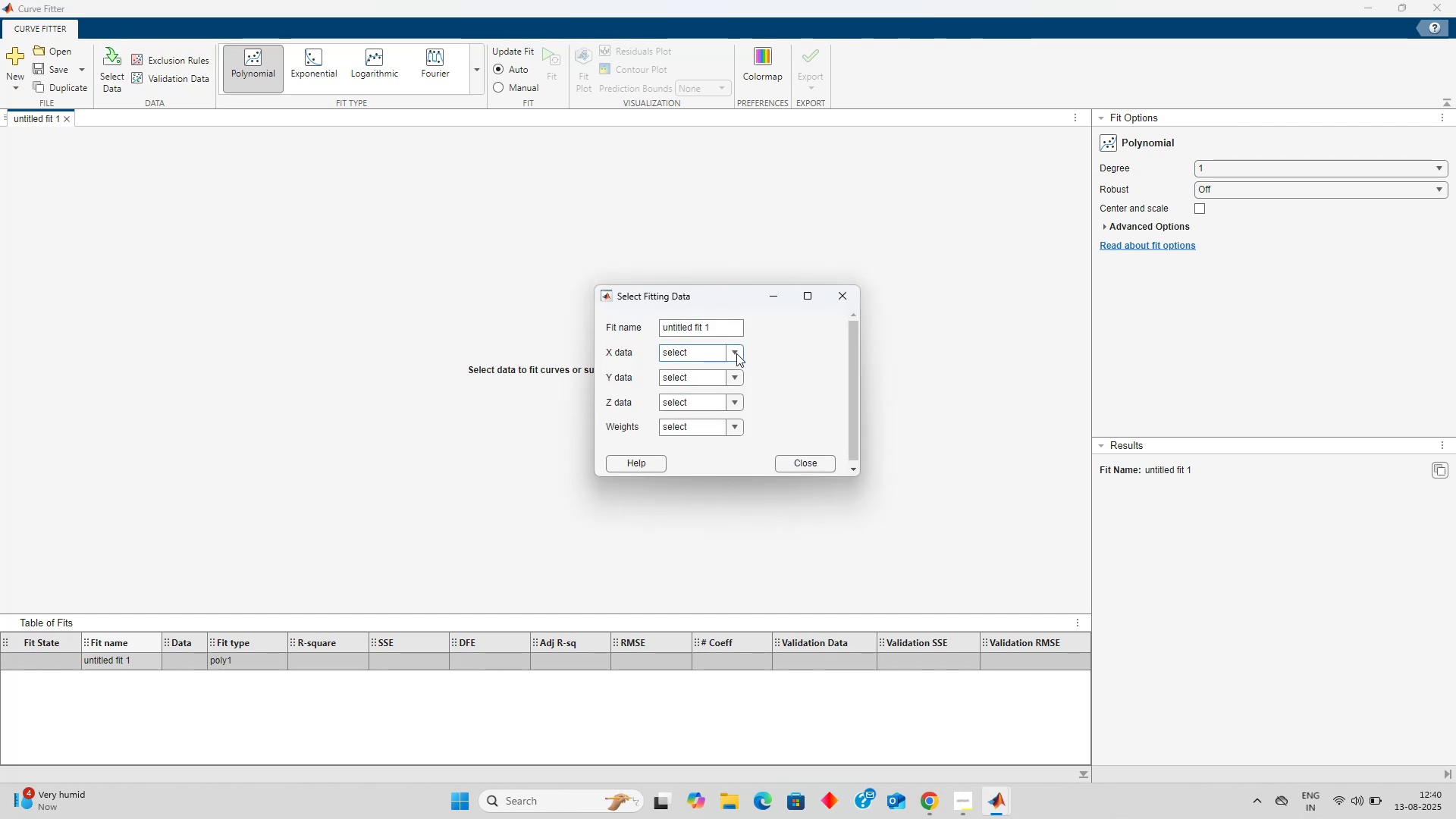 
left_click([736, 353])
 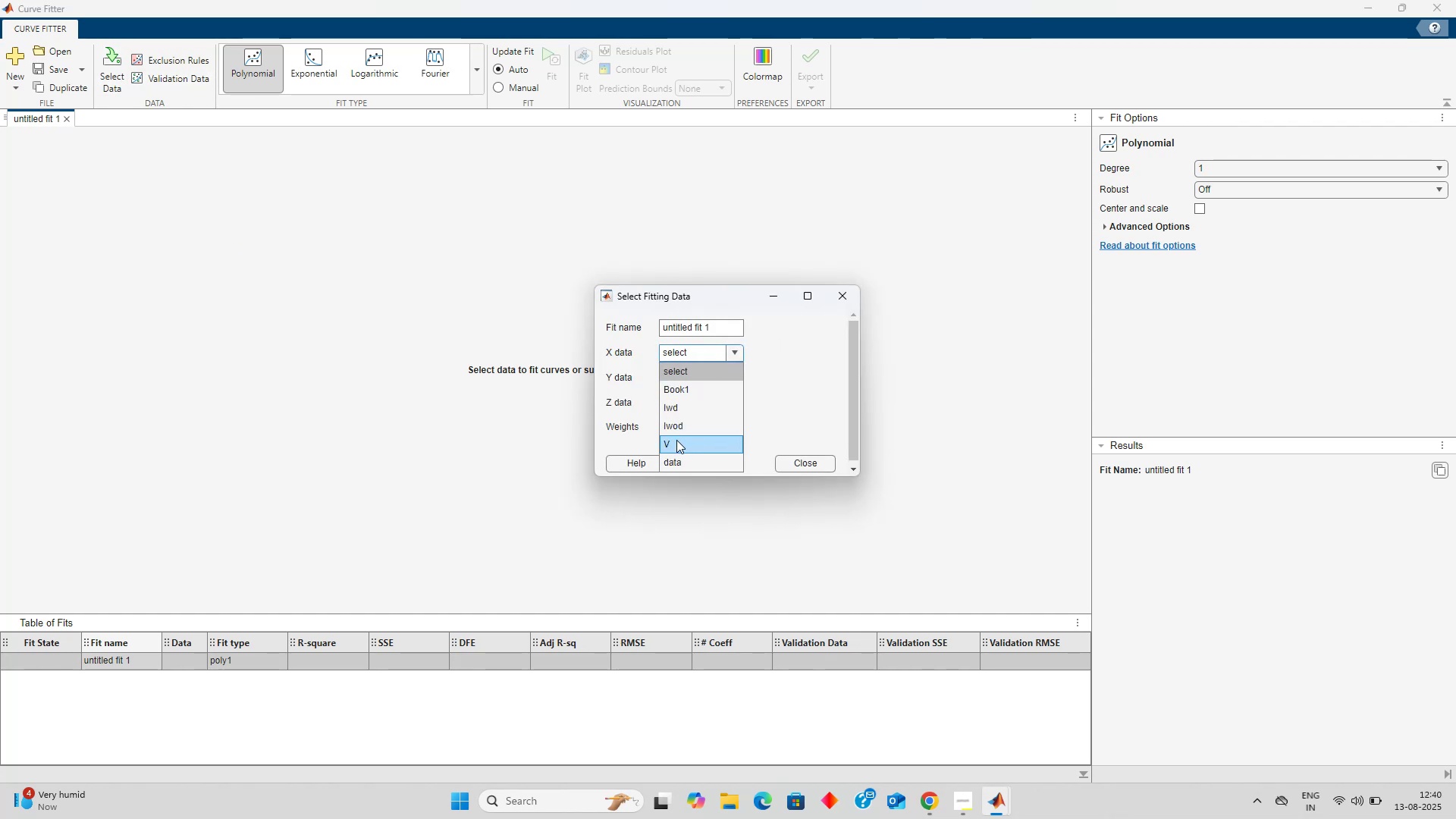 
left_click([676, 441])
 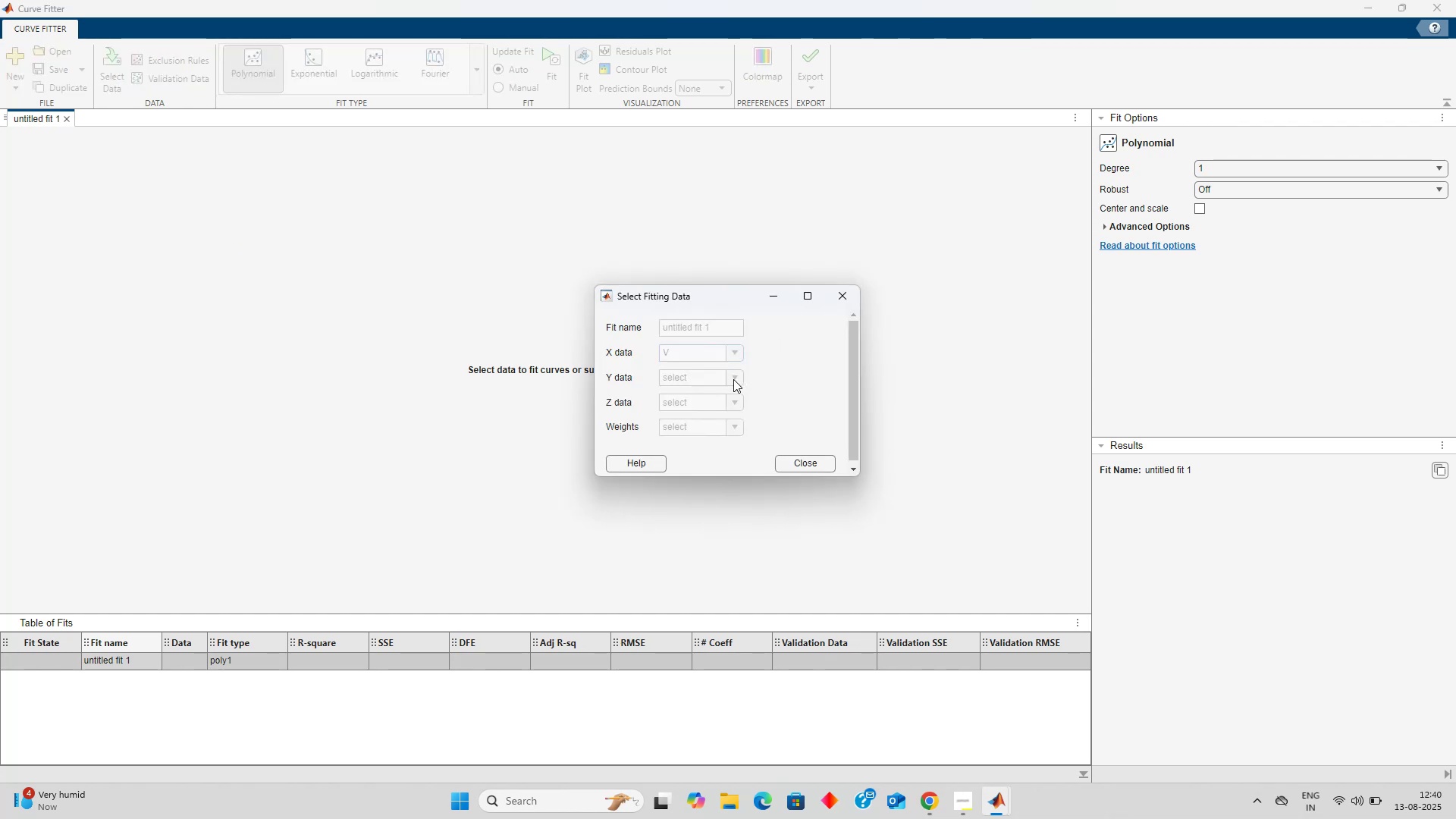 
left_click([733, 379])
 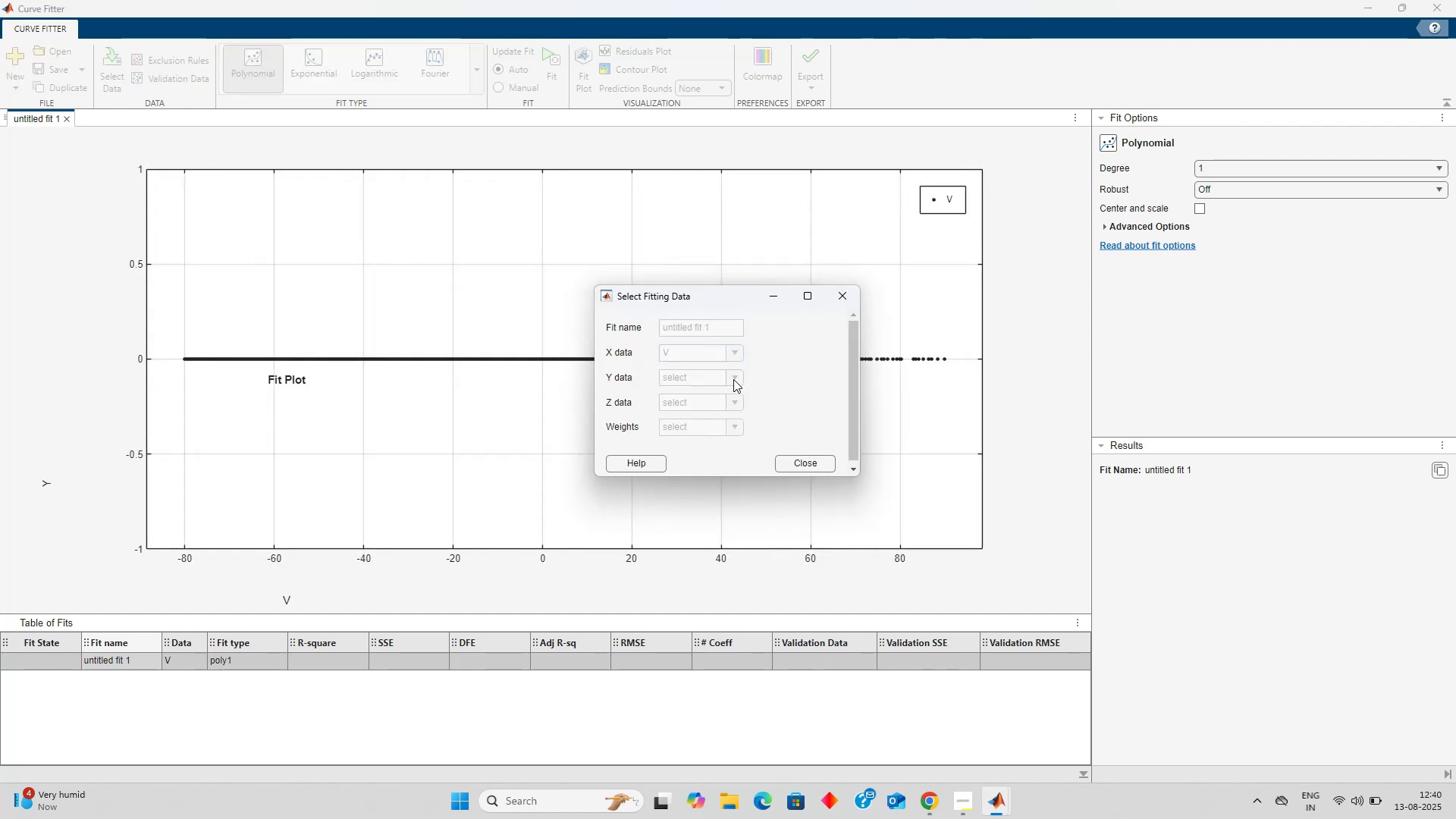 
left_click([733, 379])
 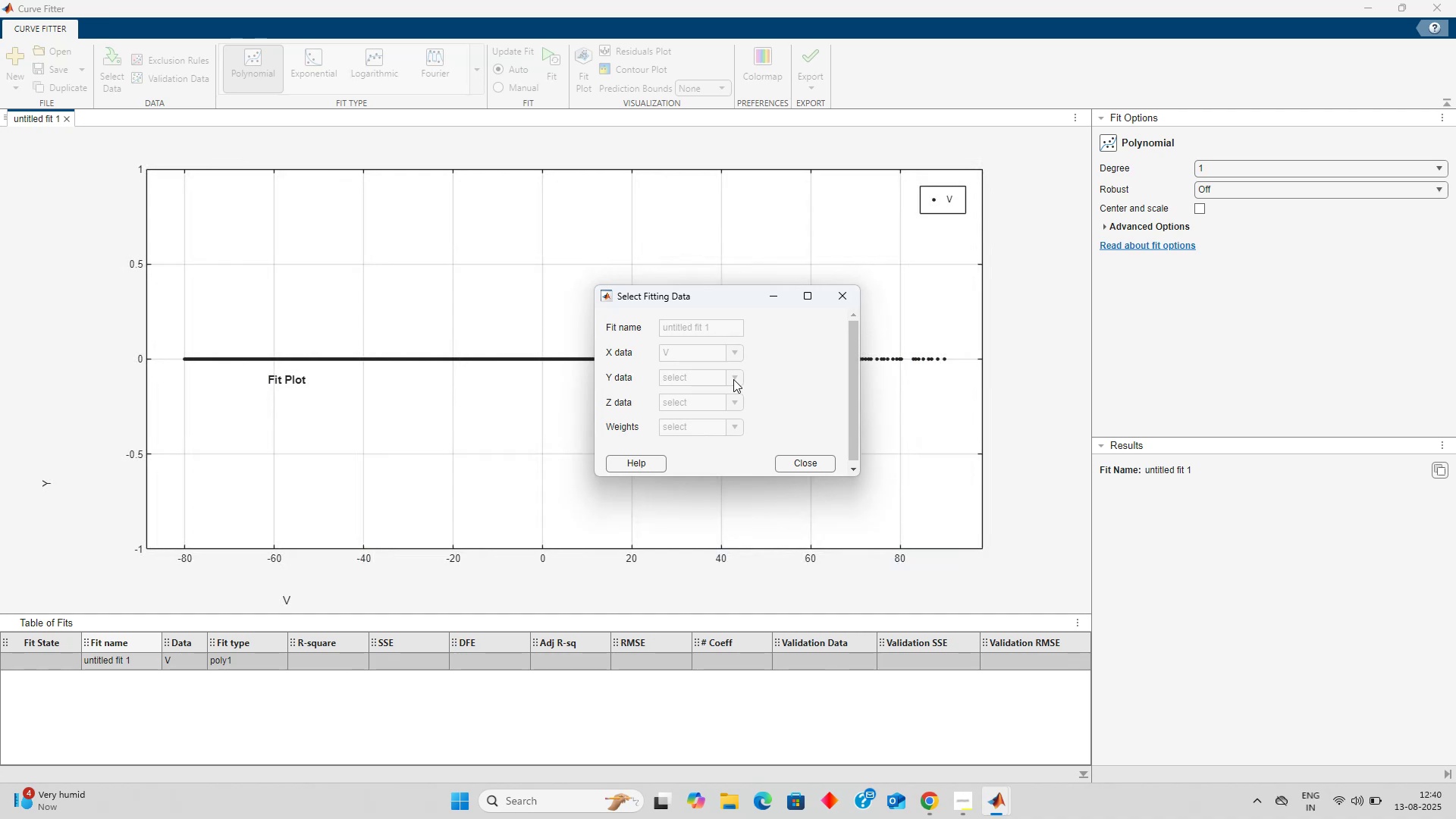 
left_click([733, 379])
 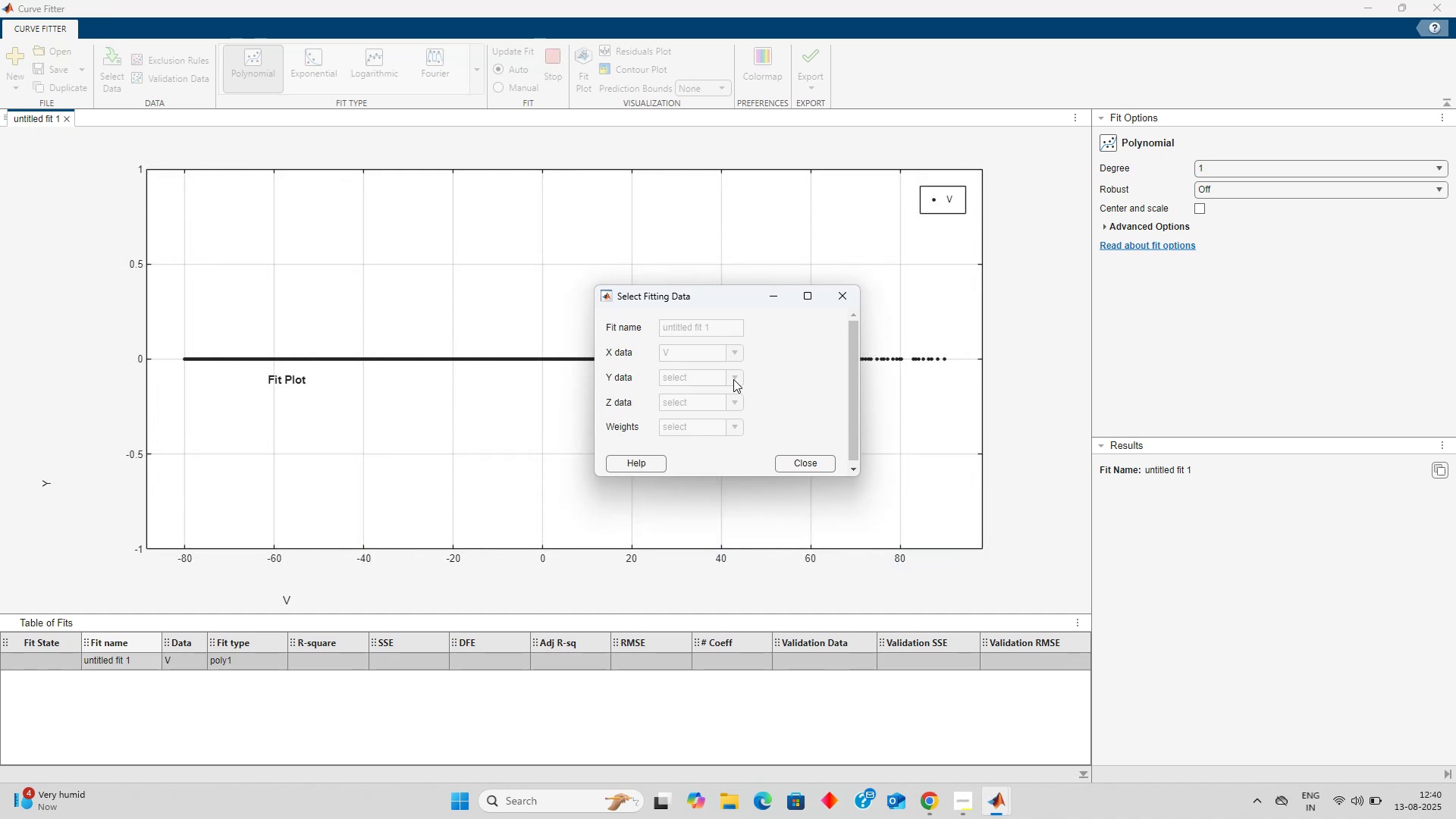 
left_click([733, 379])
 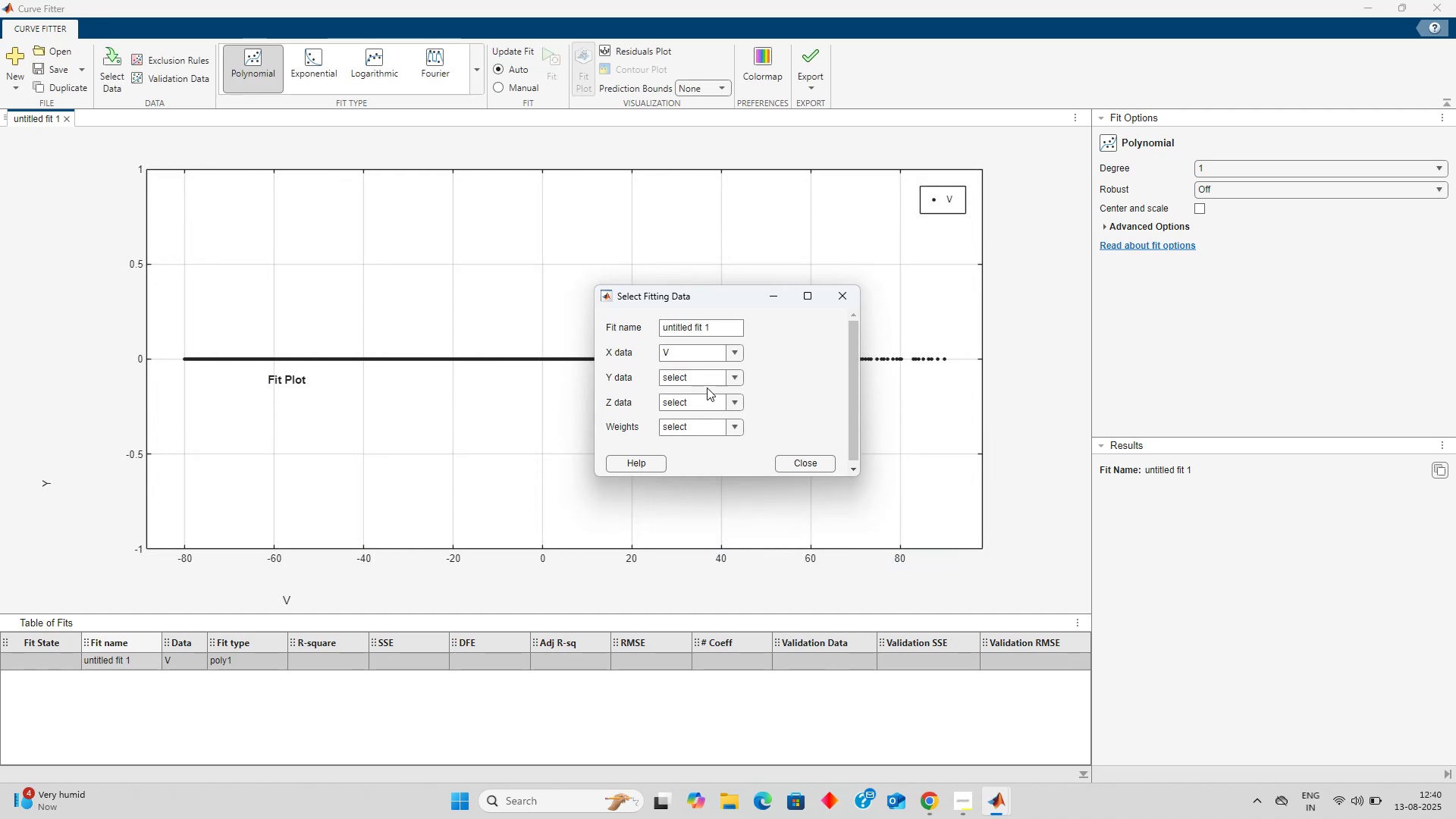 
double_click([707, 388])
 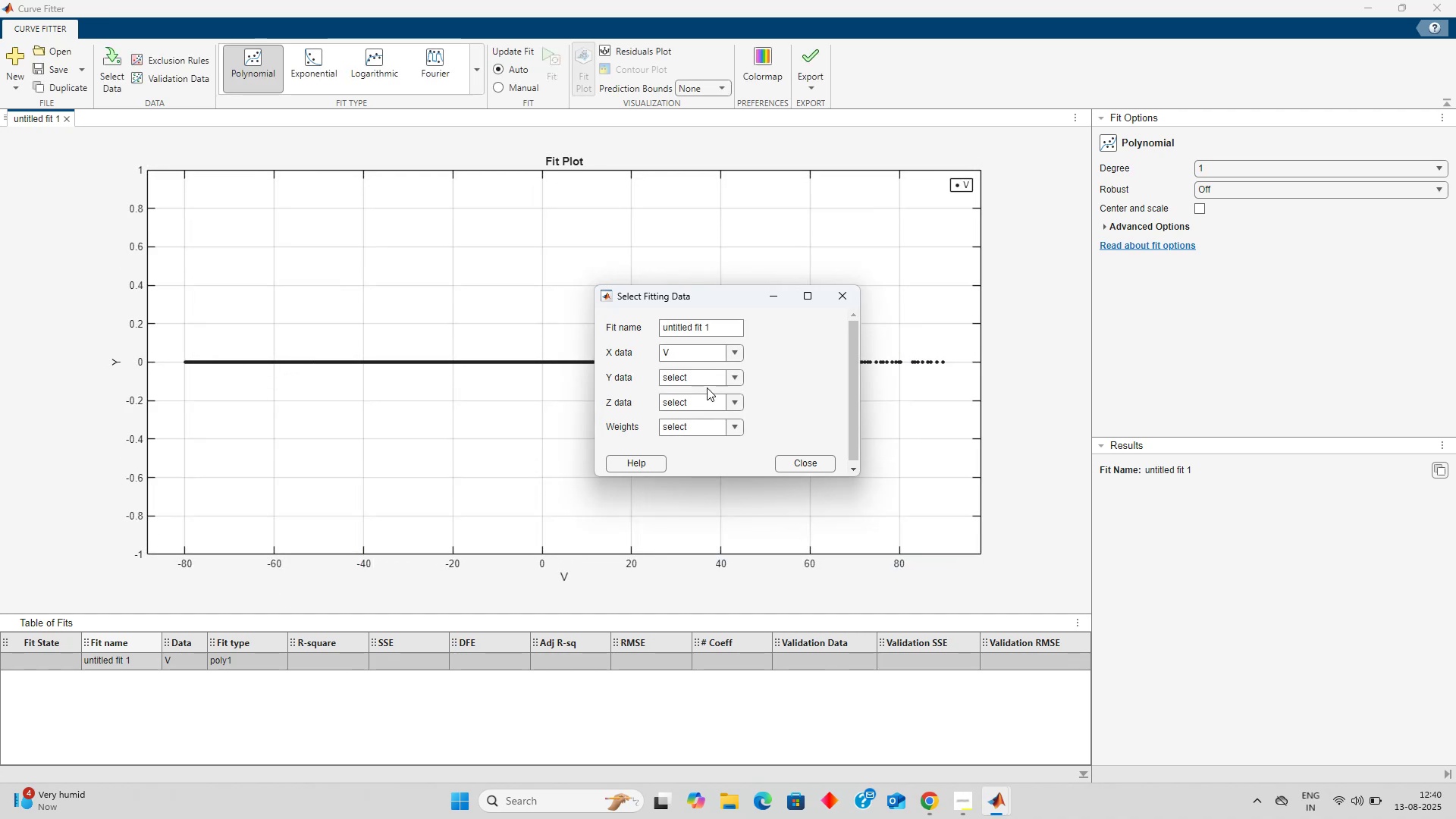 
triple_click([707, 388])
 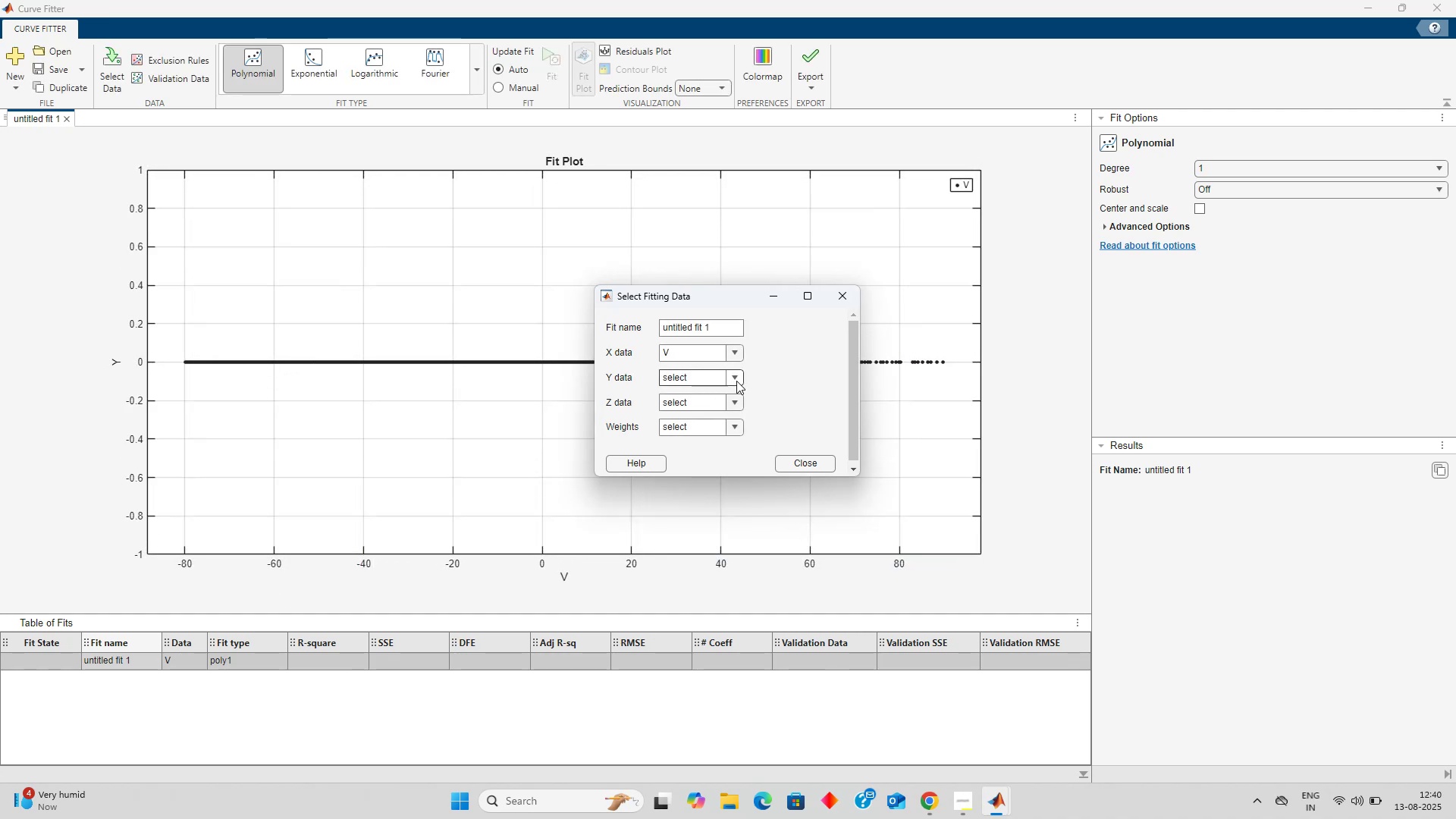 
left_click([736, 381])
 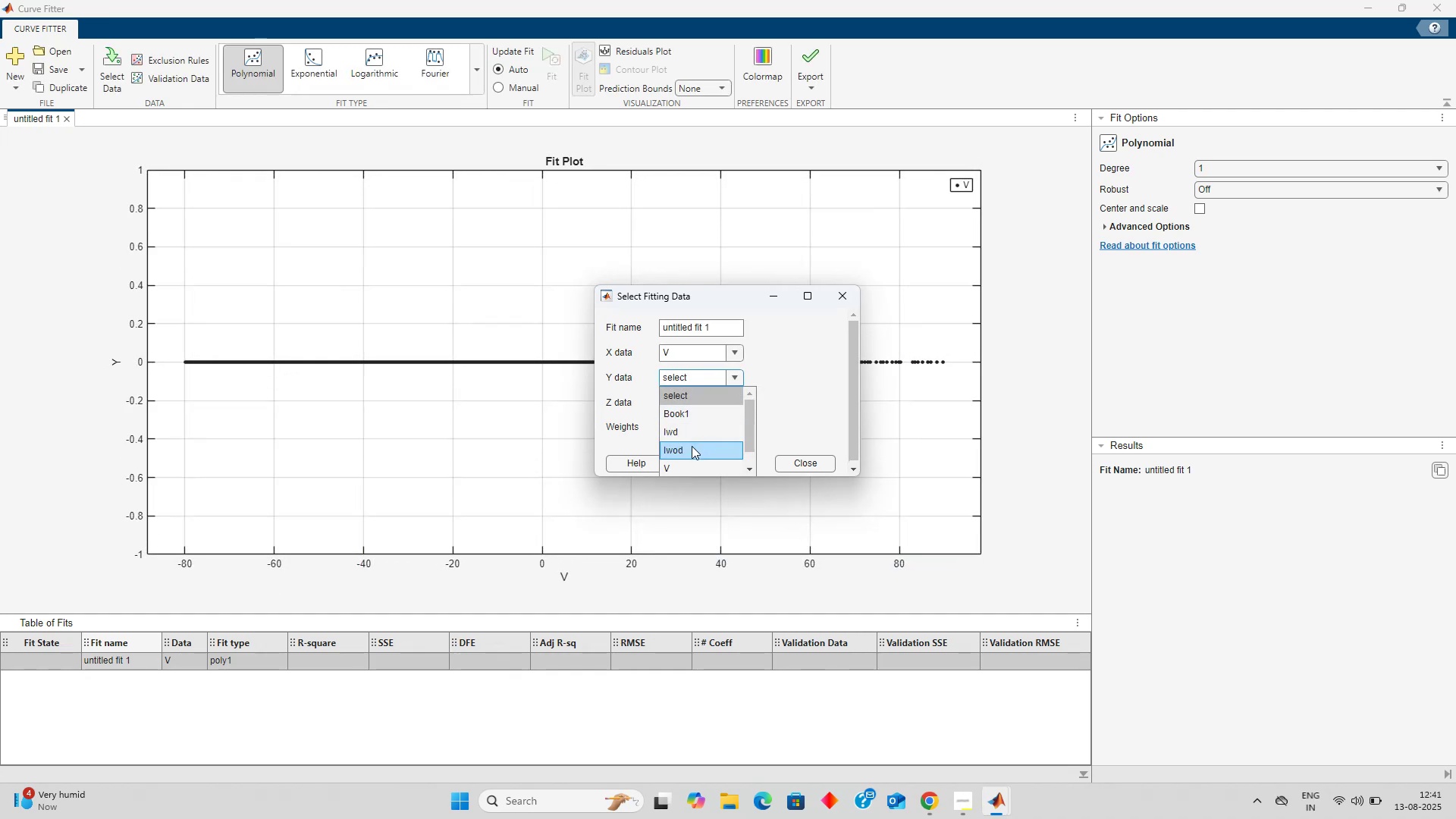 
left_click([691, 447])
 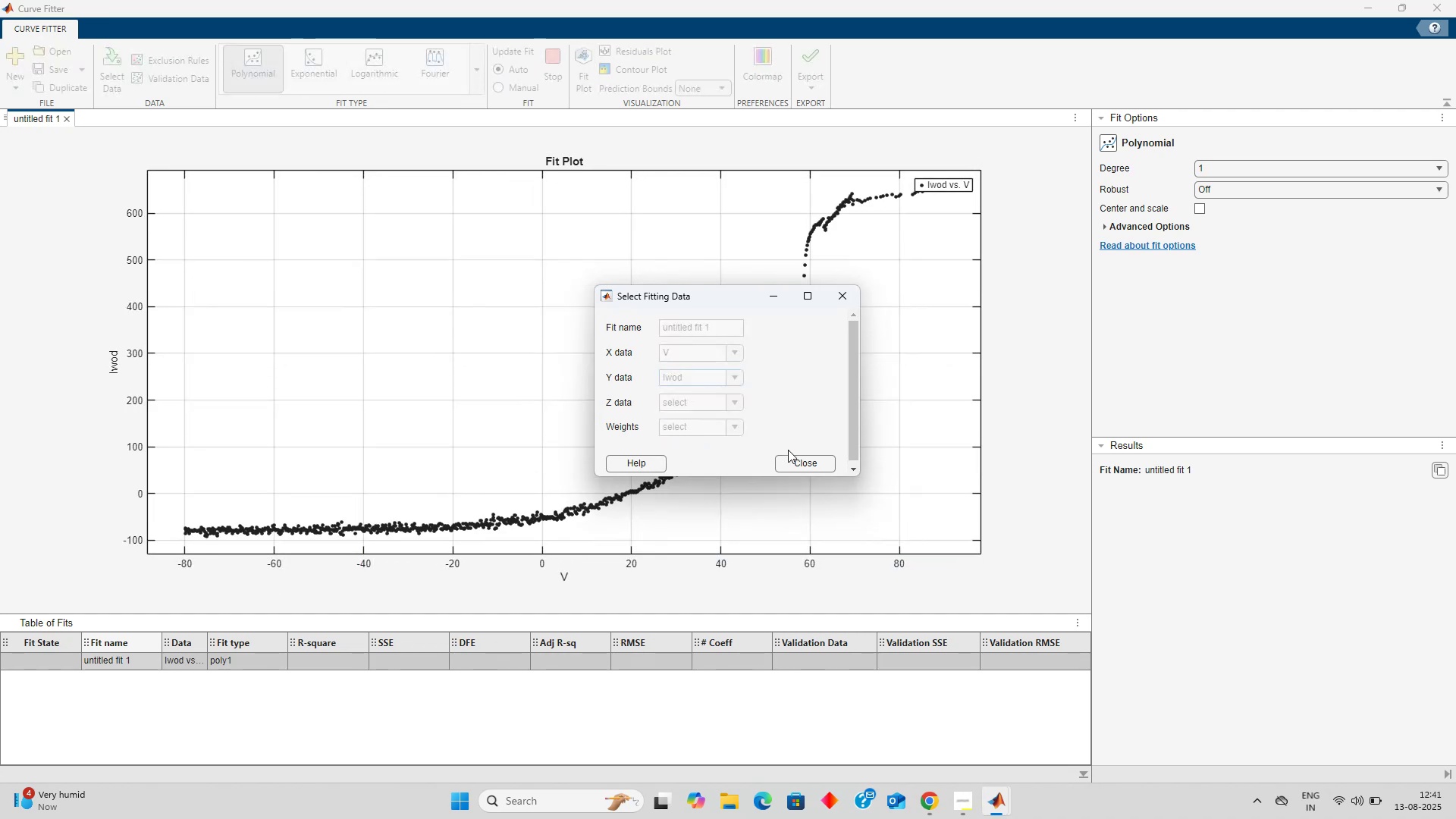 
left_click([807, 459])
 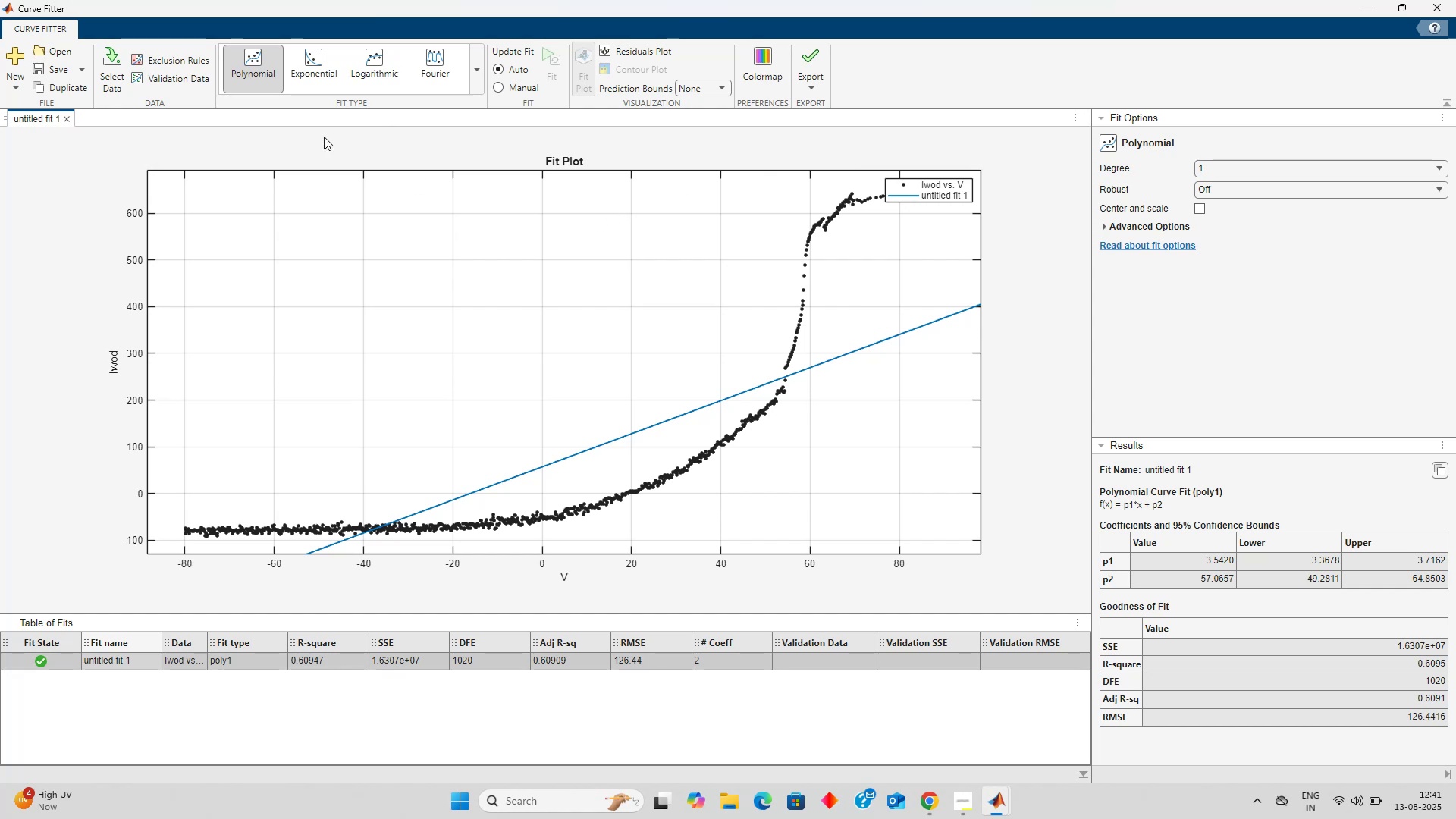 
wait(5.15)
 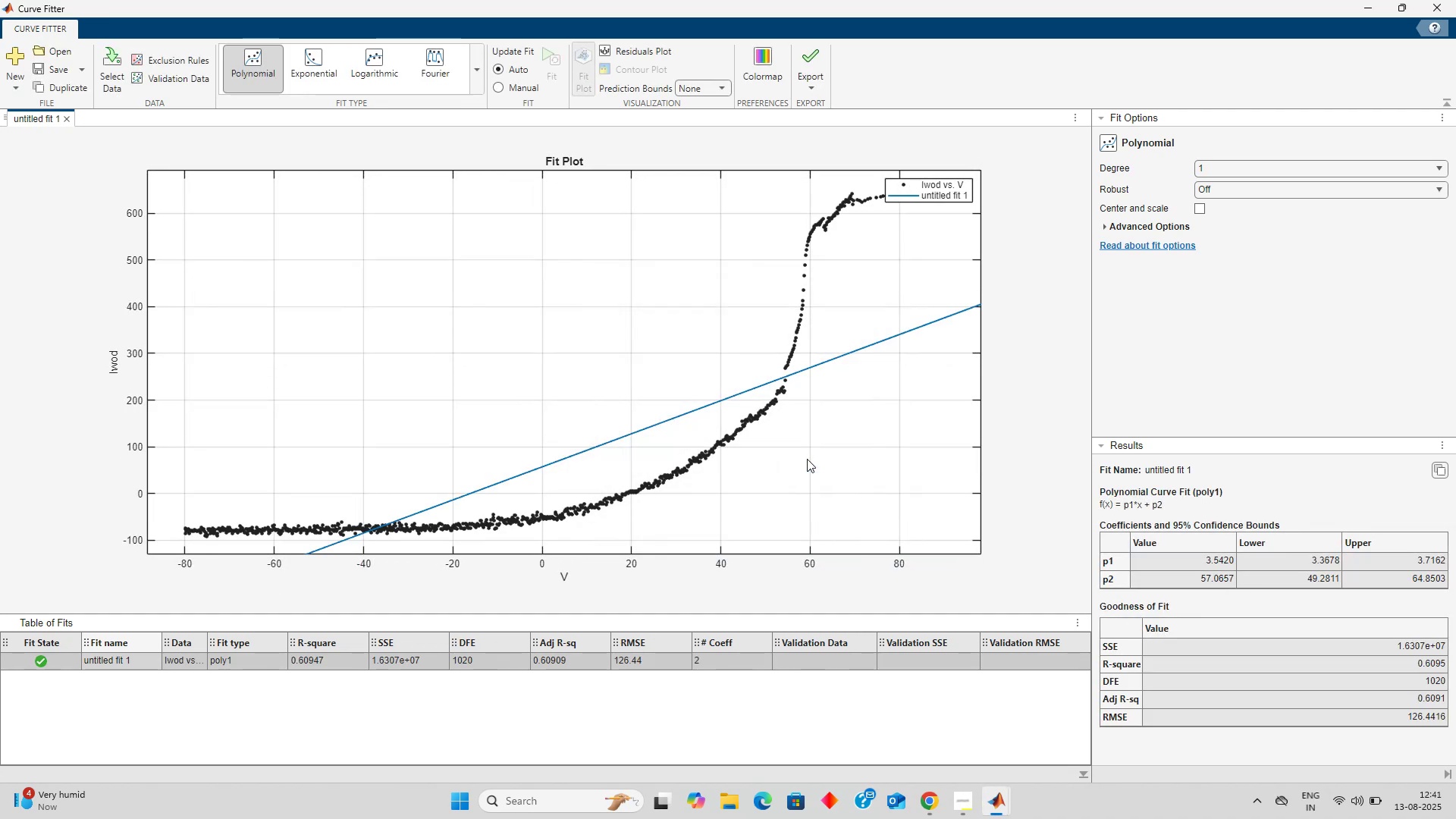 
left_click([159, 66])
 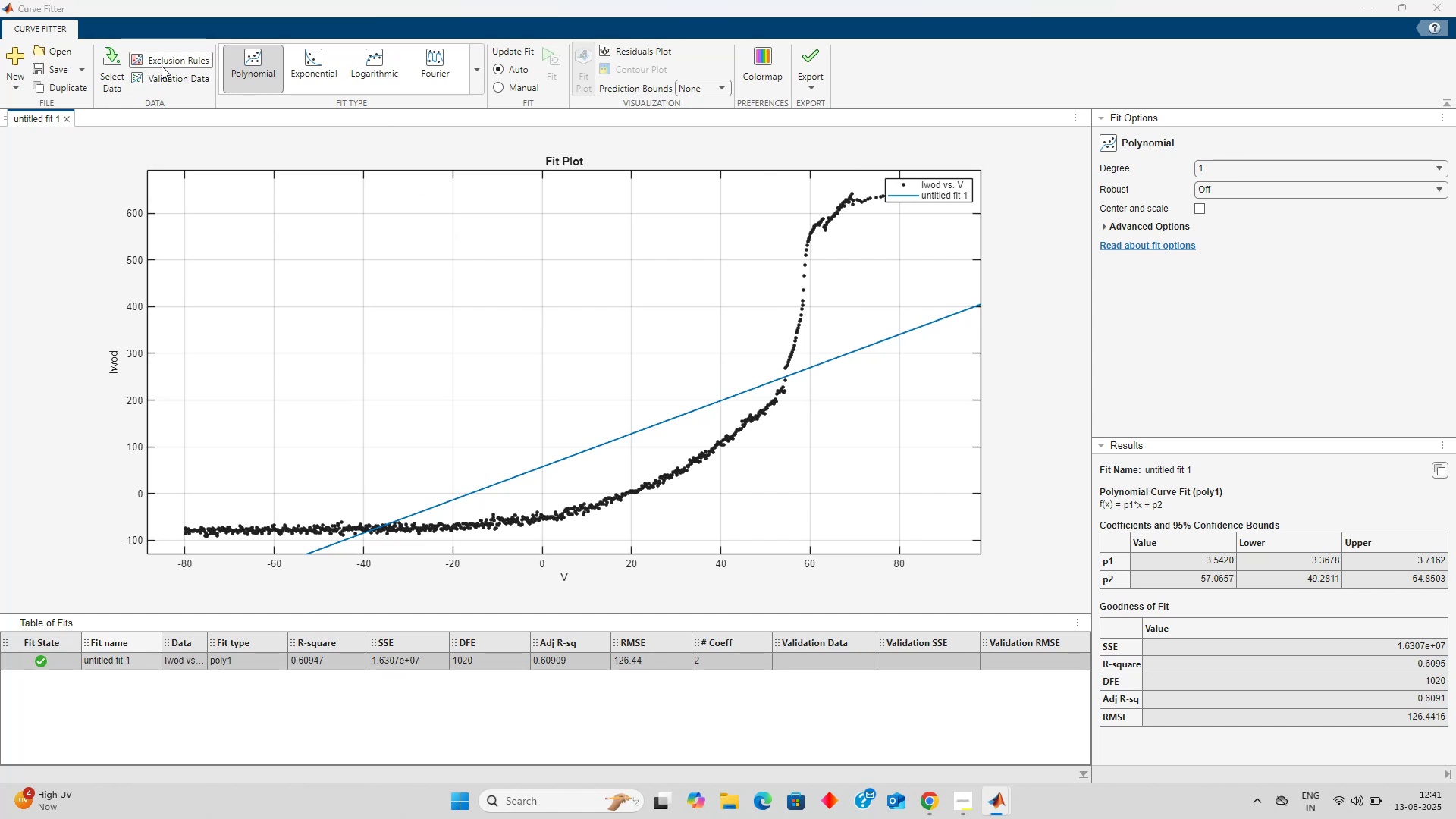 
left_click([162, 65])
 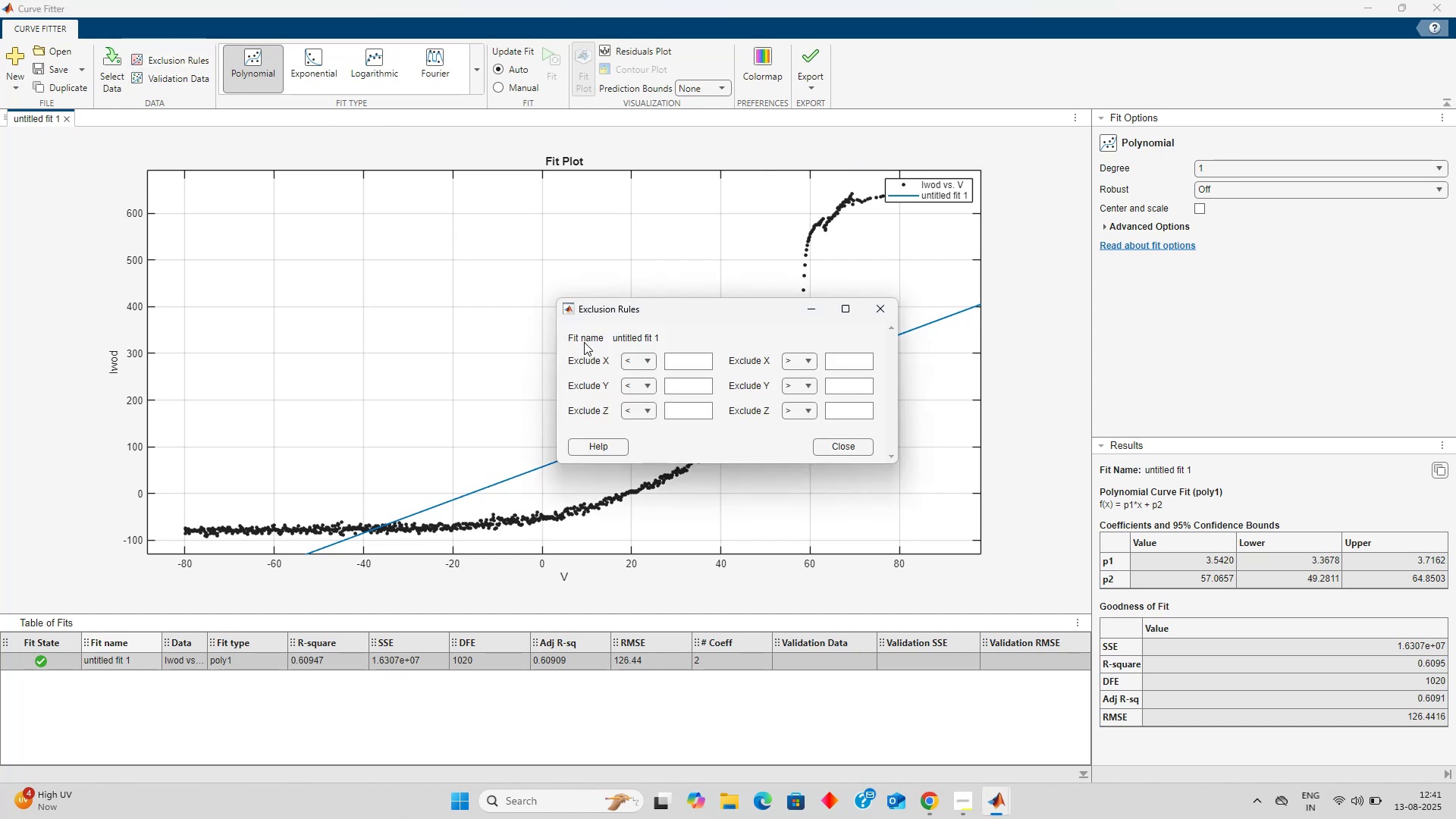 
wait(6.47)
 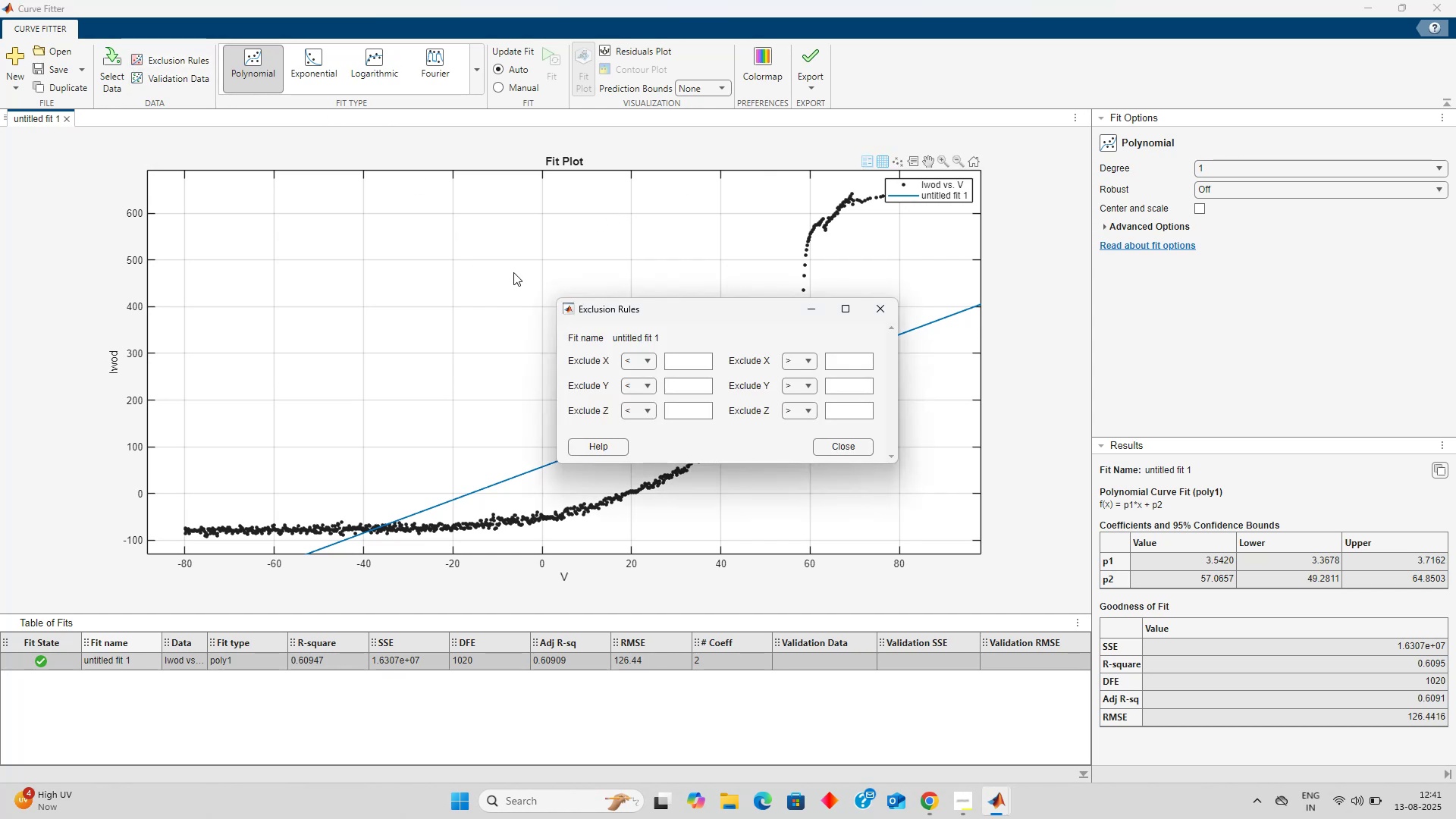 
left_click([686, 369])
 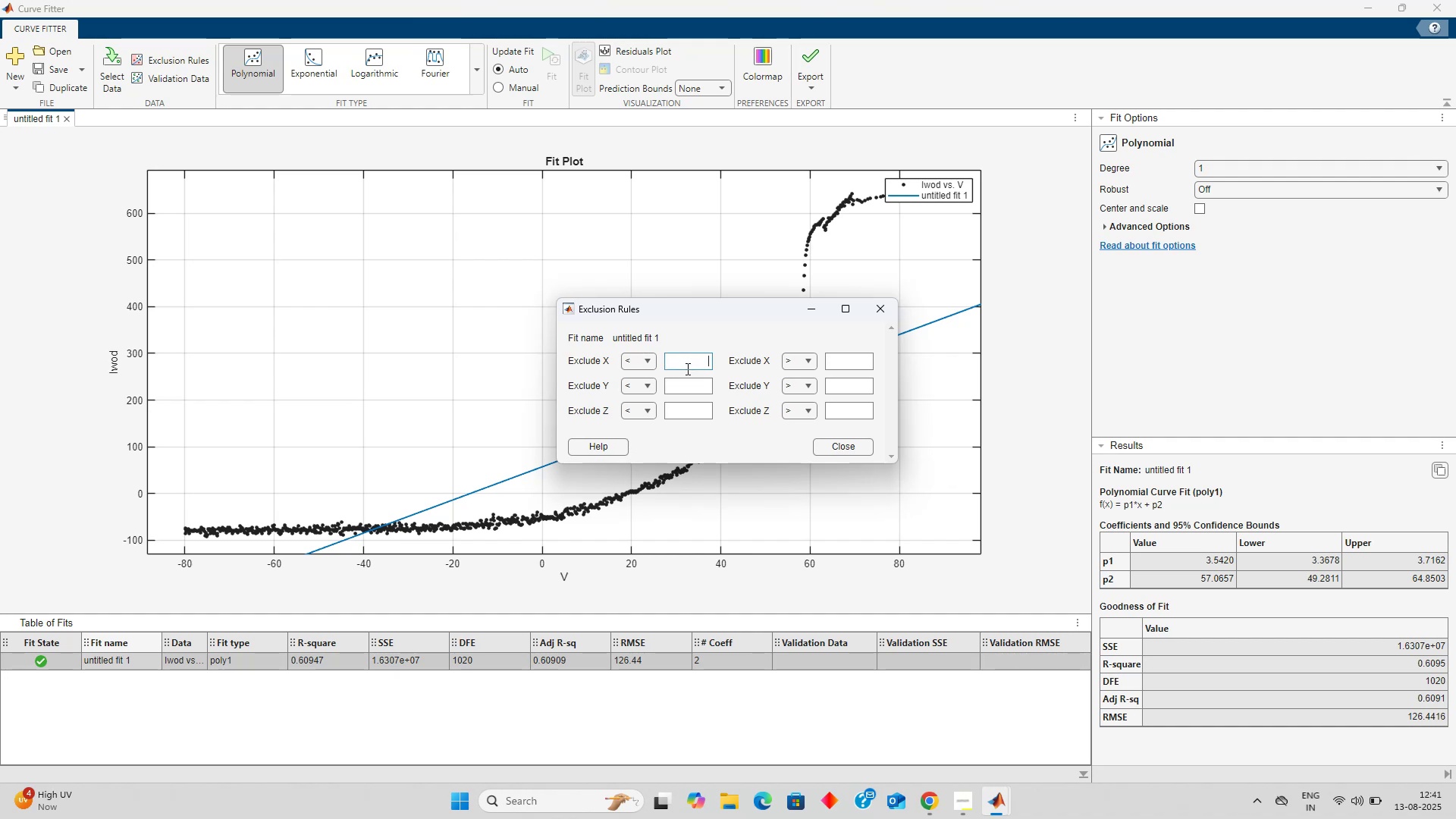 
key(NumpadSubtract)
 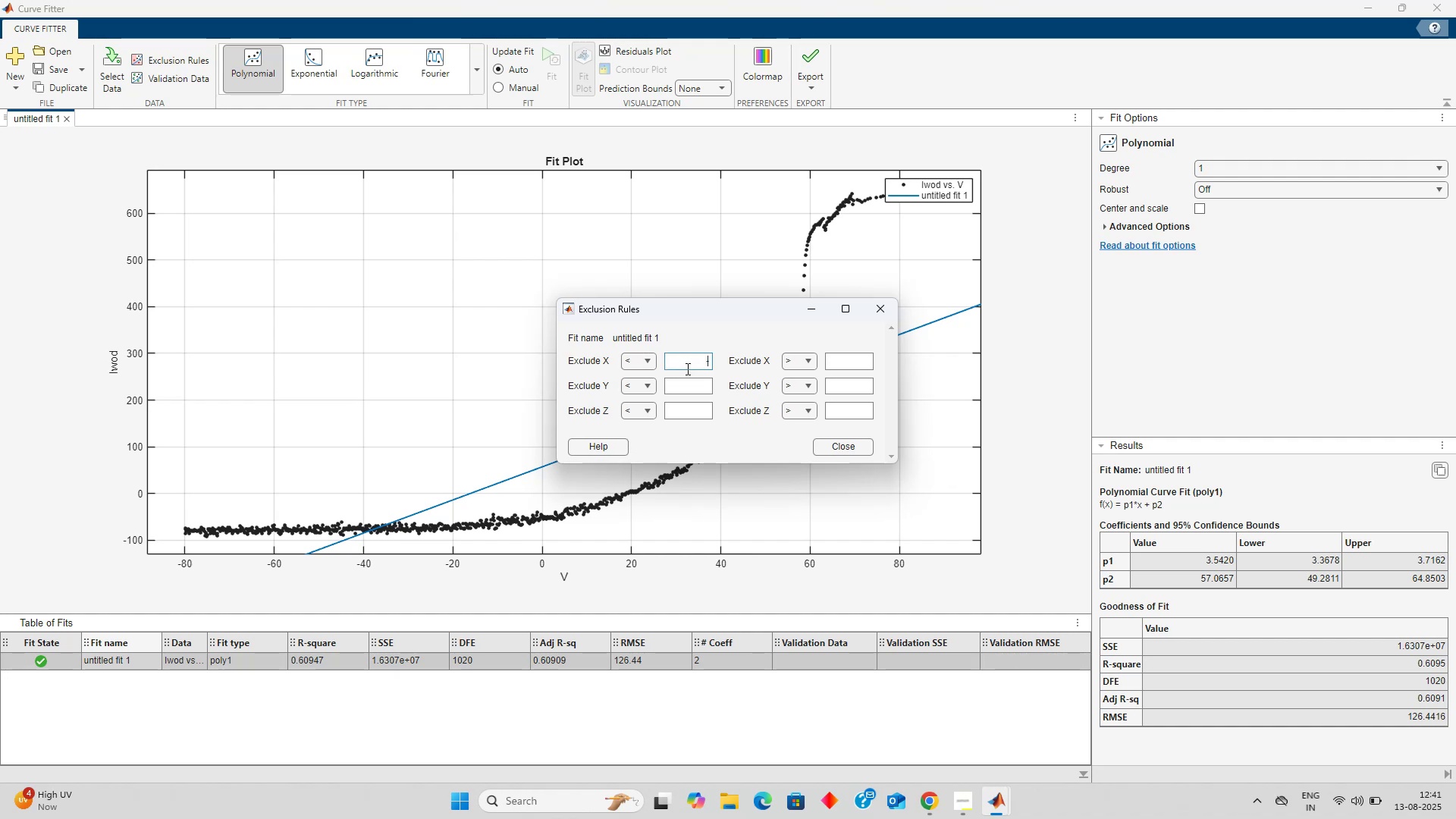 
key(End)
 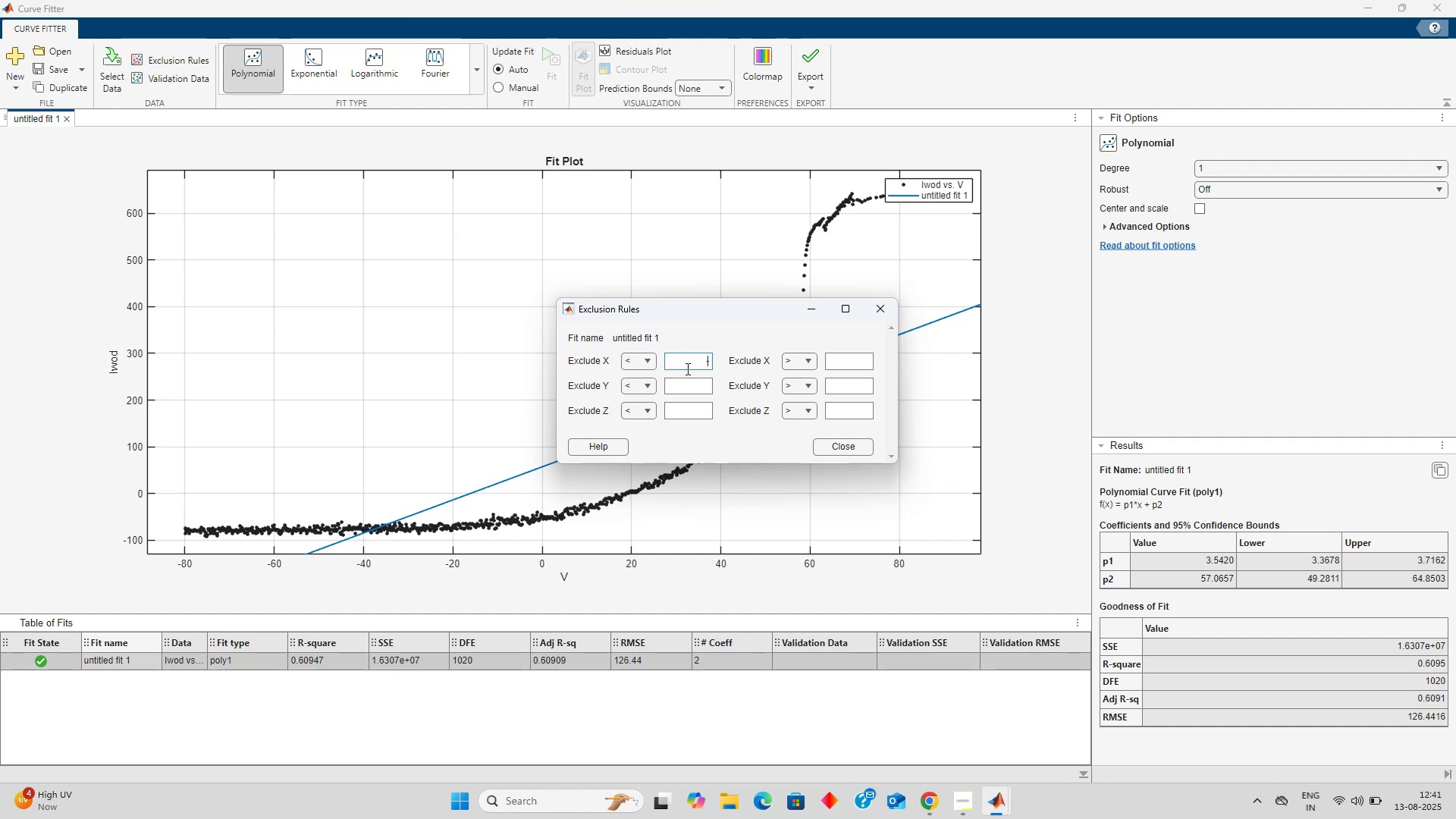 
key(Insert)
 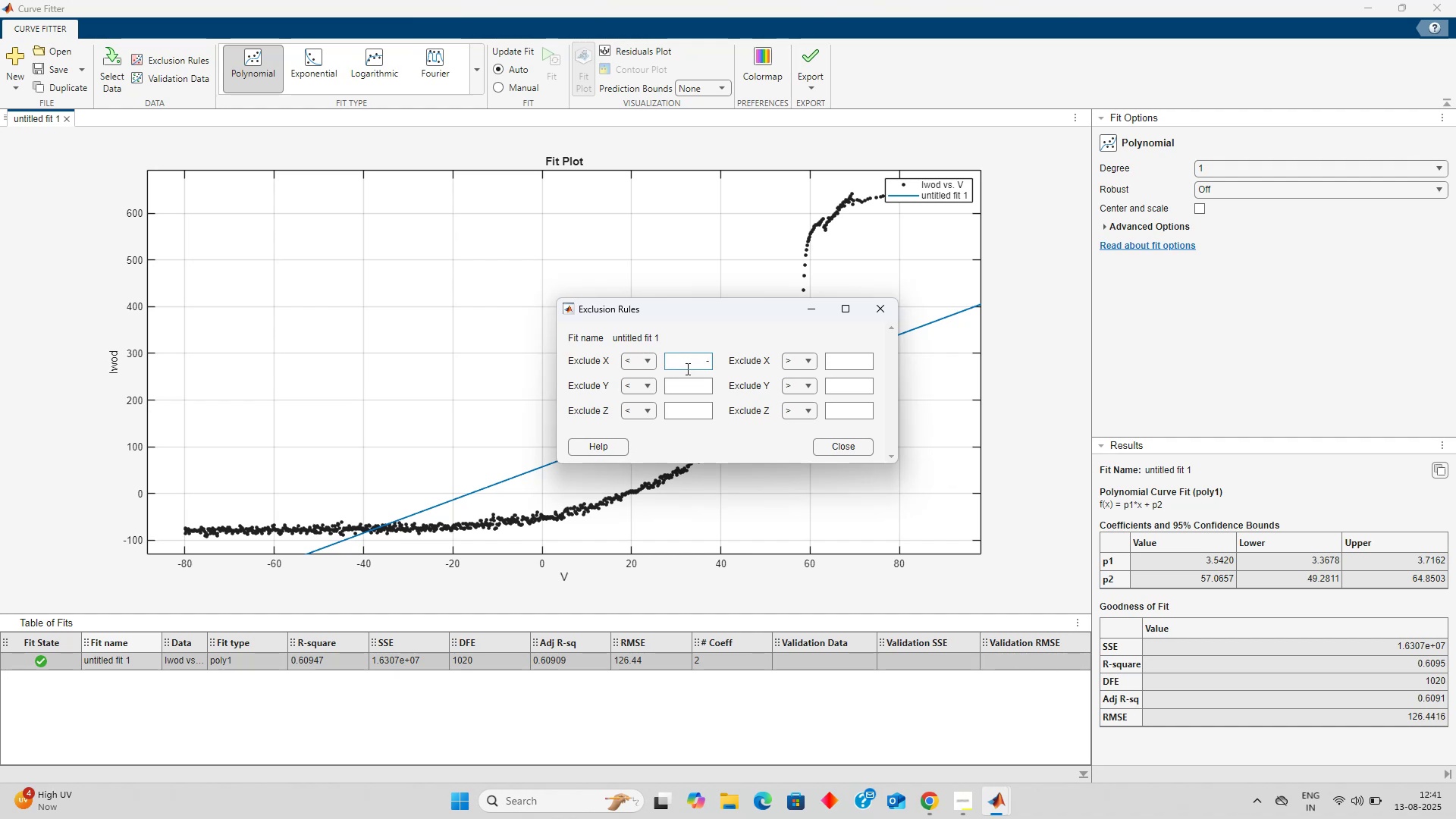 
key(Enter)
 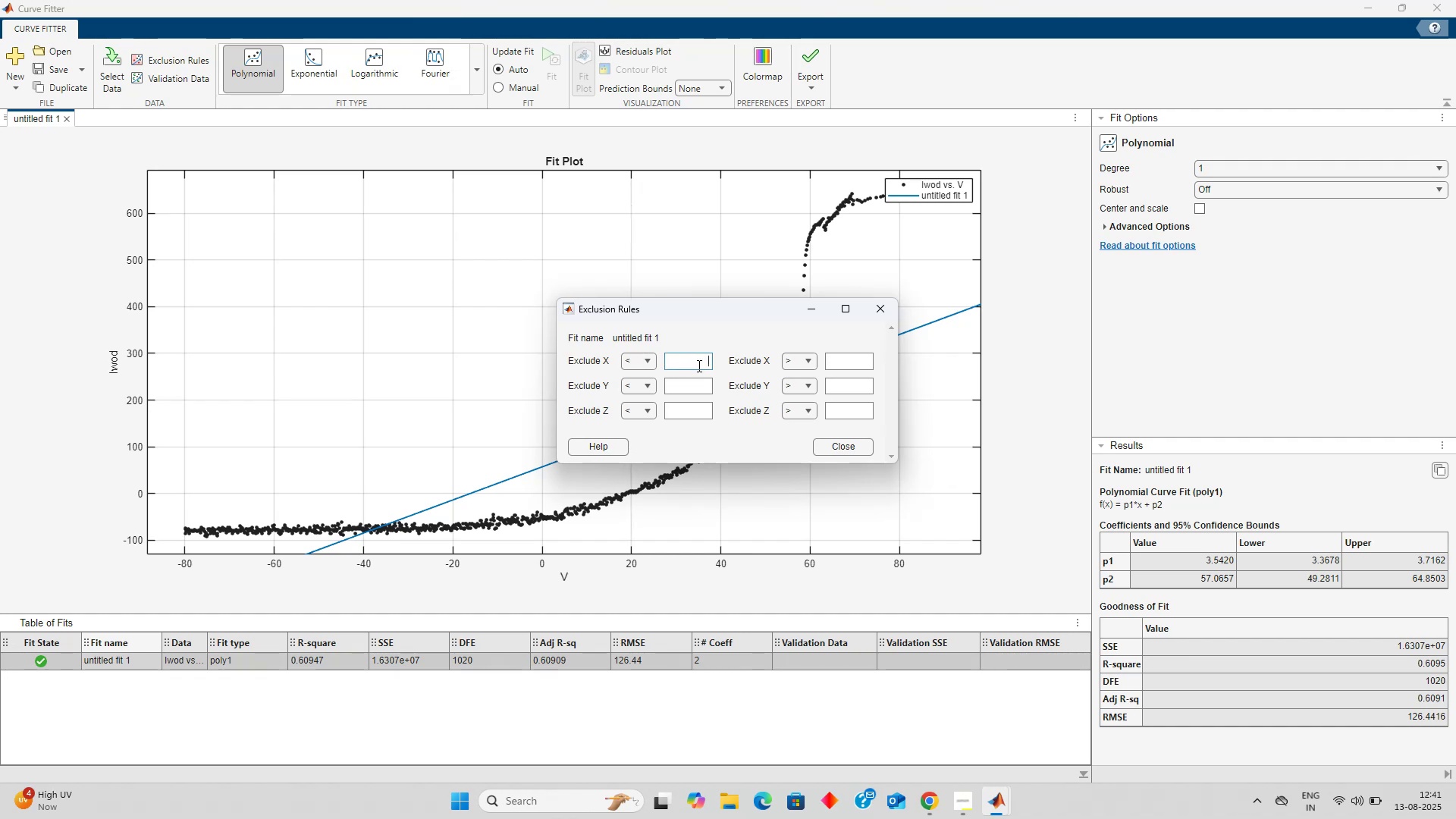 
key(NumLock)
 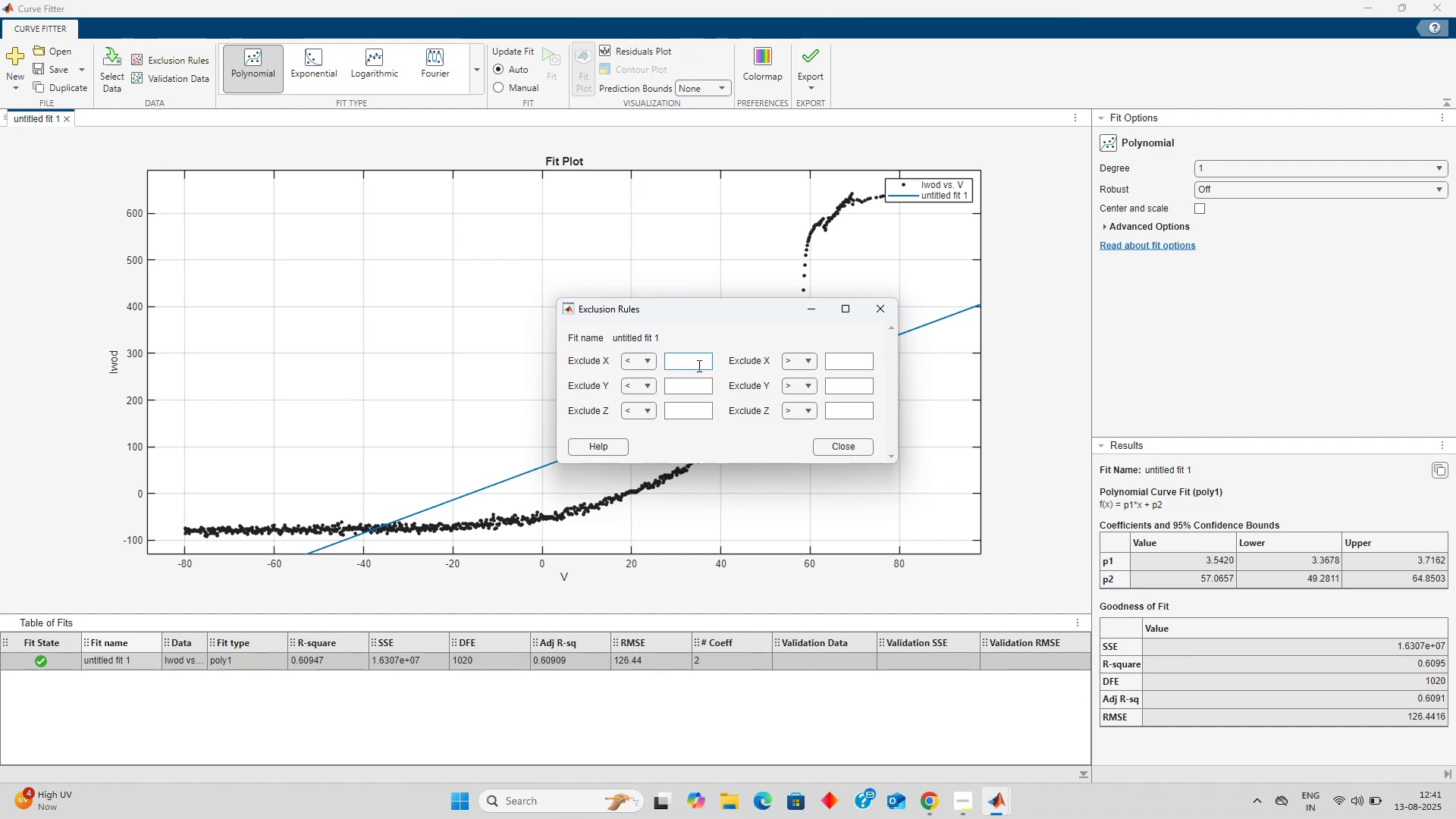 
key(NumLock)
 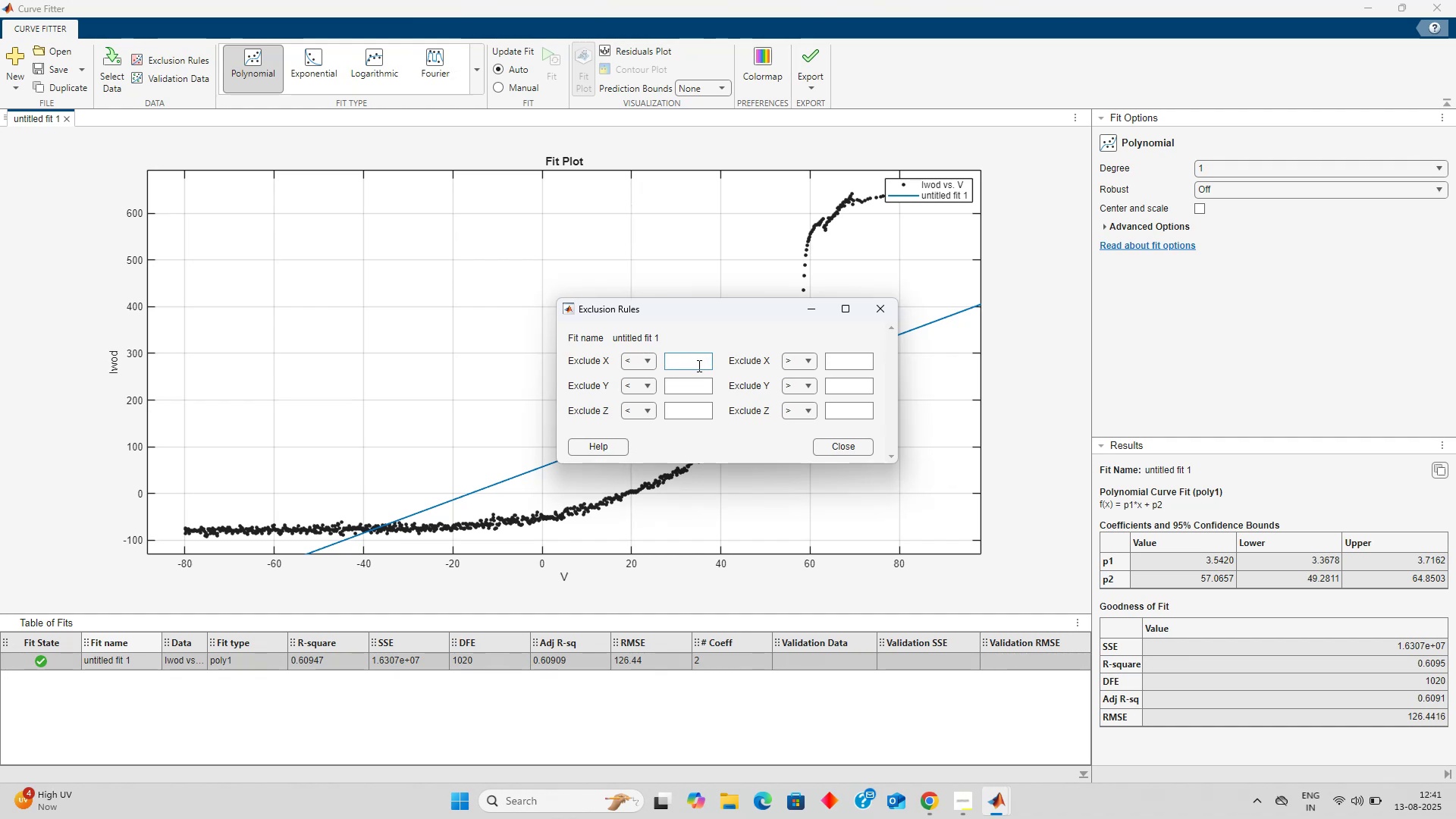 
key(NumpadSubtract)
 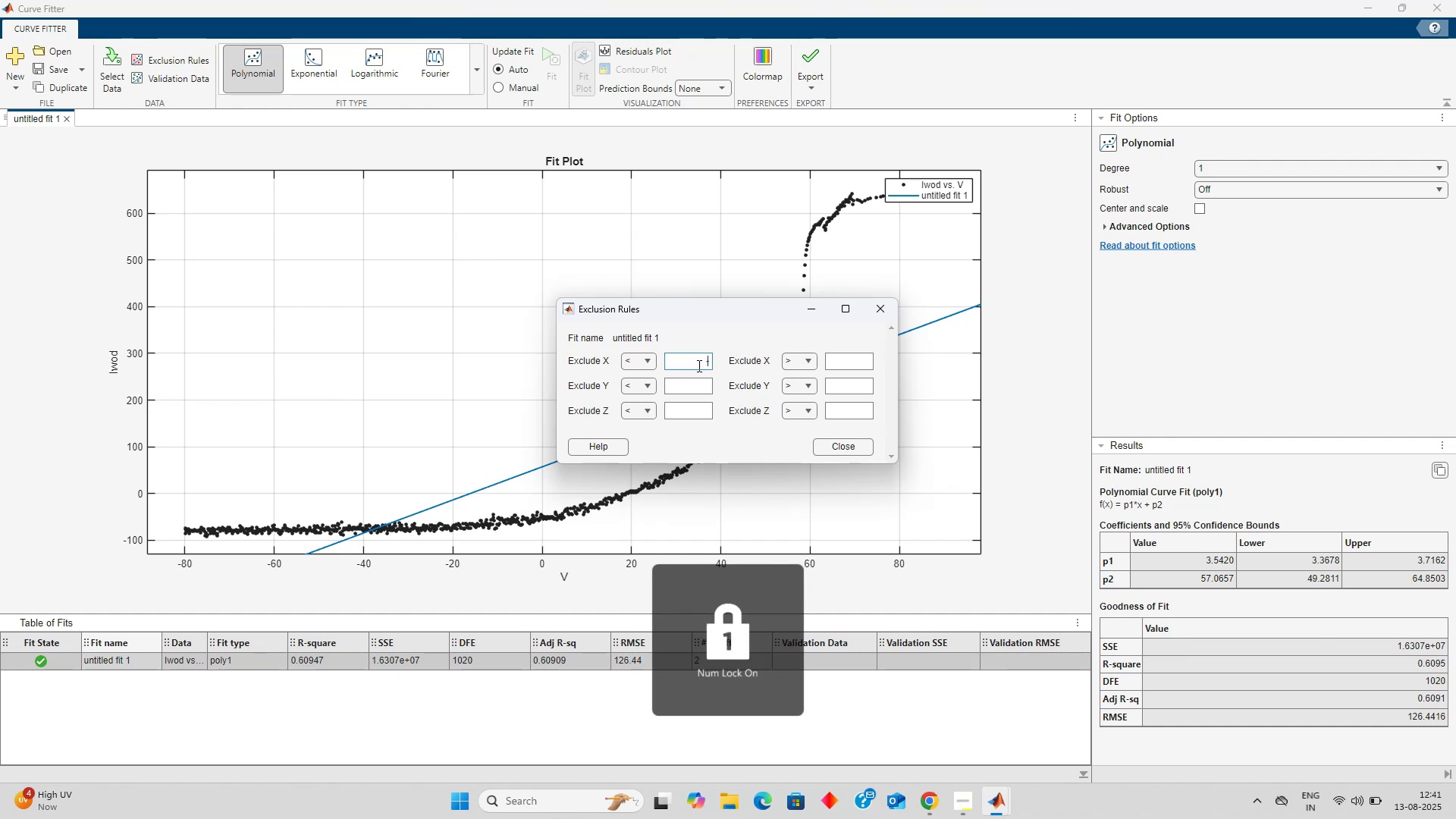 
key(Numpad1)
 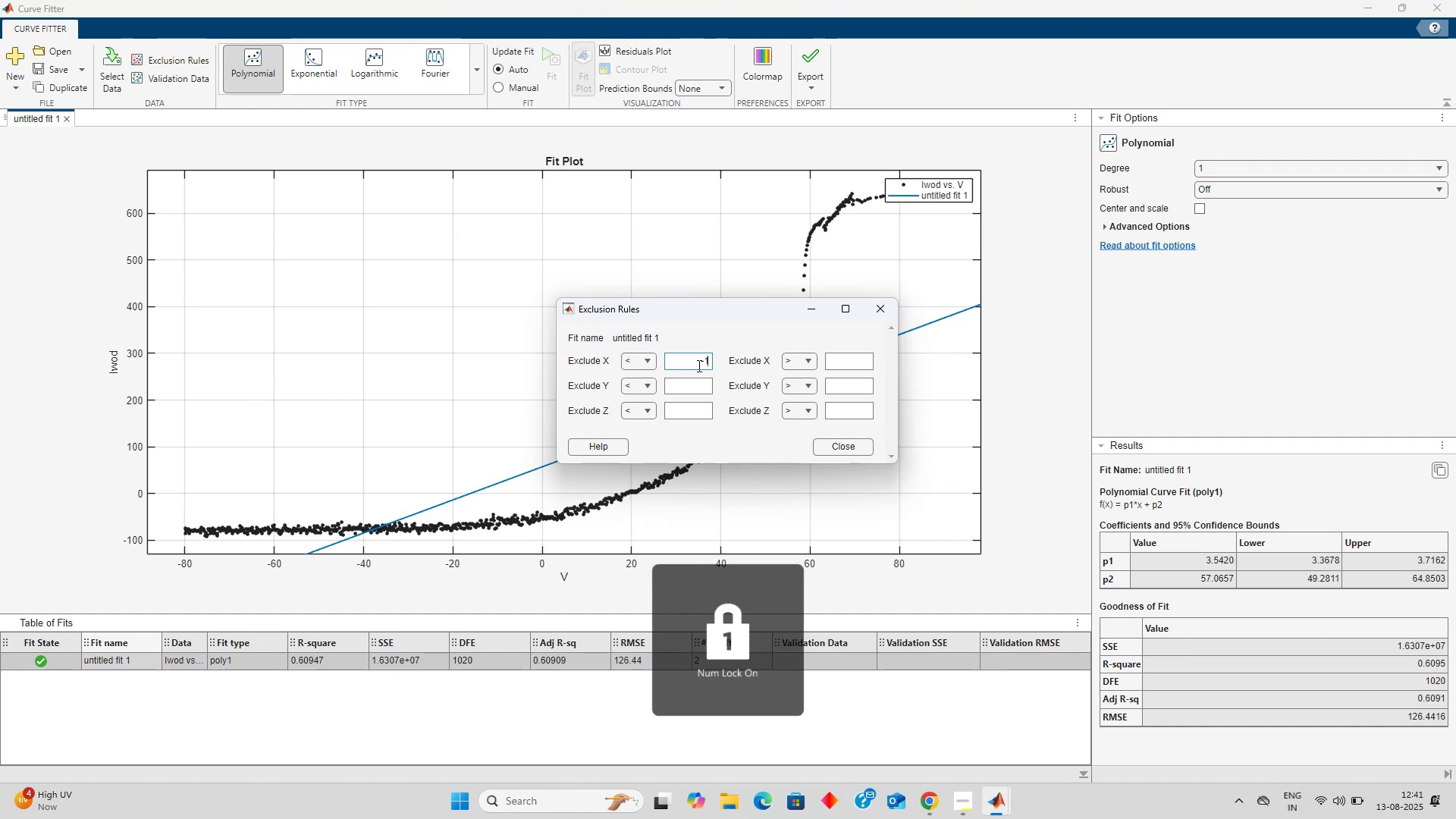 
key(Numpad0)
 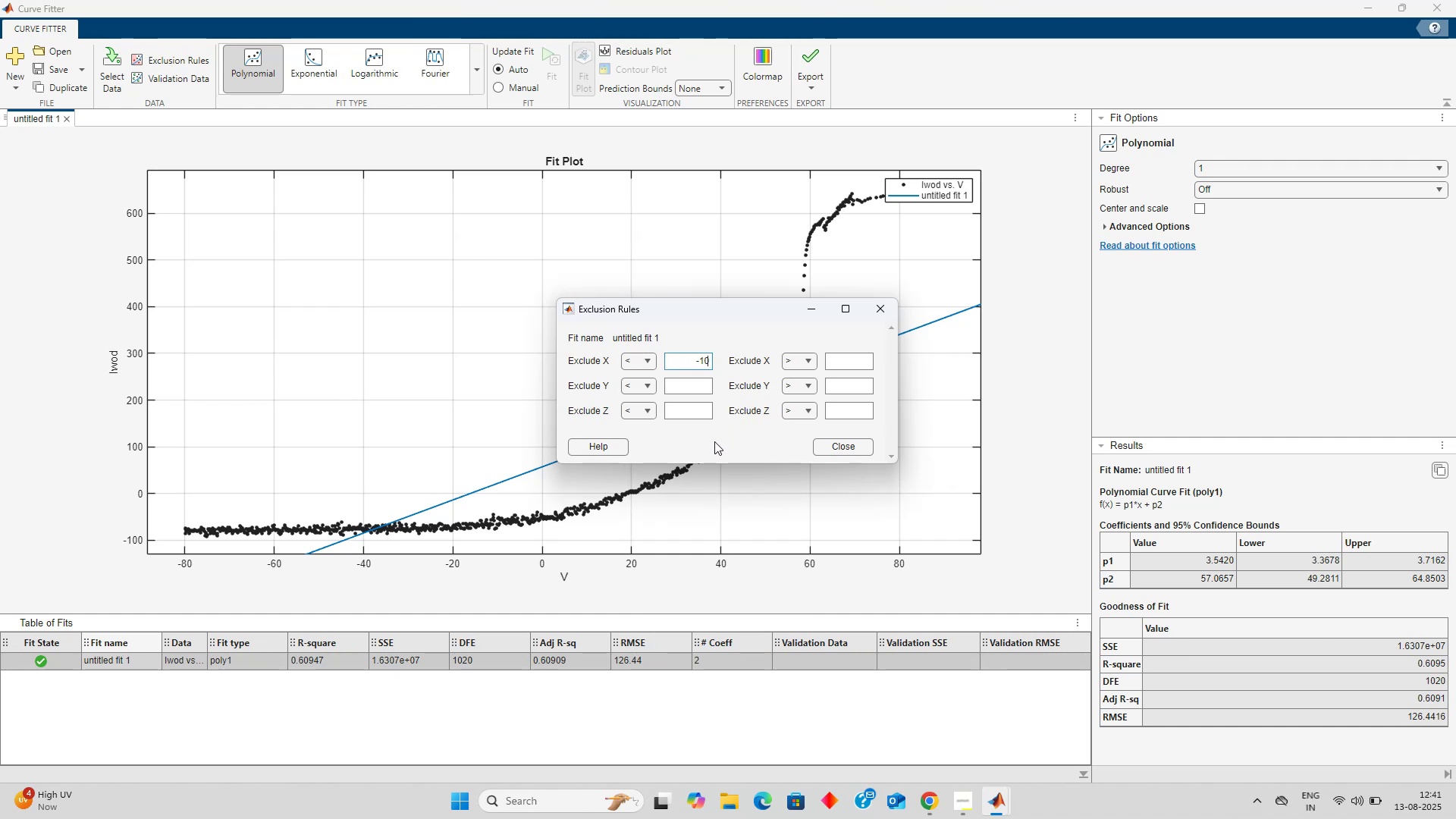 
left_click([714, 441])
 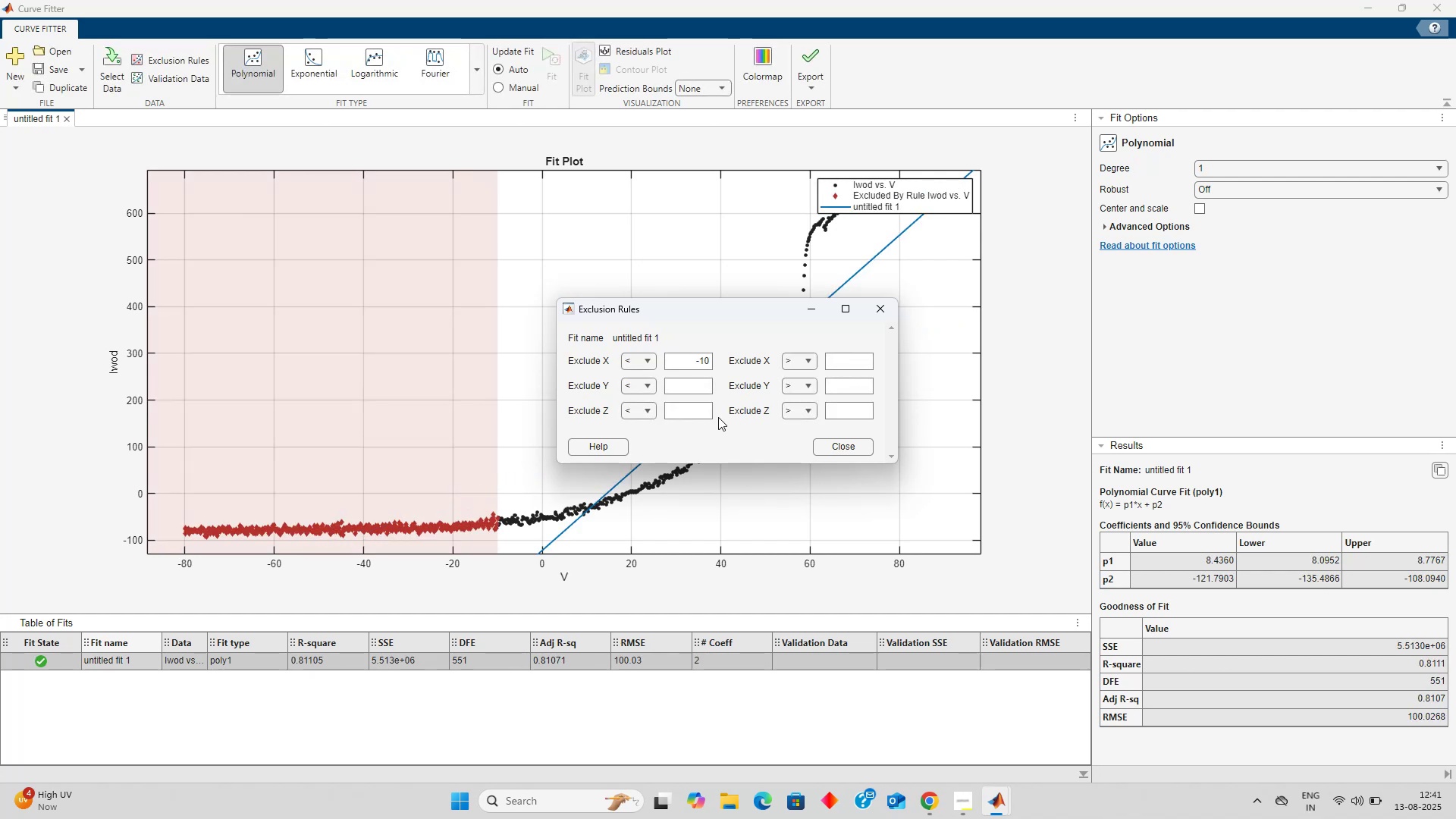 
wait(7.26)
 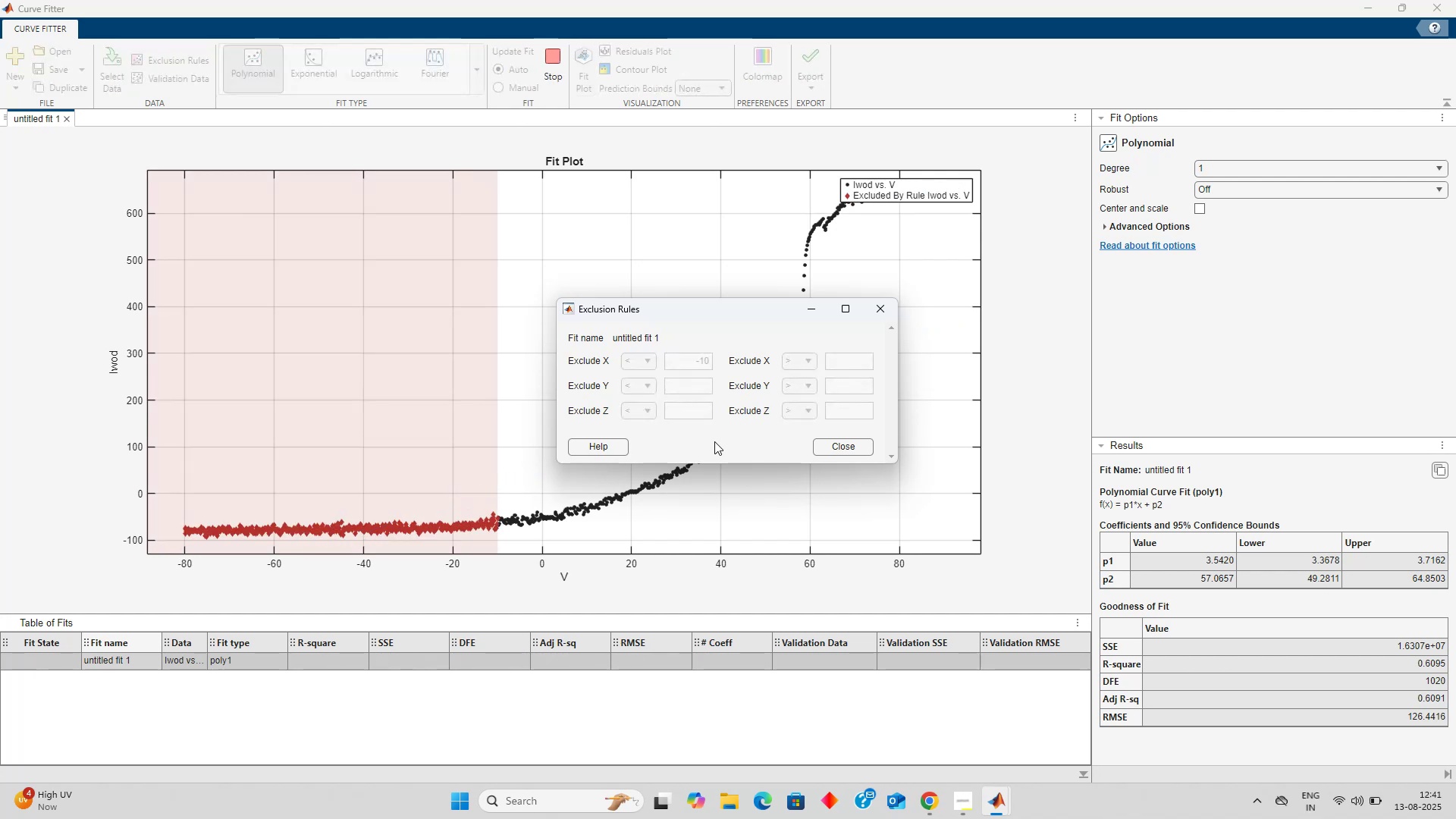 
left_click([706, 367])
 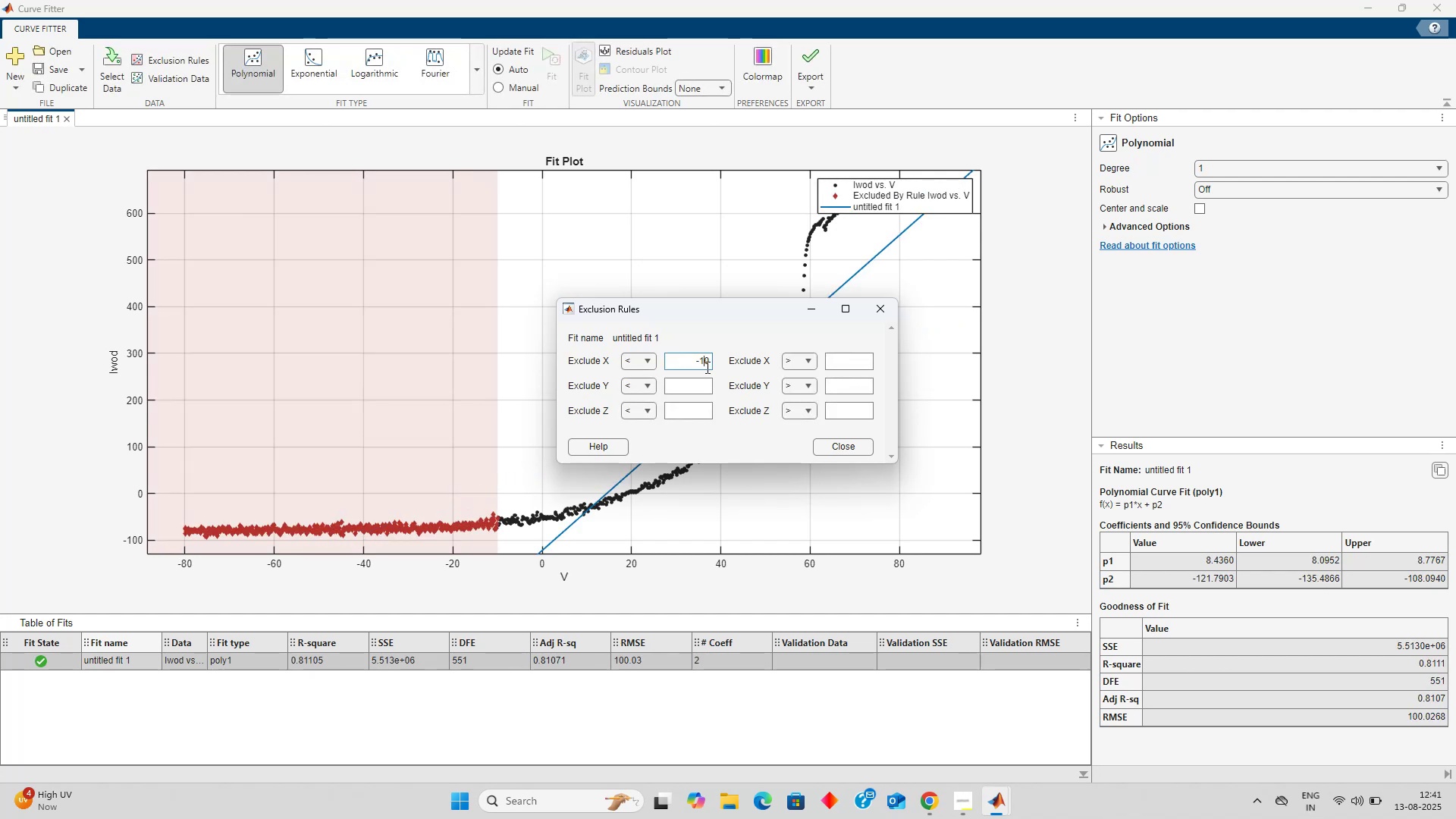 
key(Backspace)
 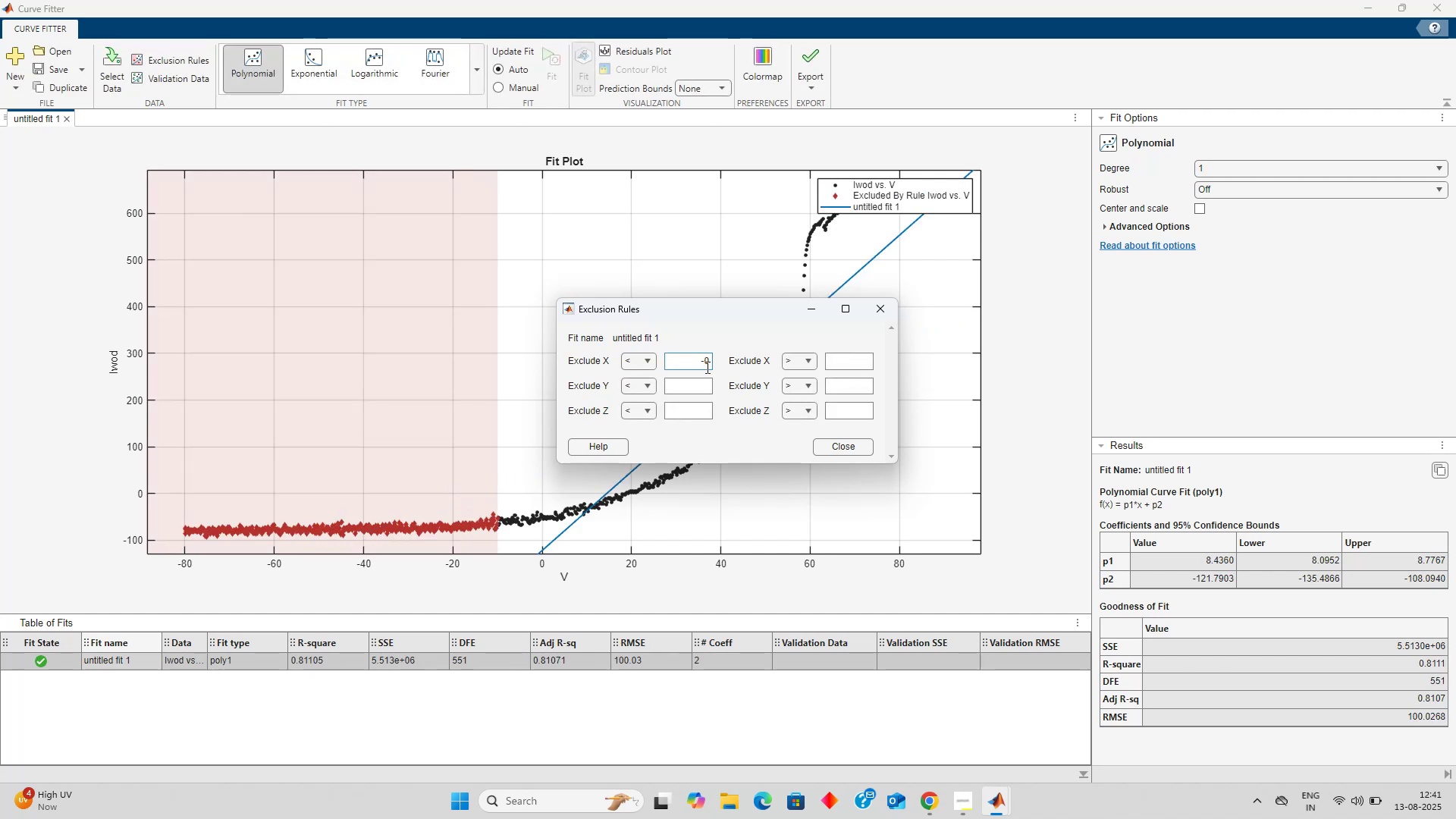 
key(Delete)
 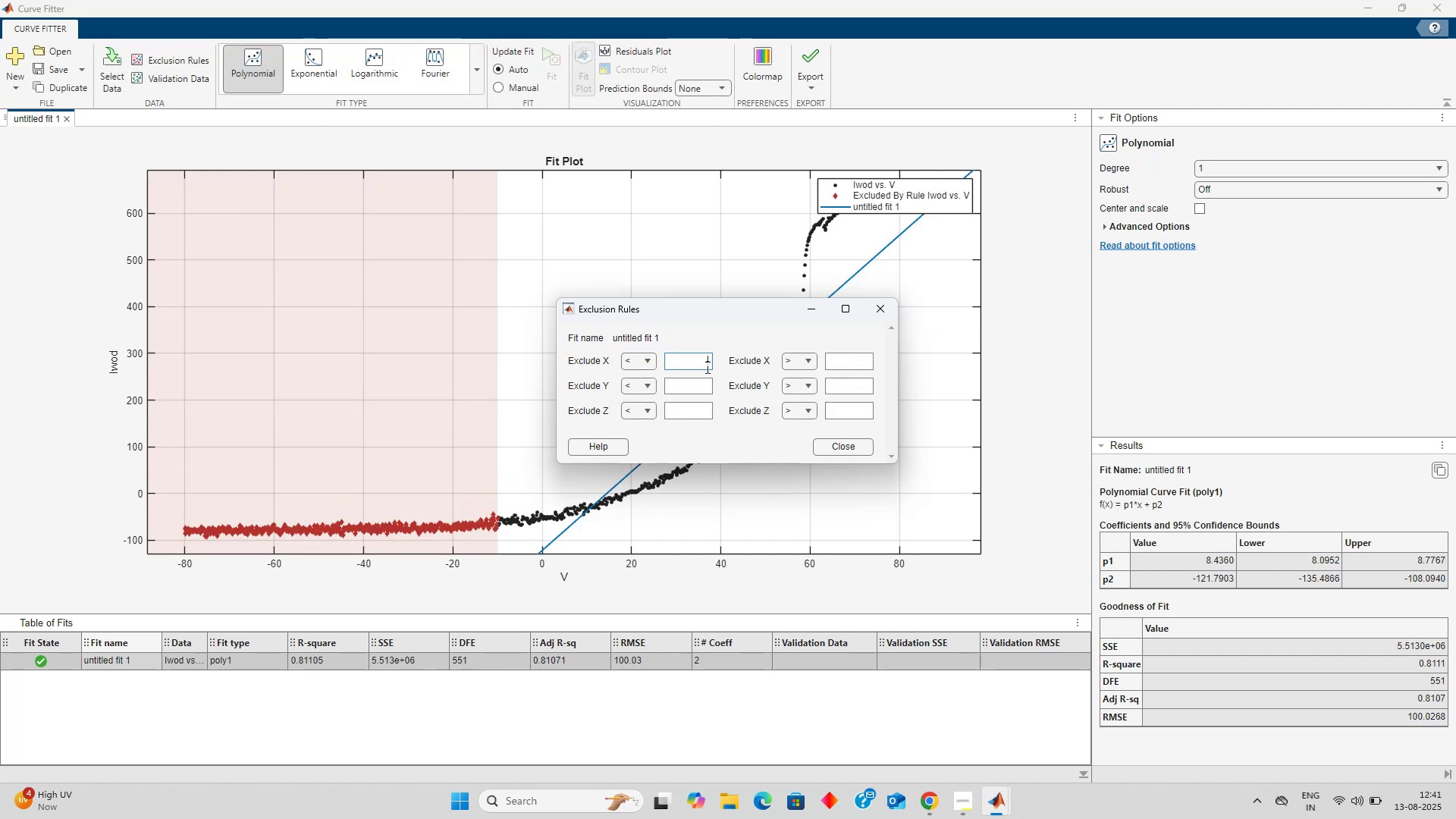 
key(Delete)
 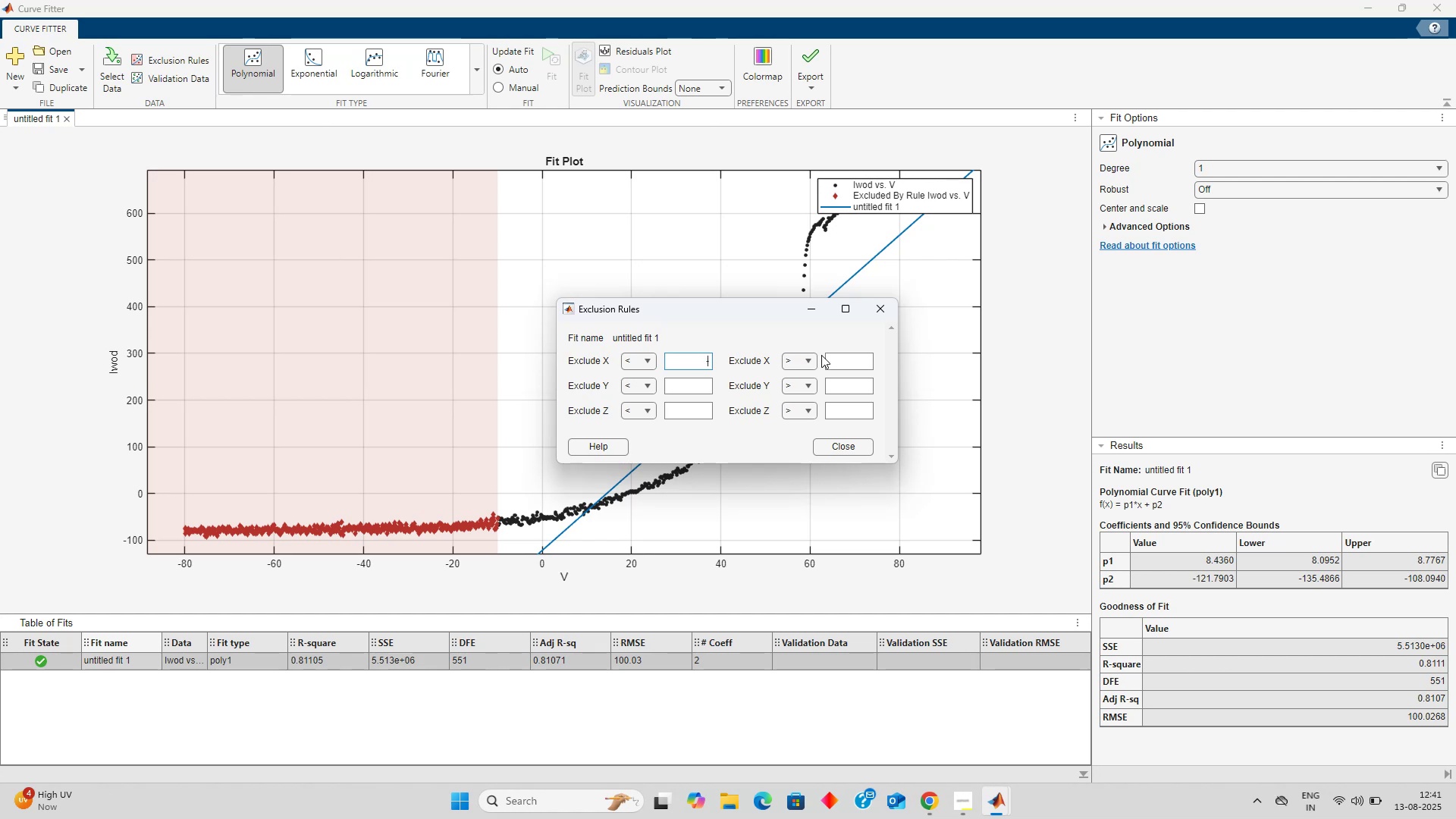 
key(Backspace)
 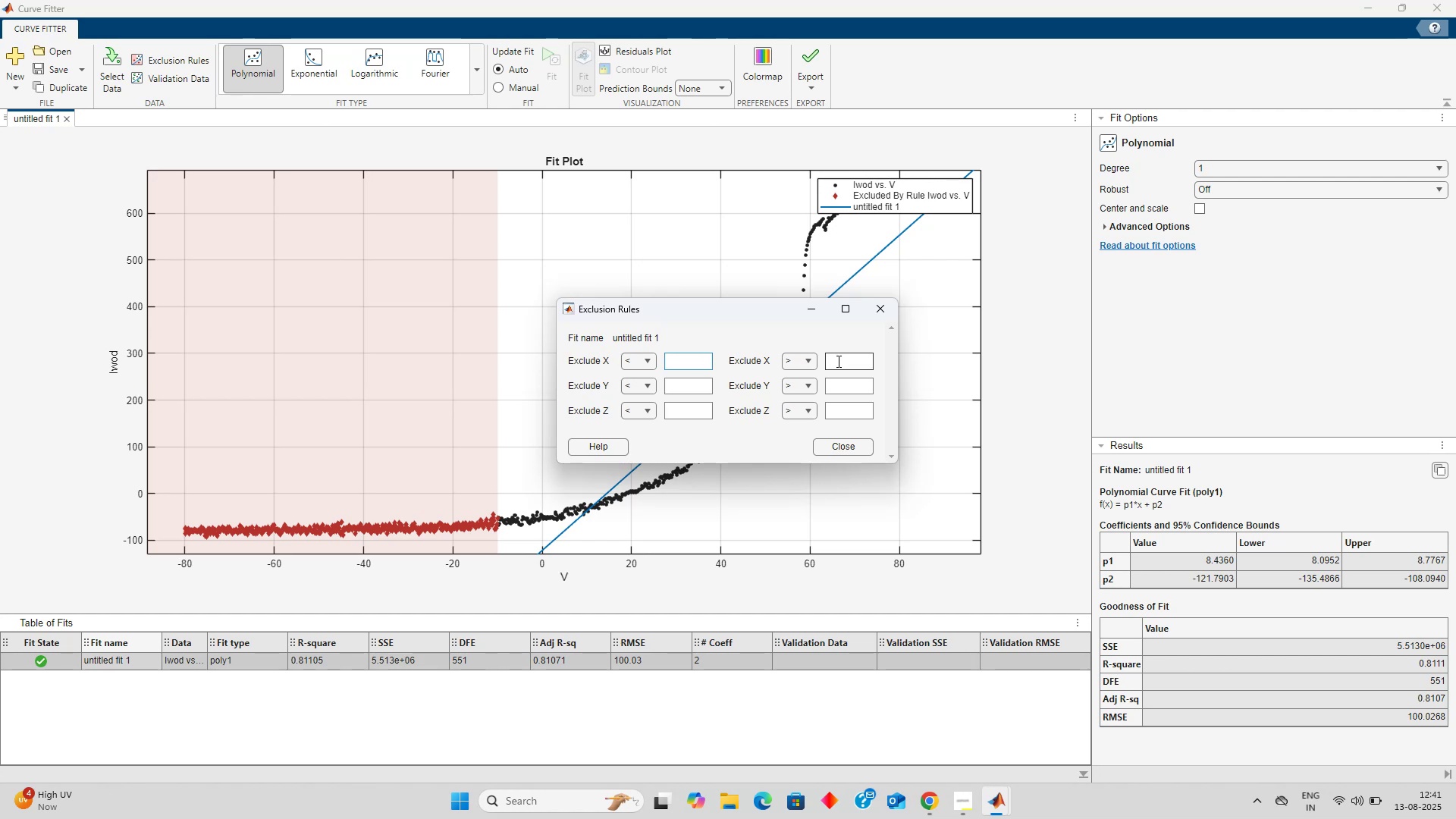 
left_click([837, 361])
 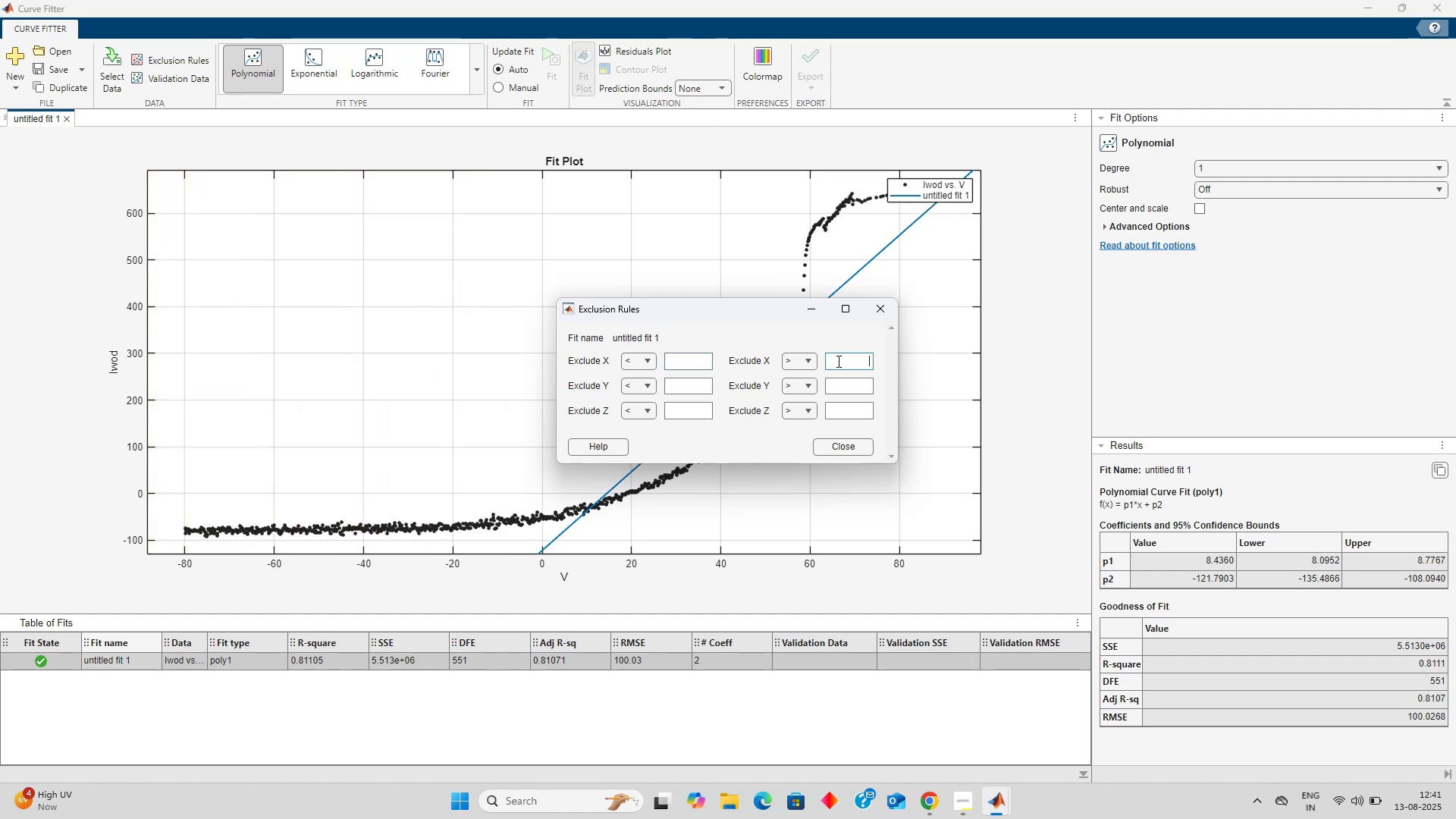 
key(NumpadSubtract)
 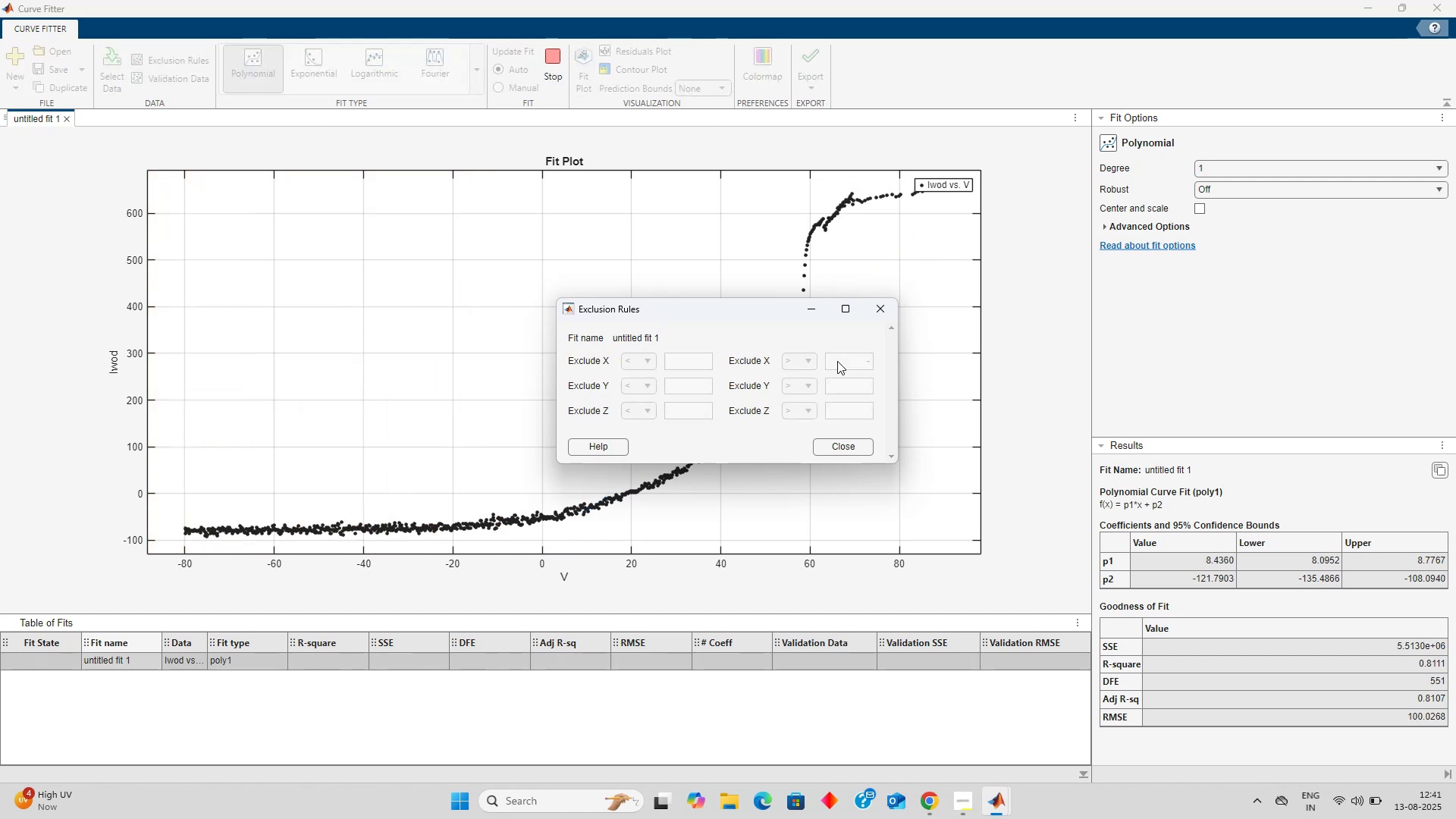 
key(Numpad1)
 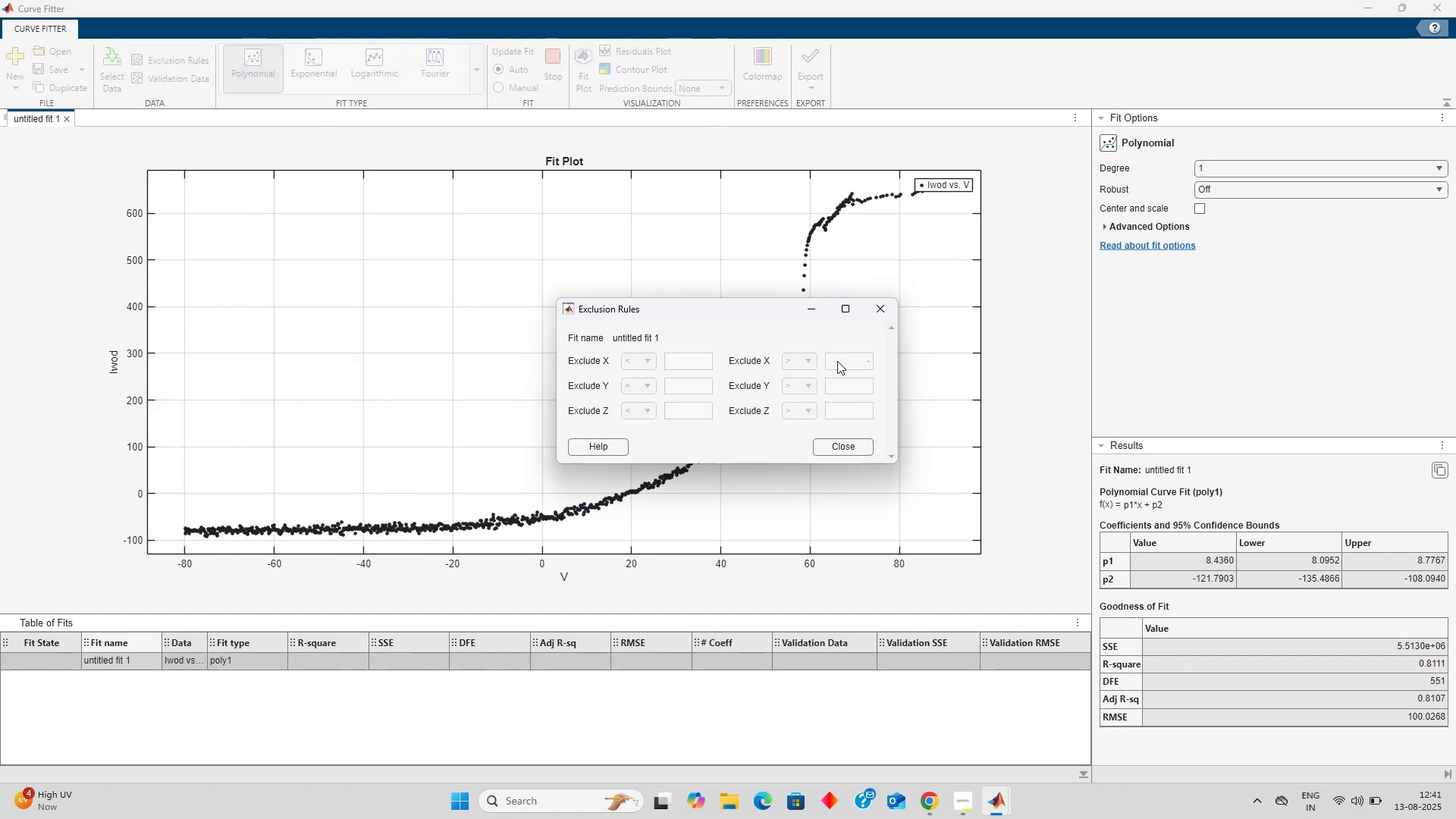 
key(Numpad0)
 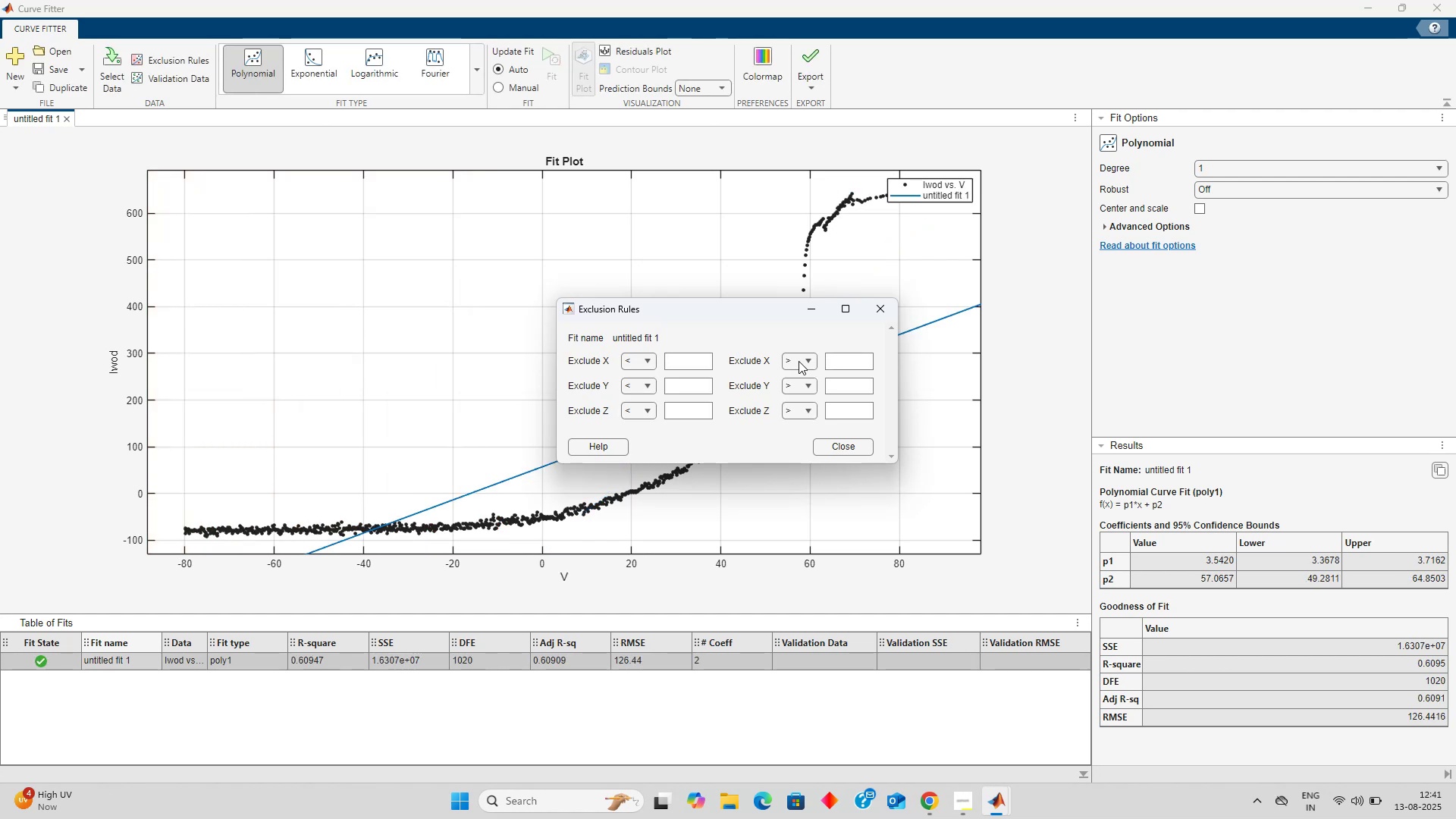 
left_click([842, 364])
 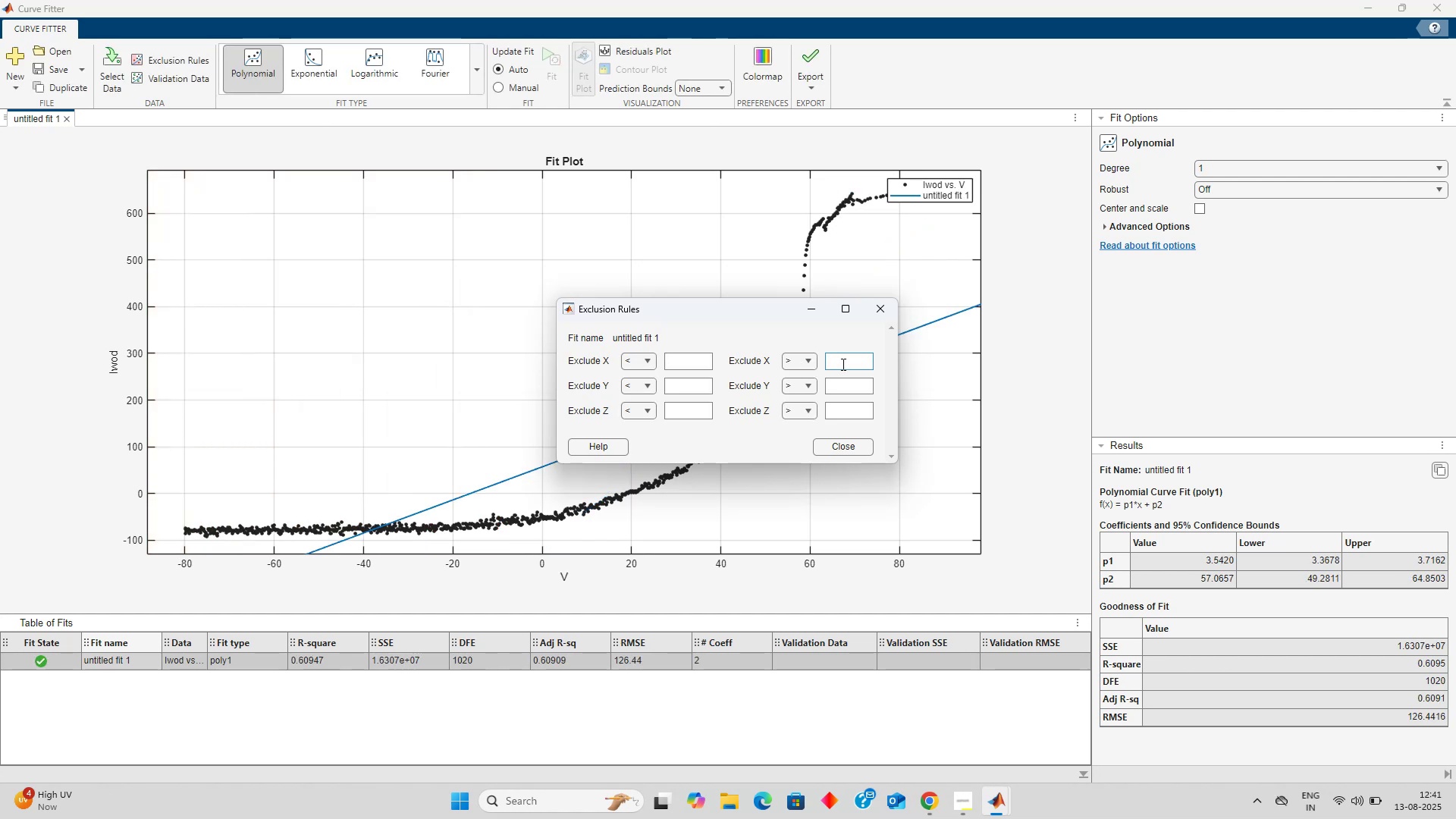 
key(NumpadSubtract)
 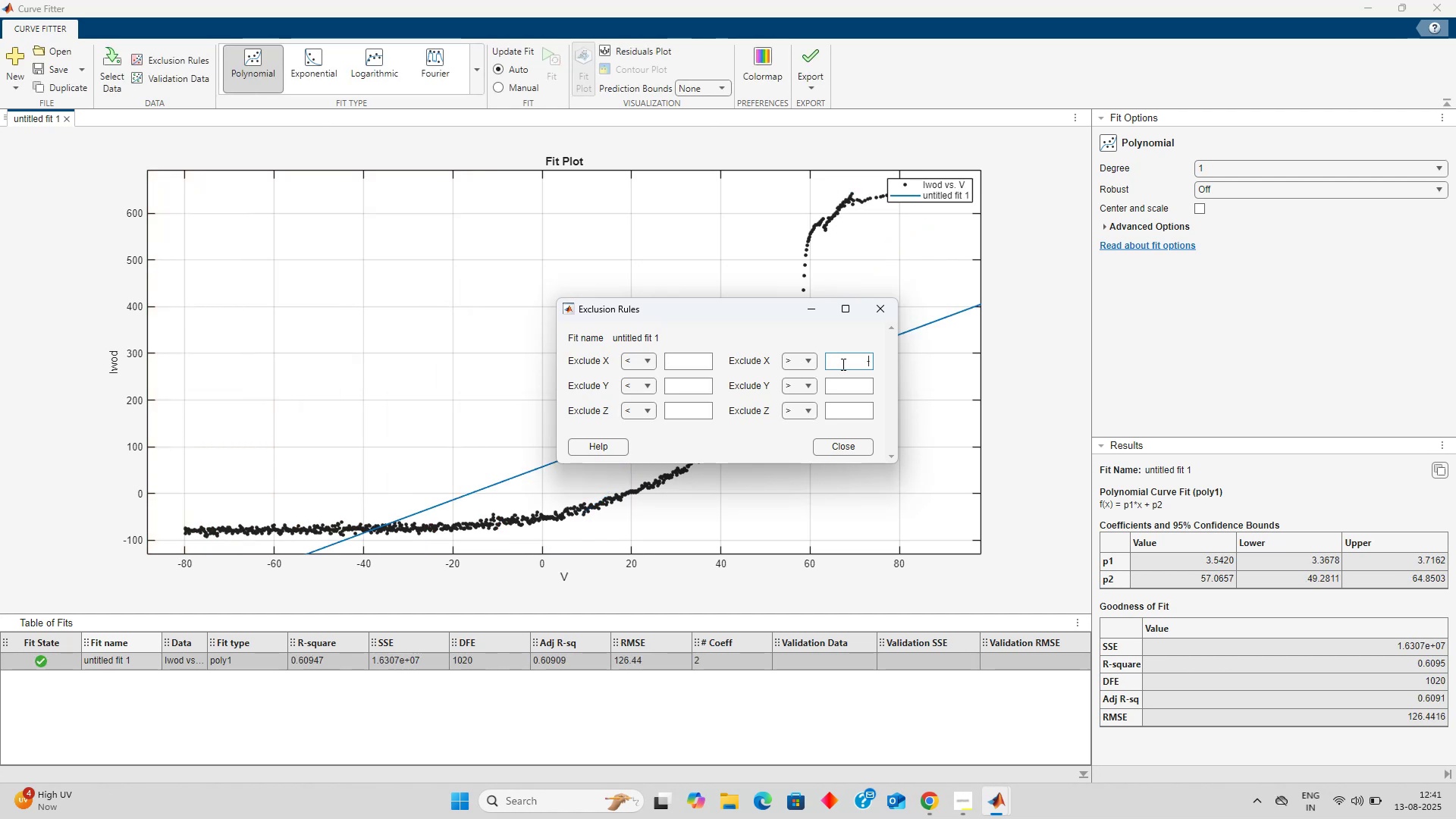 
key(Numpad1)
 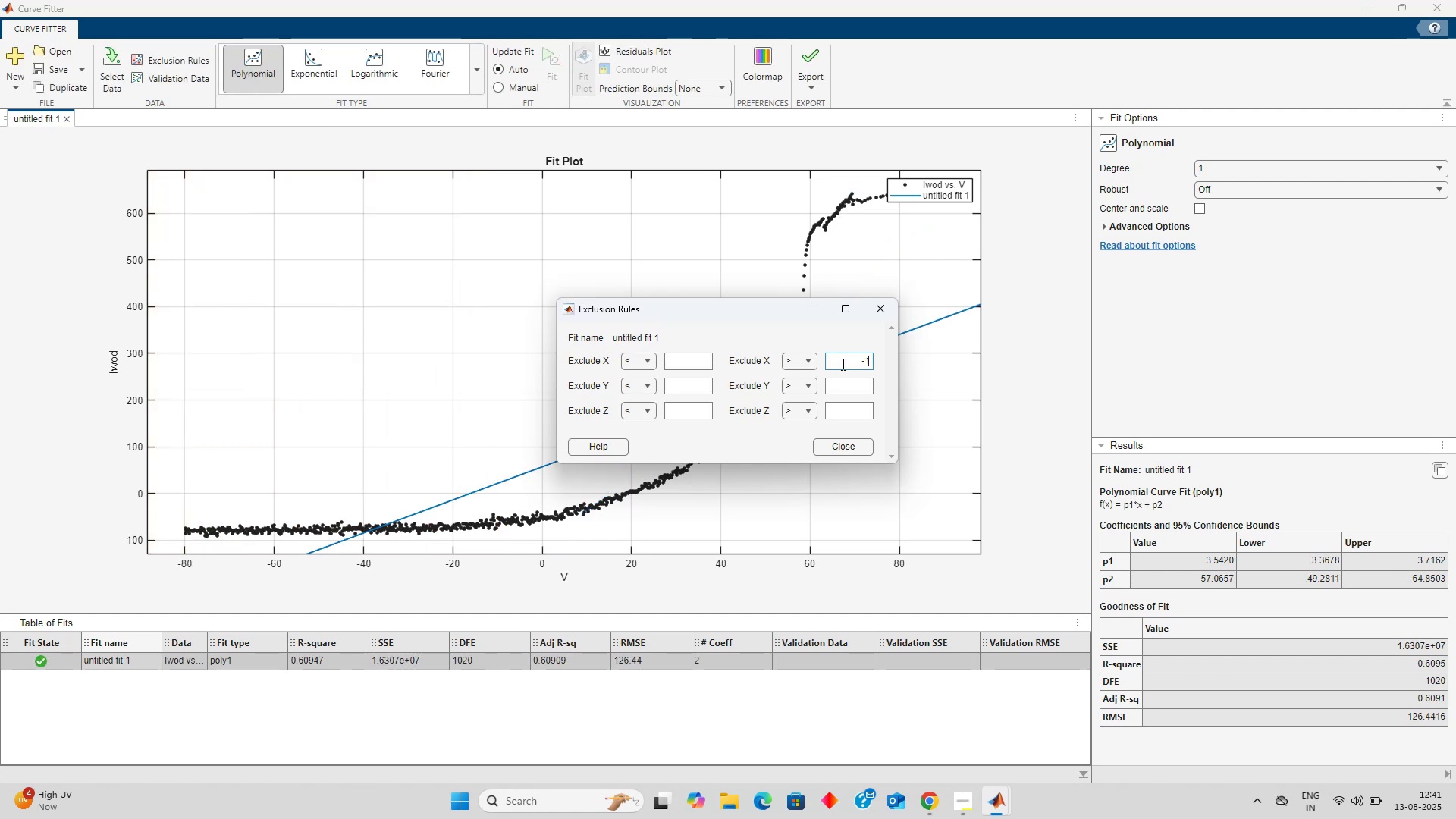 
key(Numpad0)
 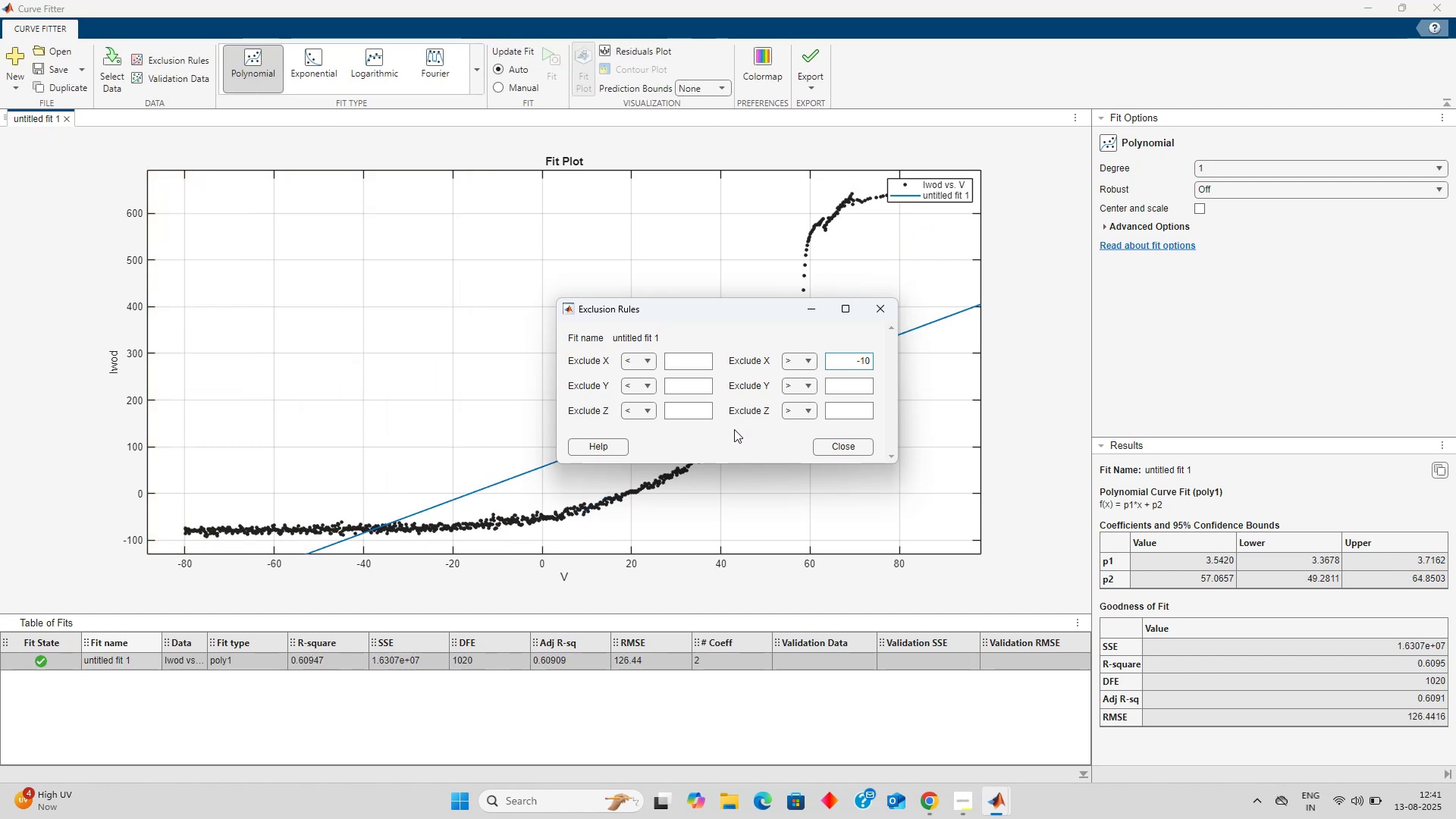 
left_click([728, 434])
 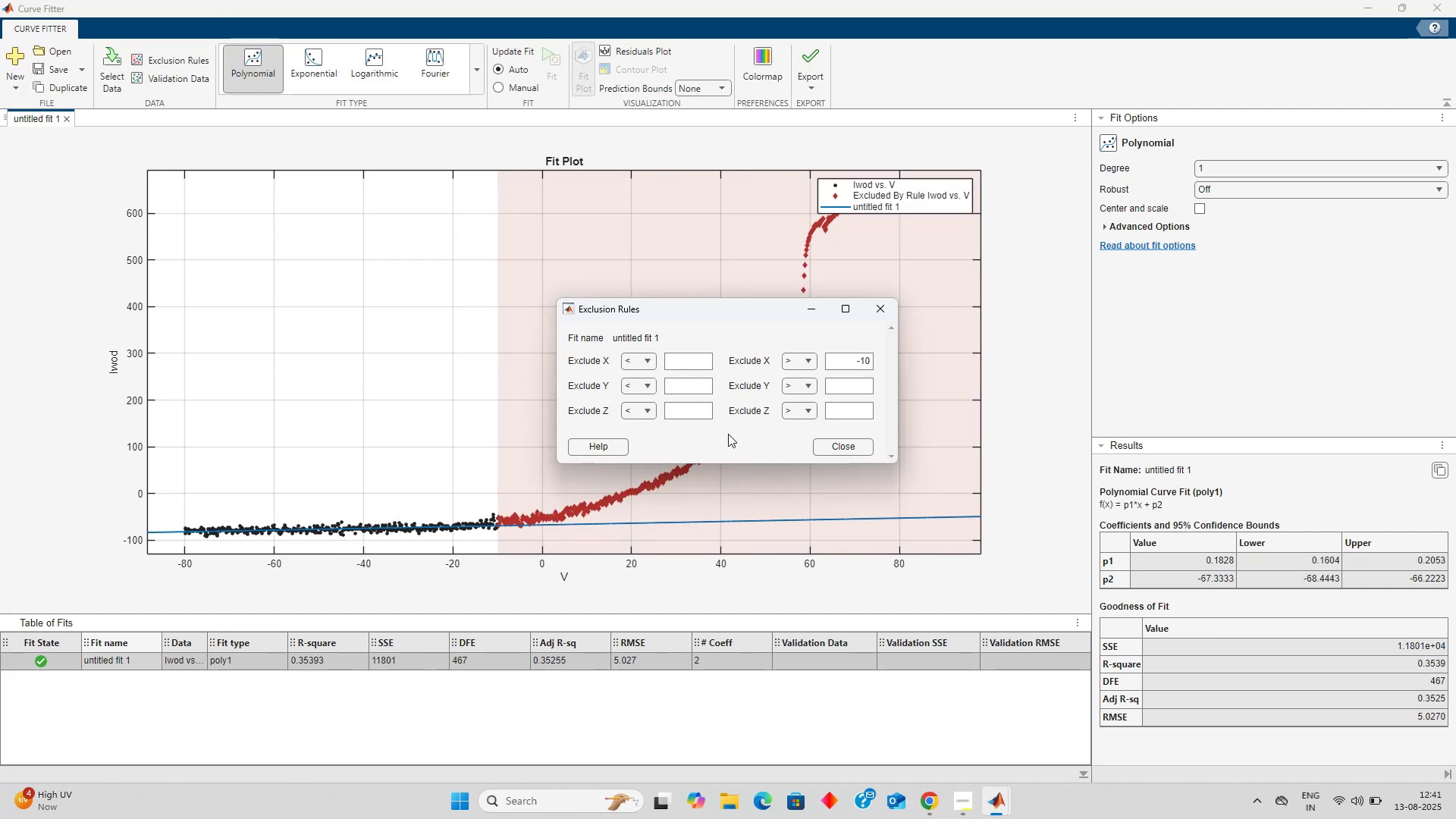 
wait(8.9)
 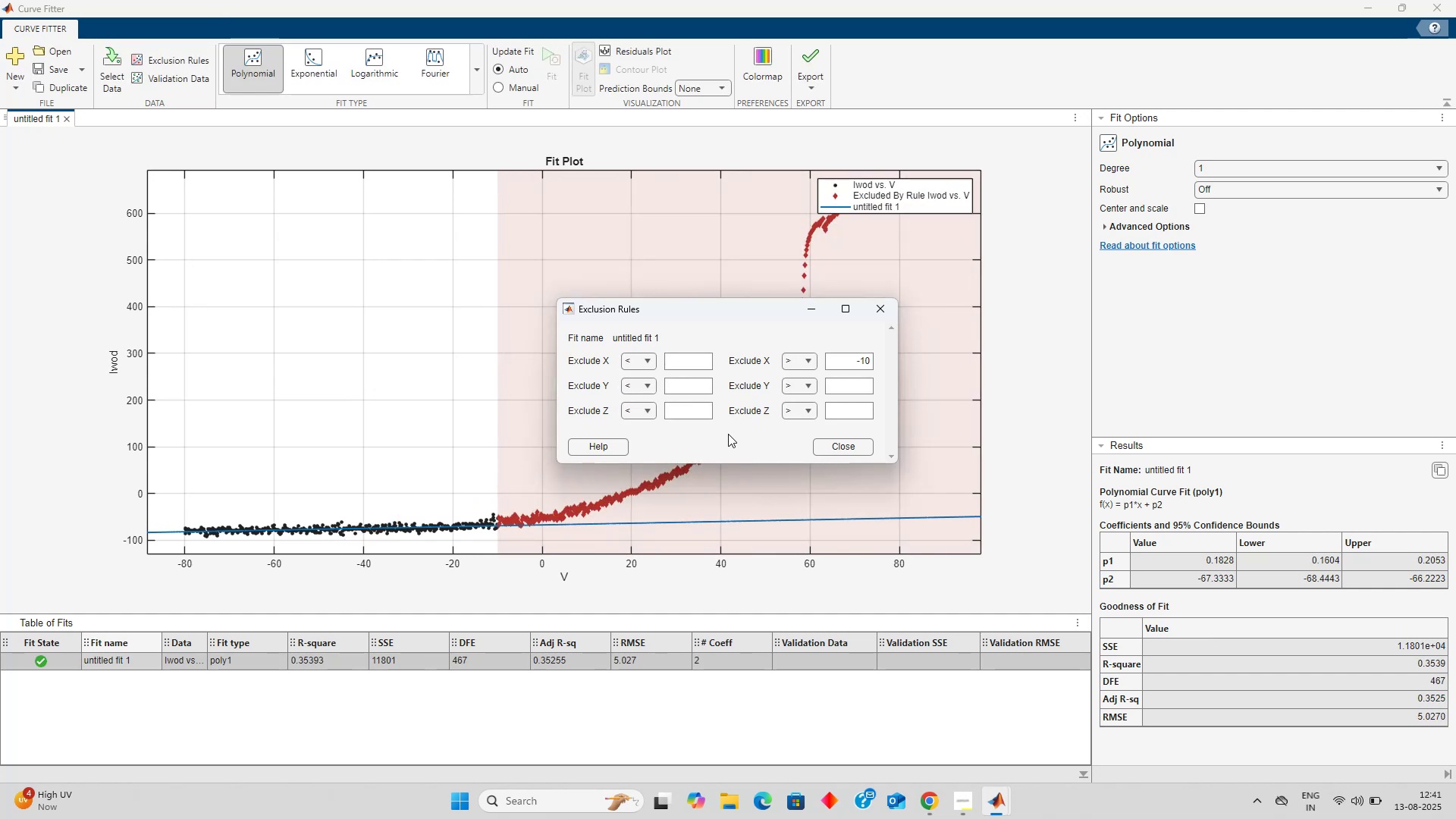 
left_click([863, 362])
 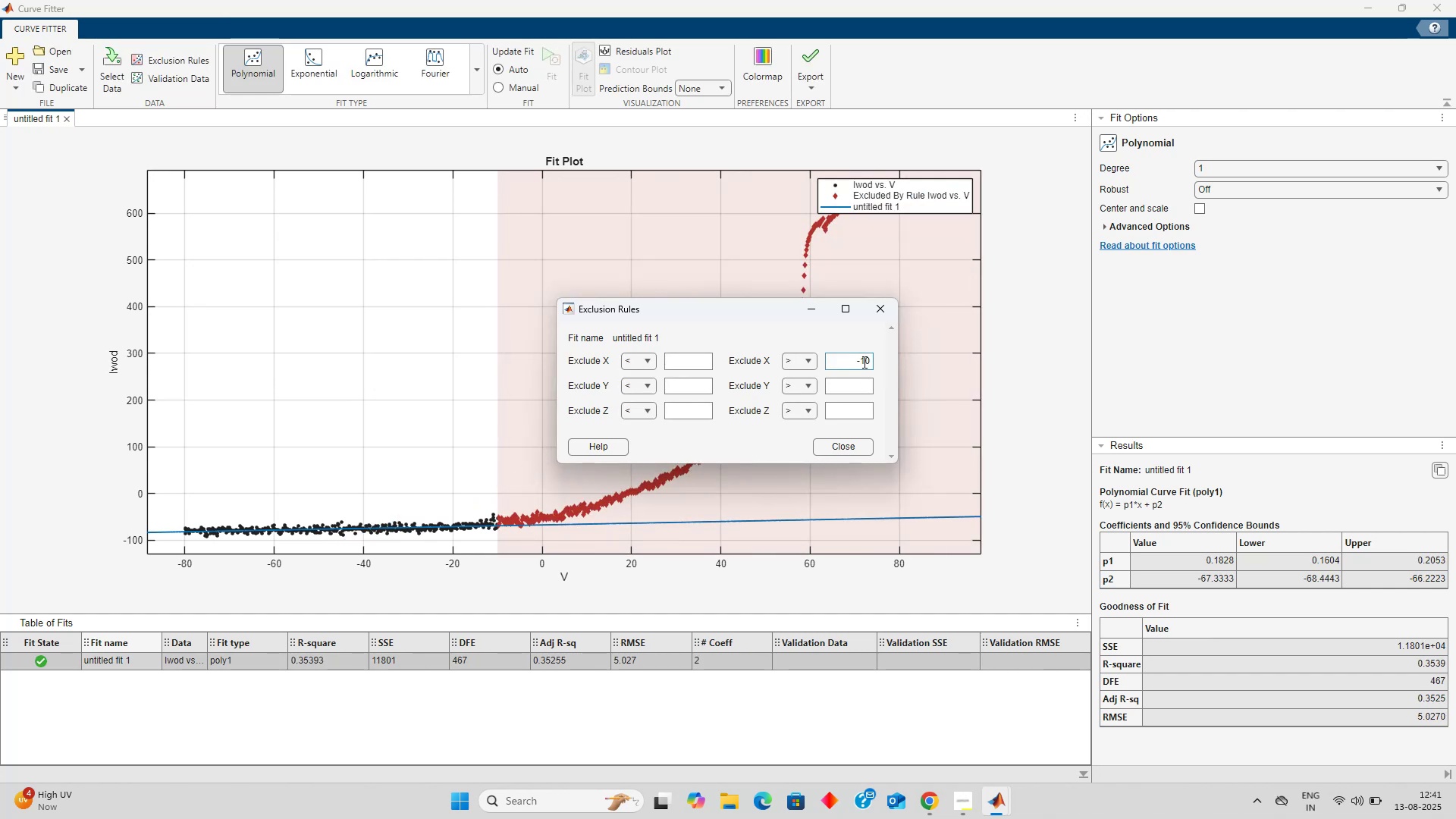 
key(Backspace)
 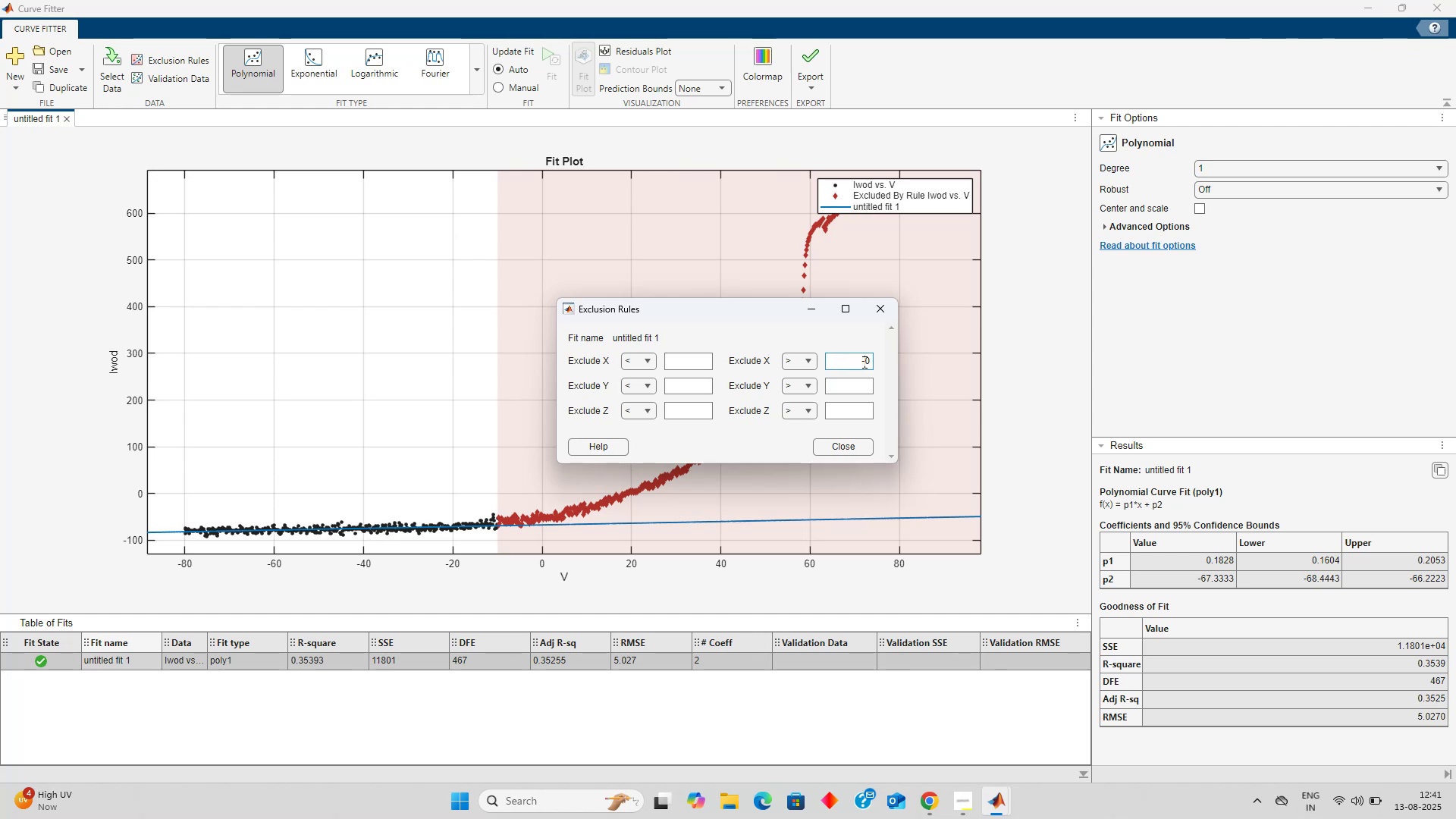 
key(Numpad2)
 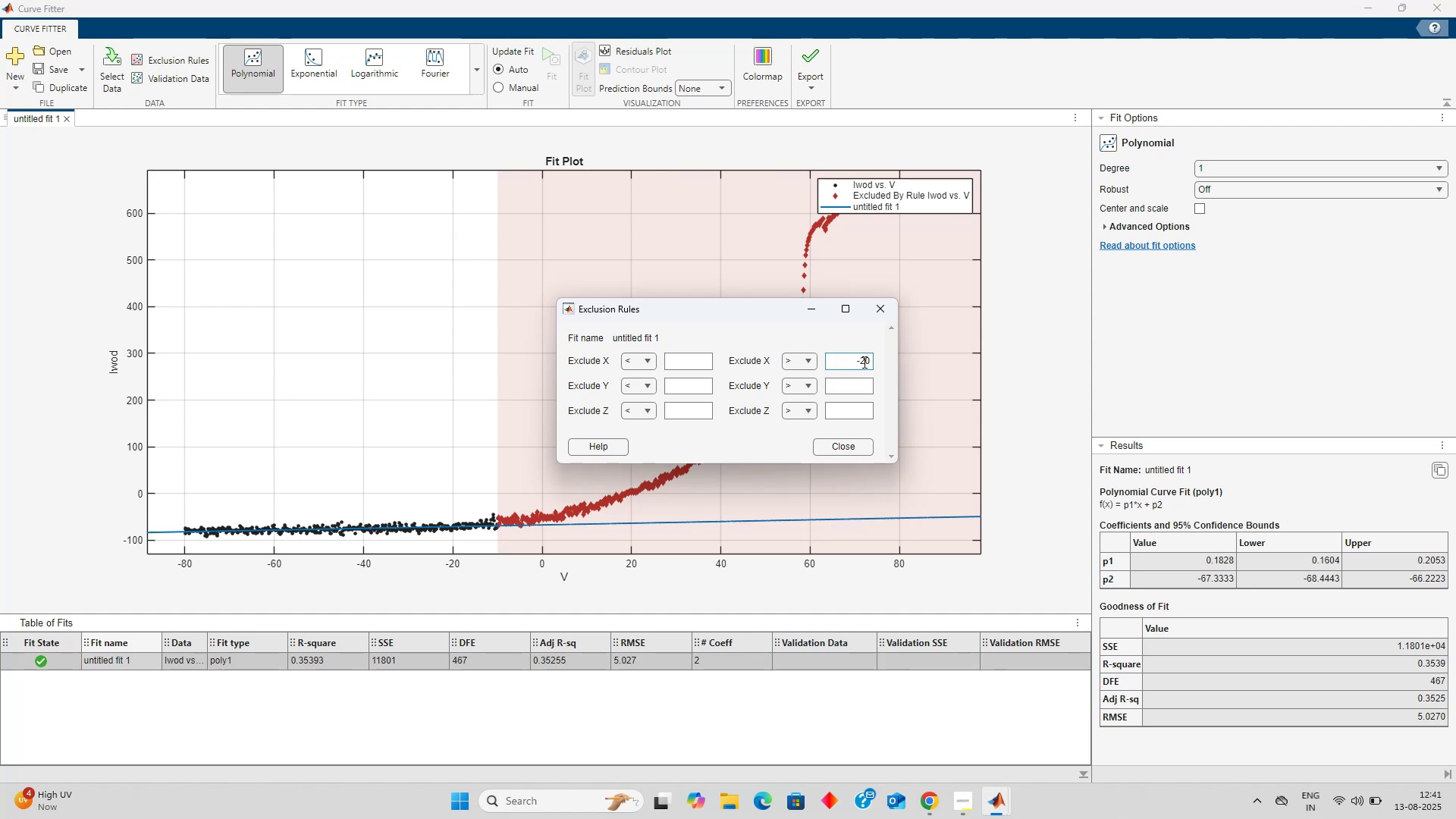 
key(Enter)
 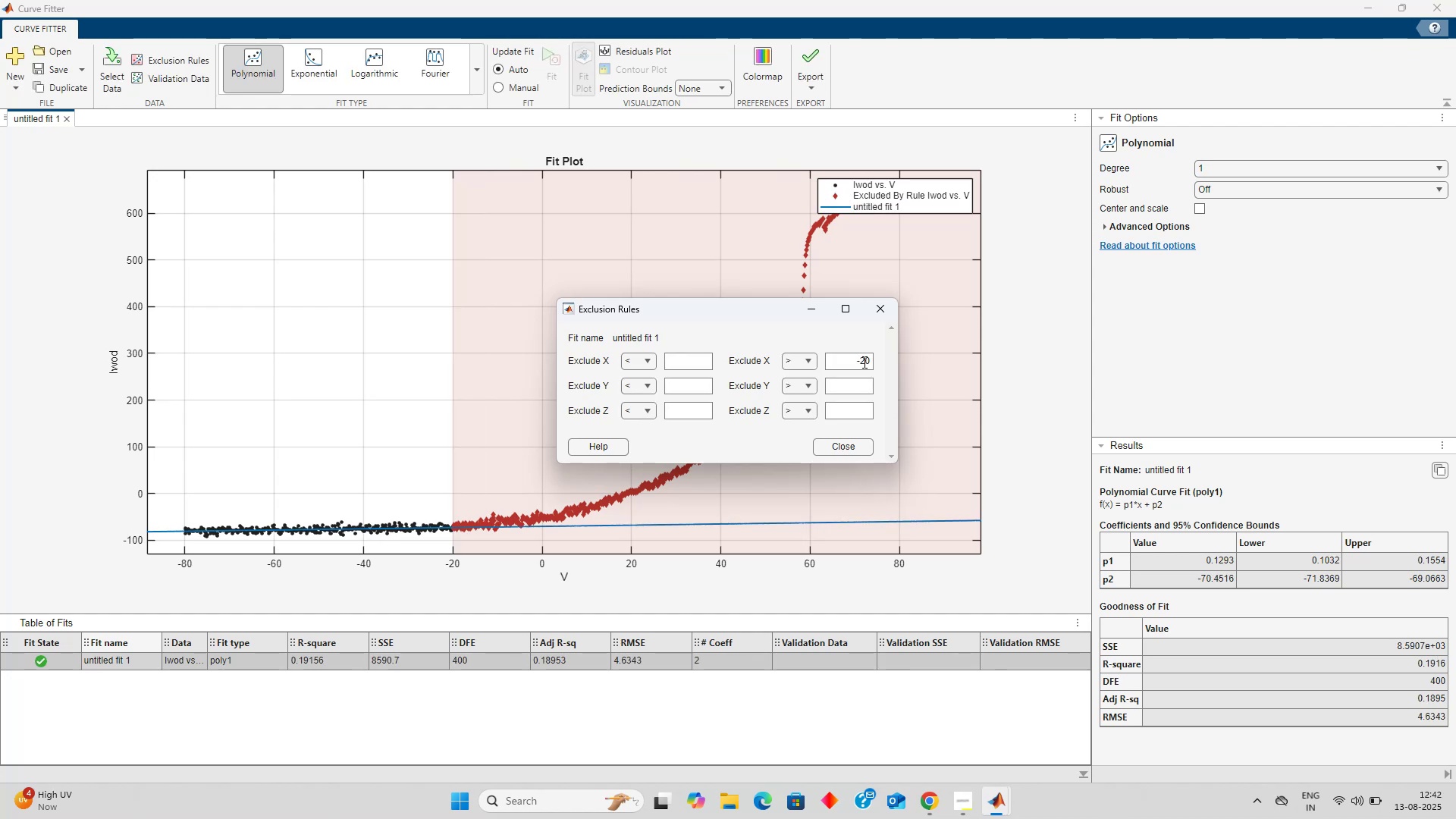 
wait(8.16)
 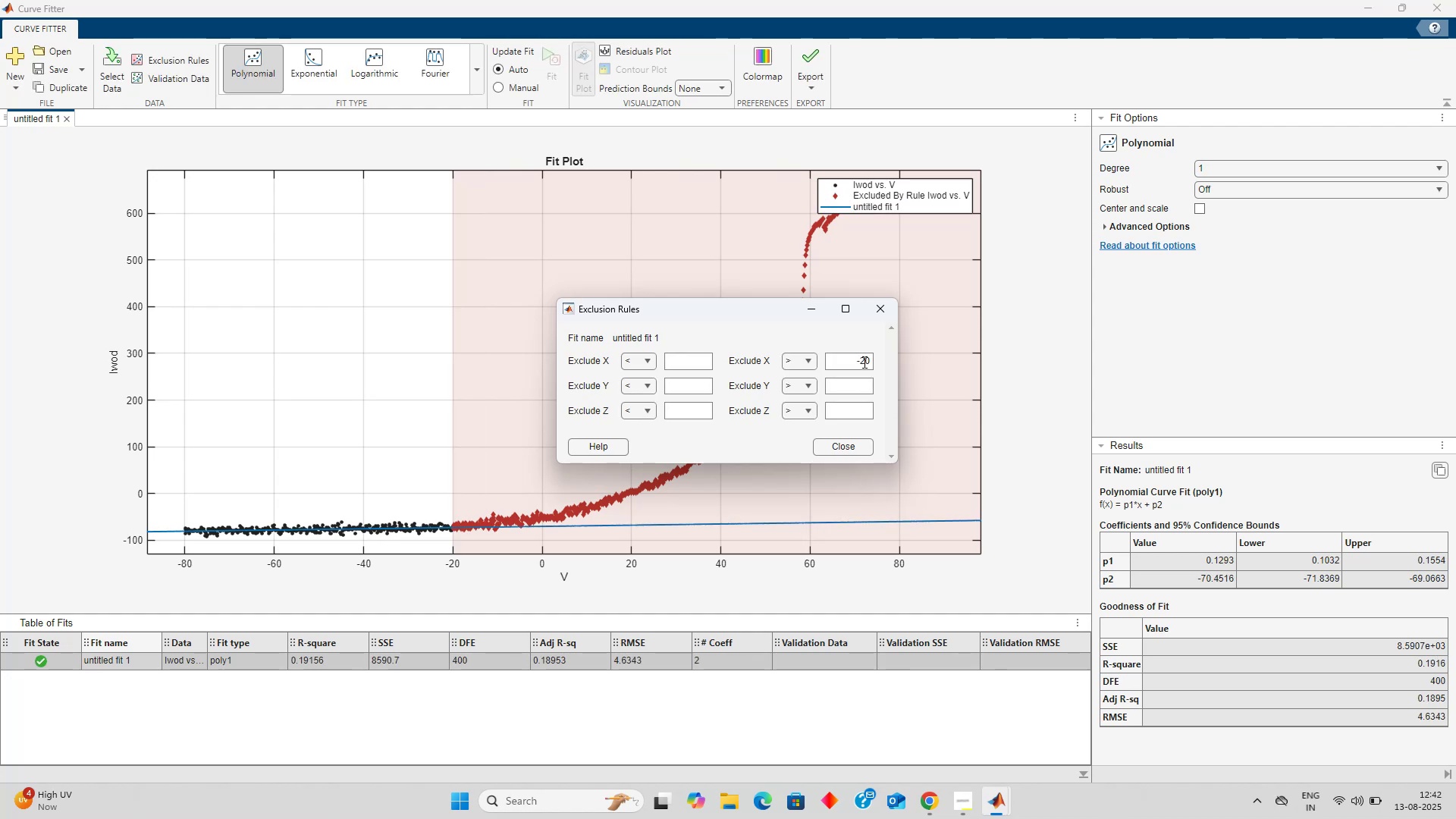 
left_click([886, 309])
 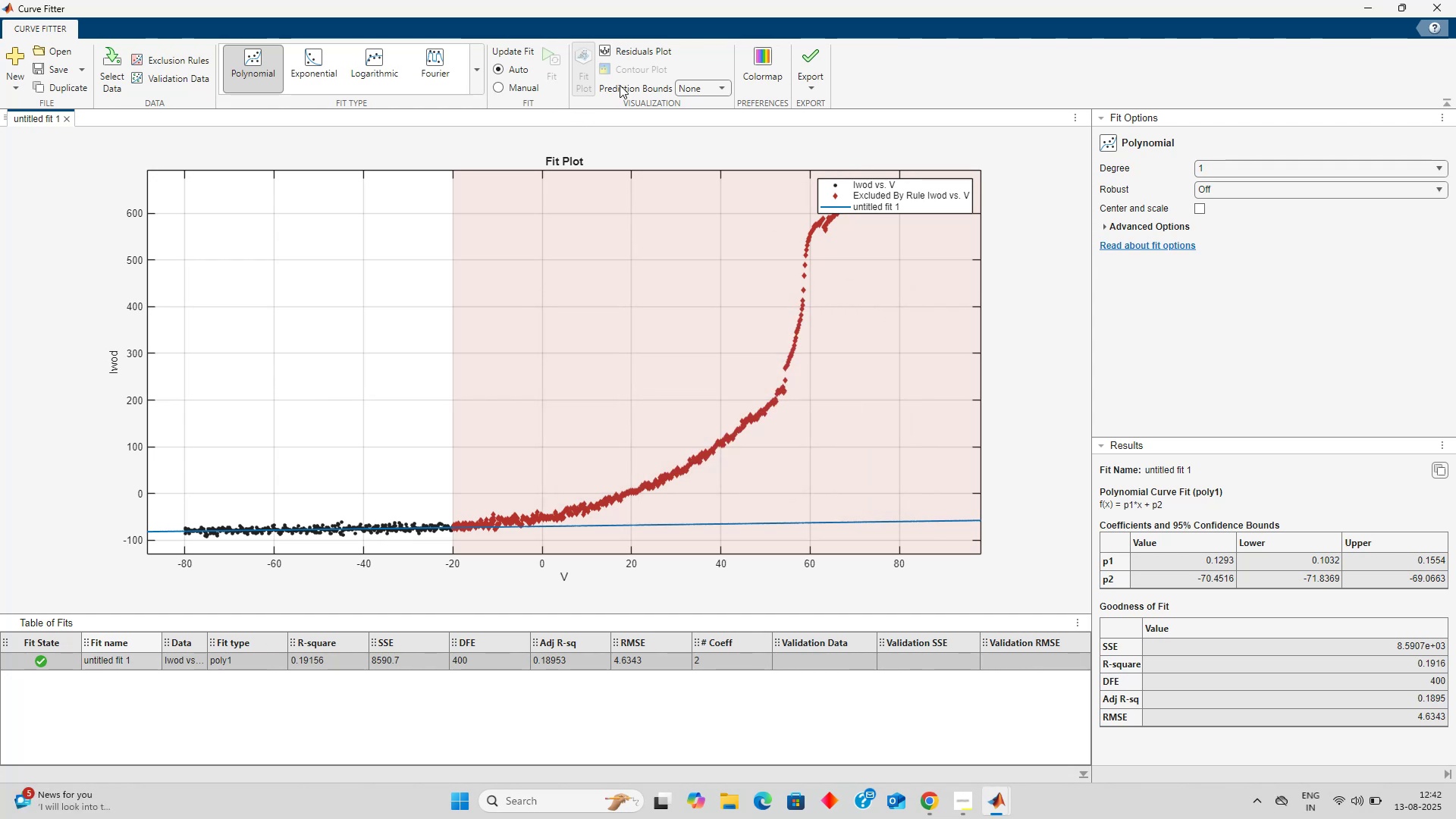 
wait(12.02)
 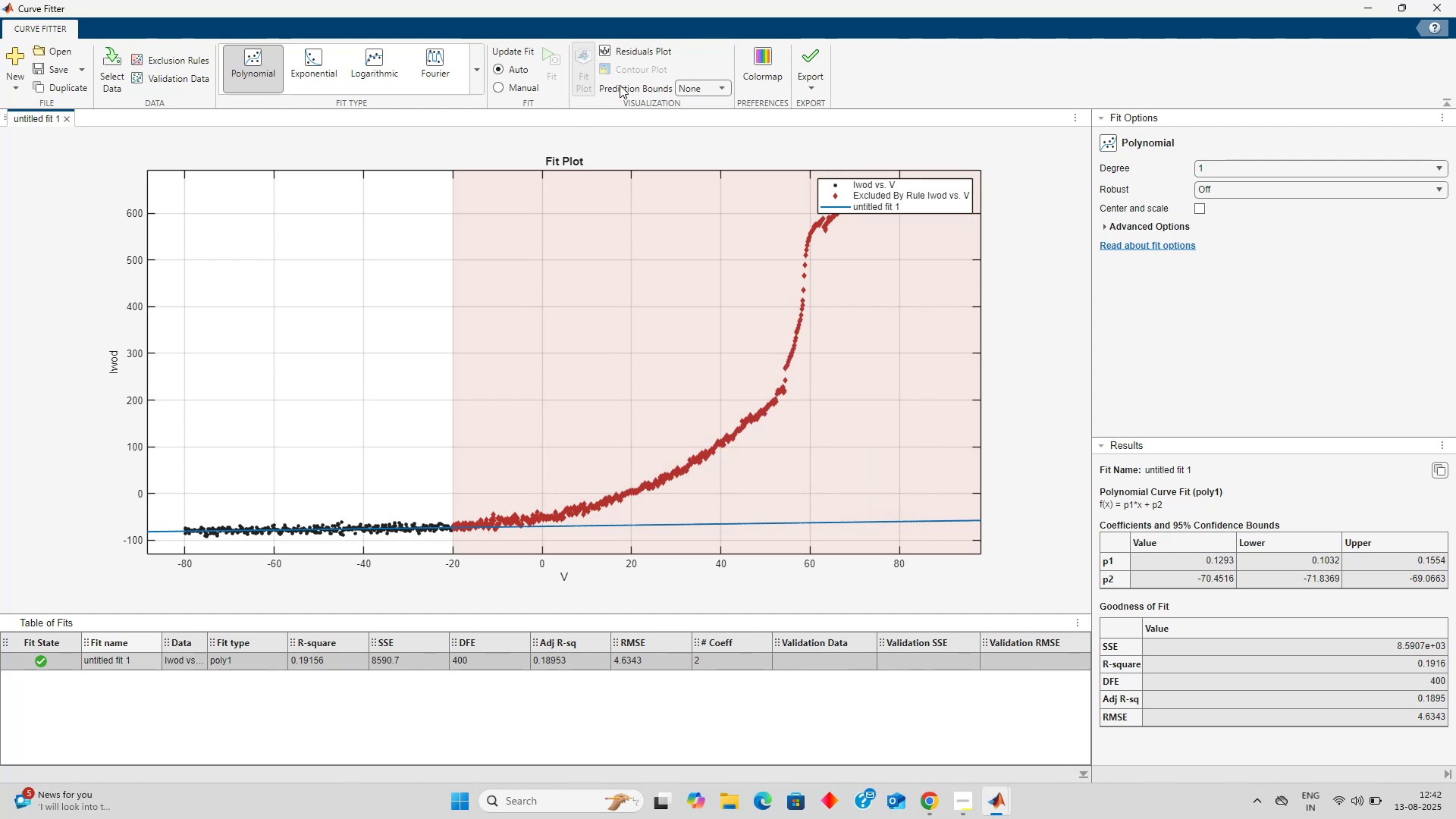 
left_click([702, 86])
 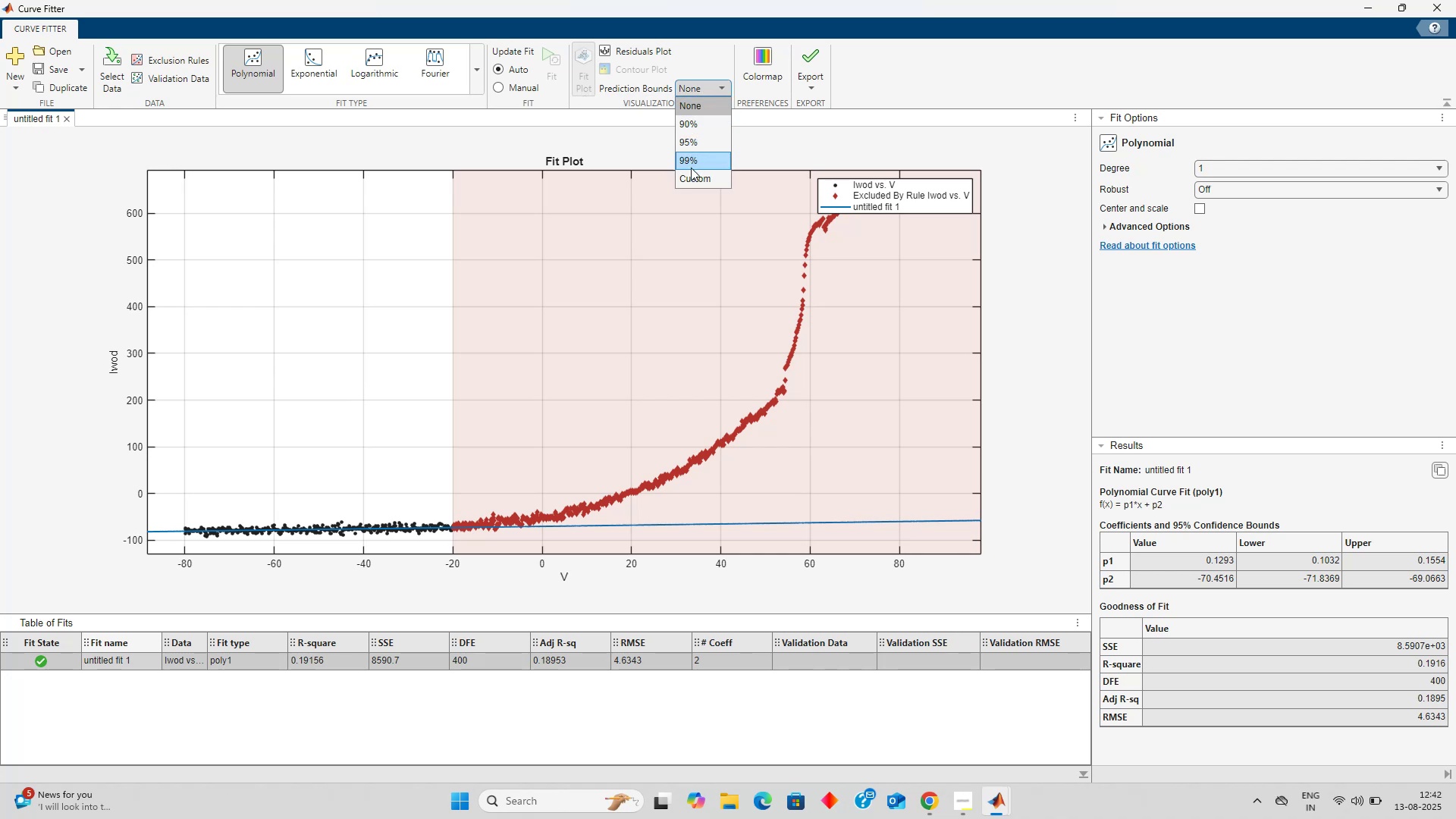 
left_click([690, 168])
 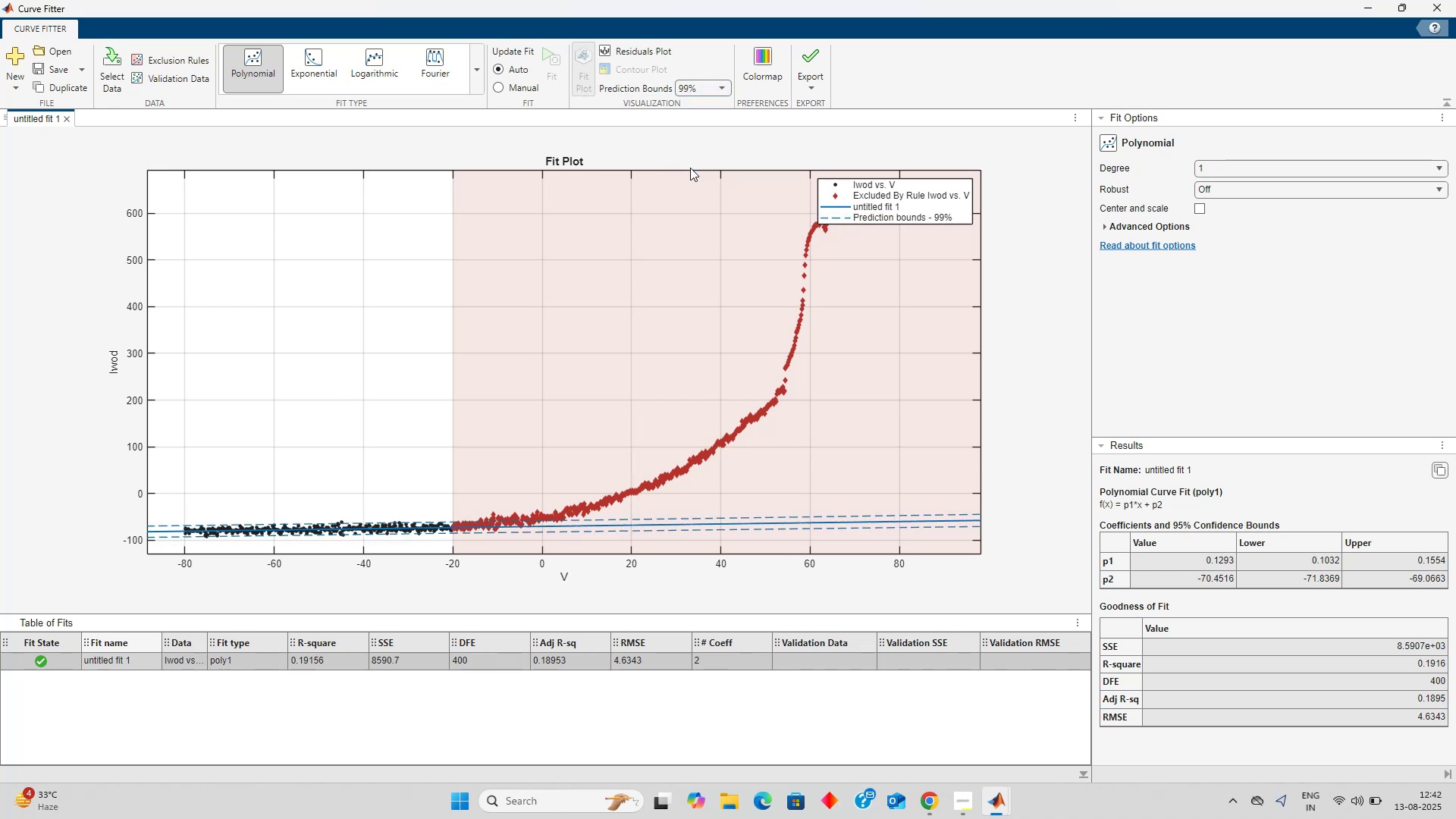 
wait(7.21)
 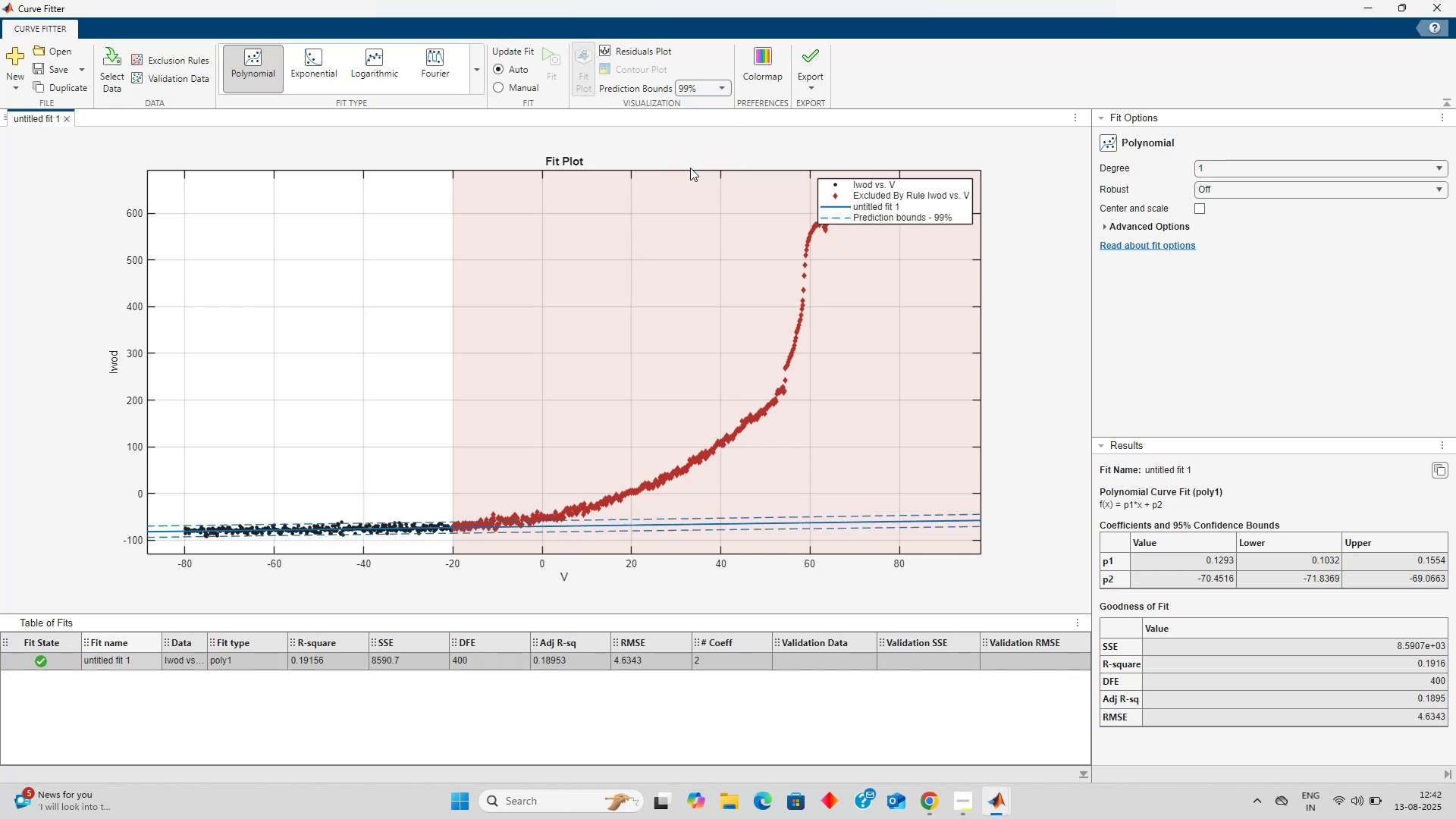 
left_click([723, 83])
 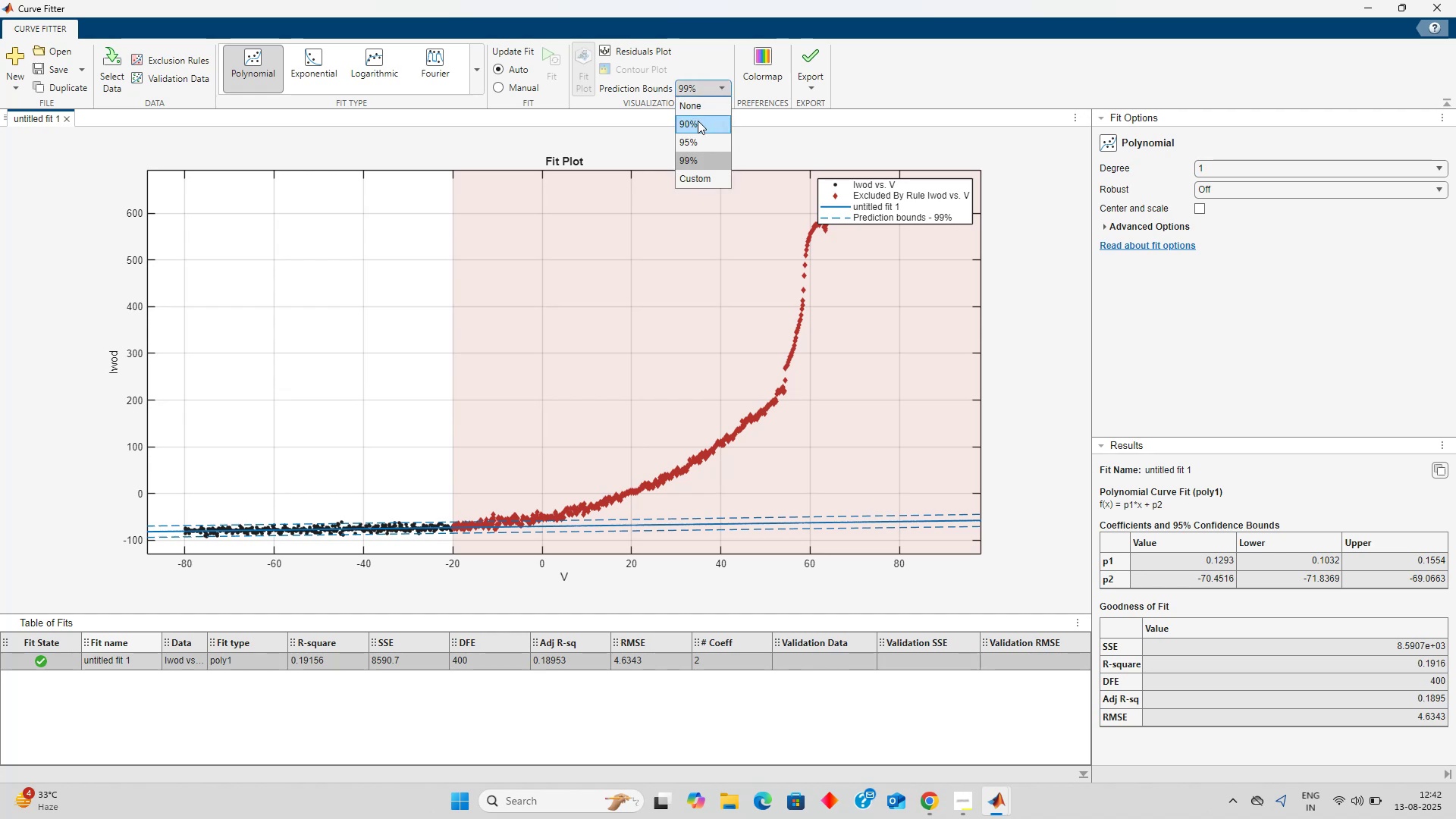 
left_click([698, 121])
 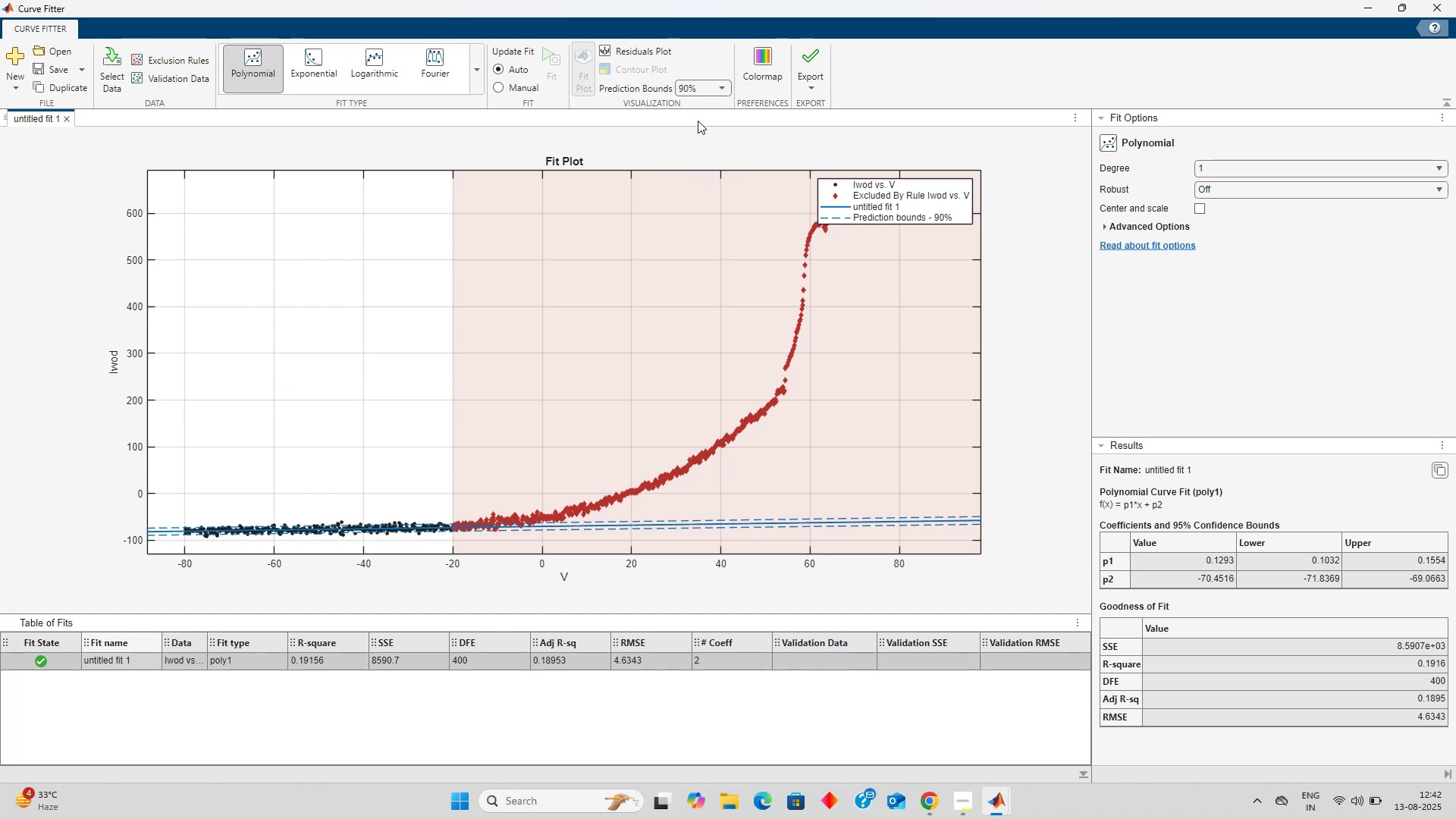 
wait(8.54)
 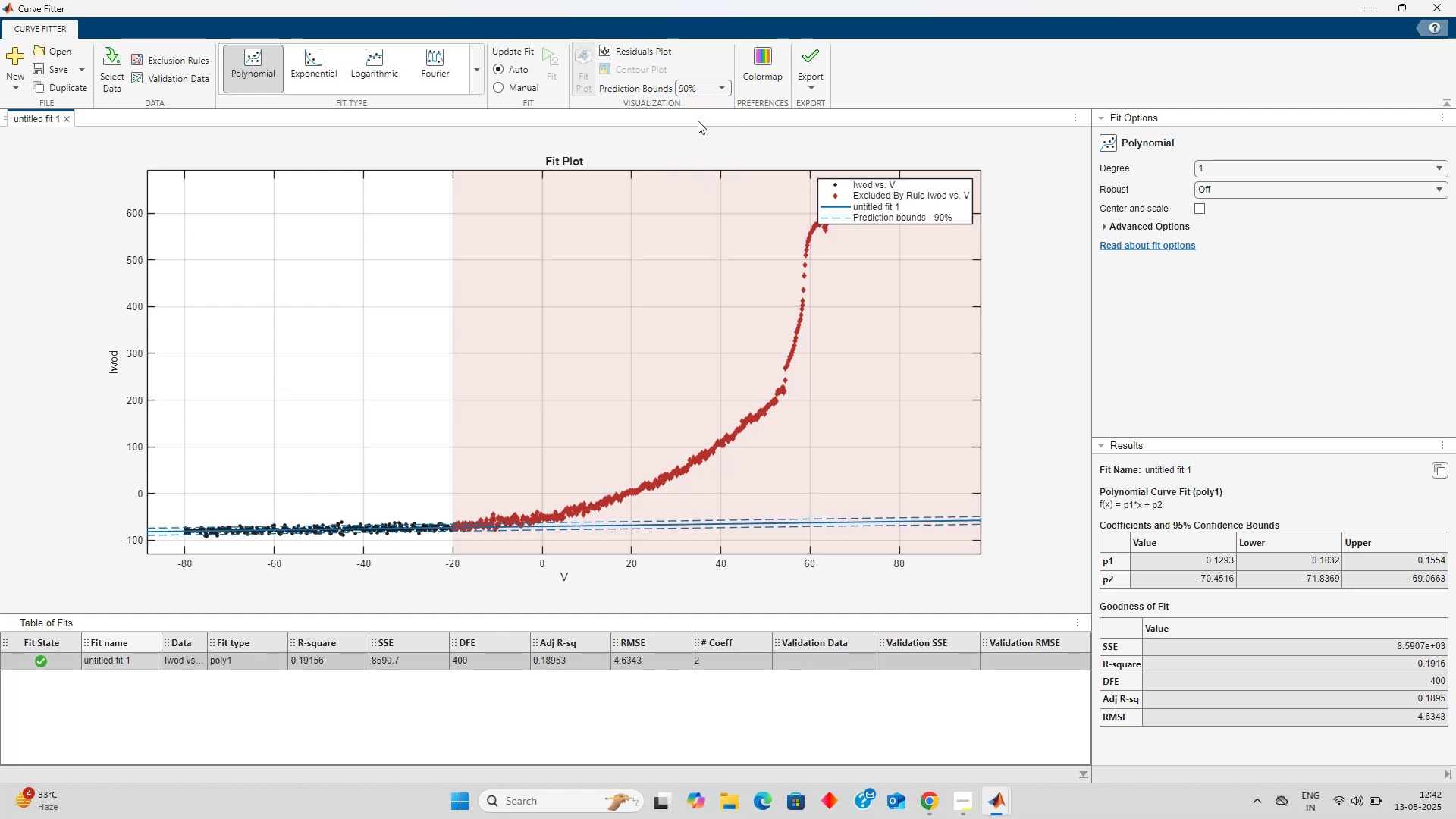 
left_click([720, 89])
 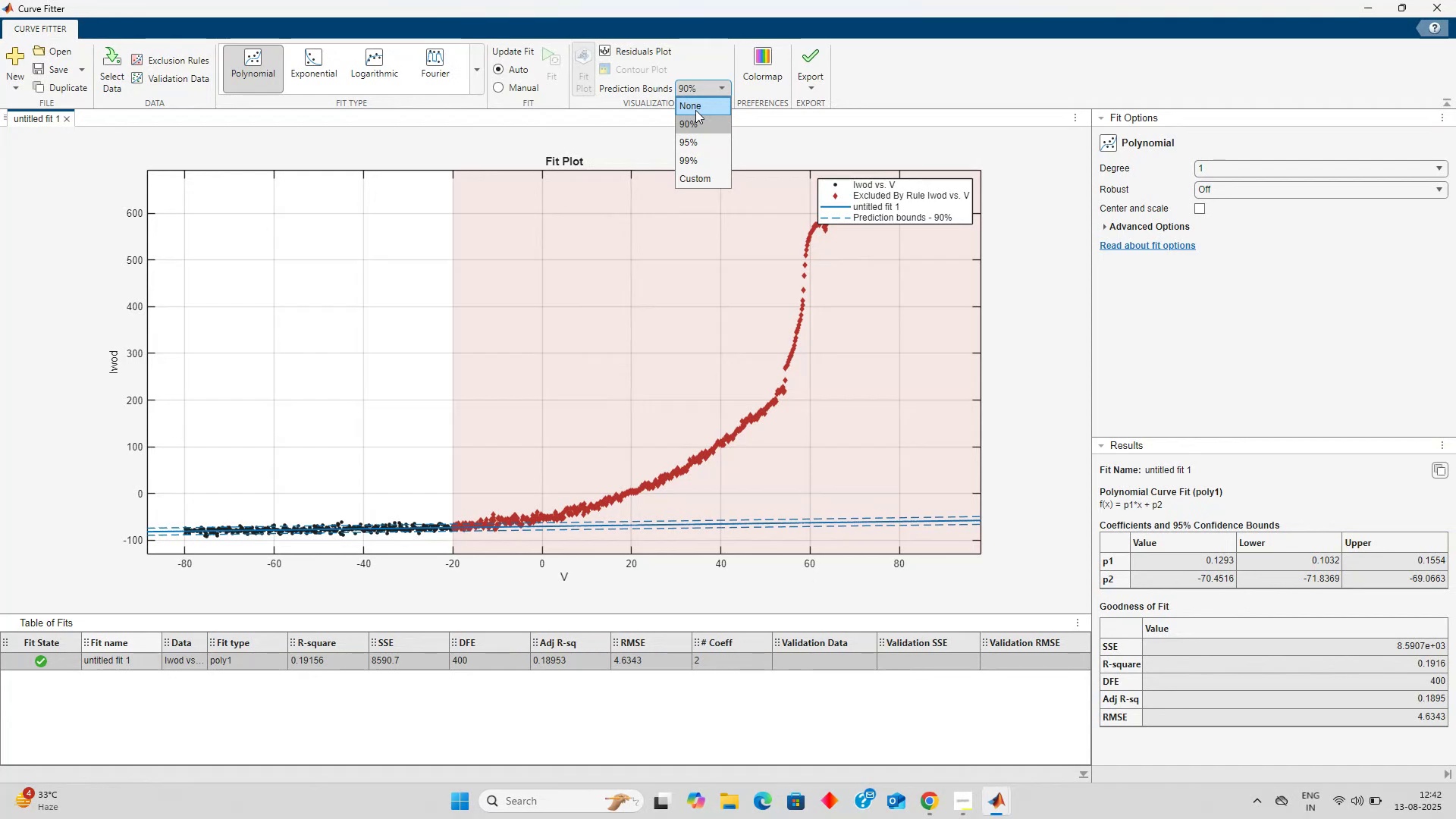 
wait(14.73)
 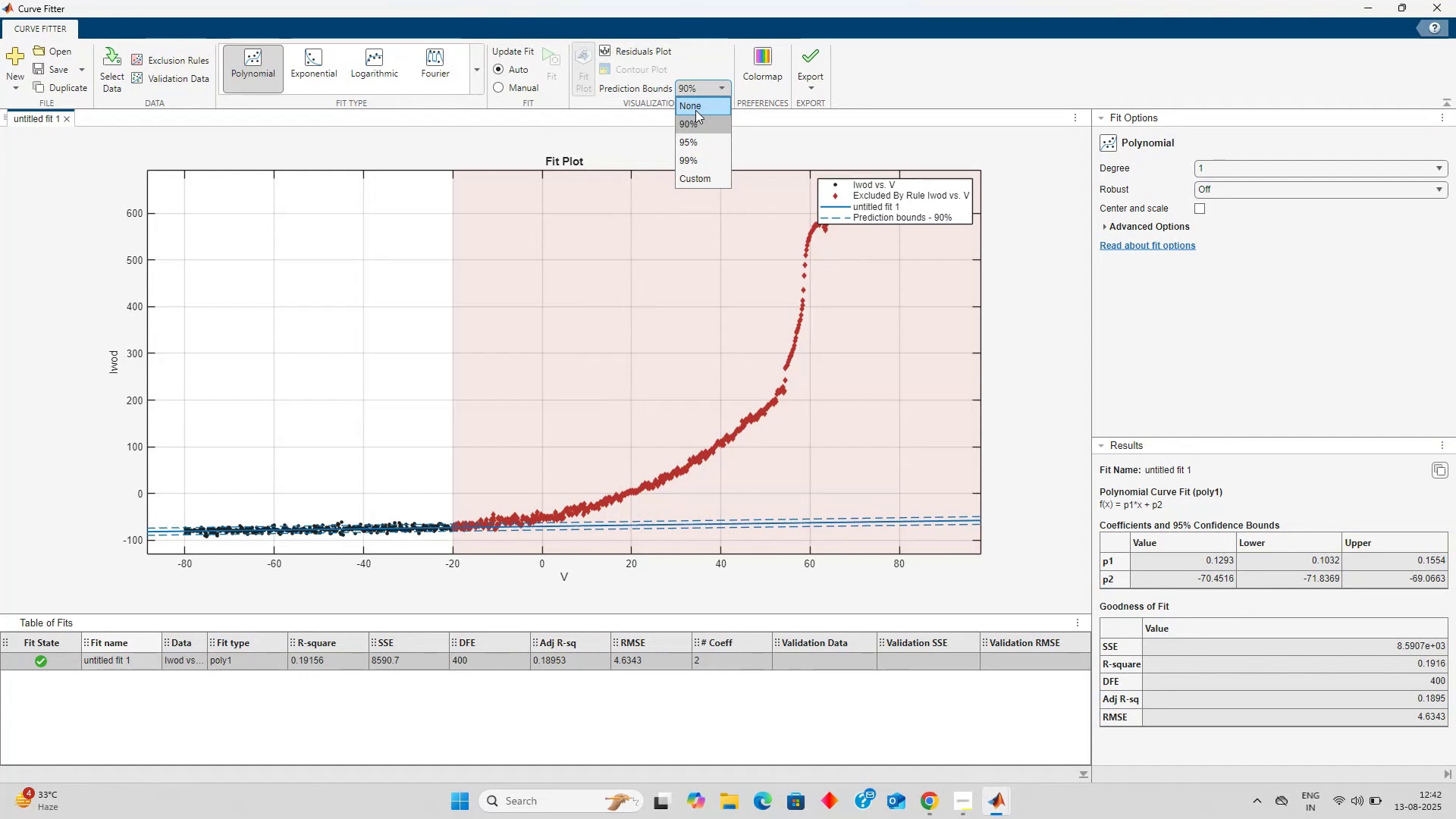 
left_click([692, 137])
 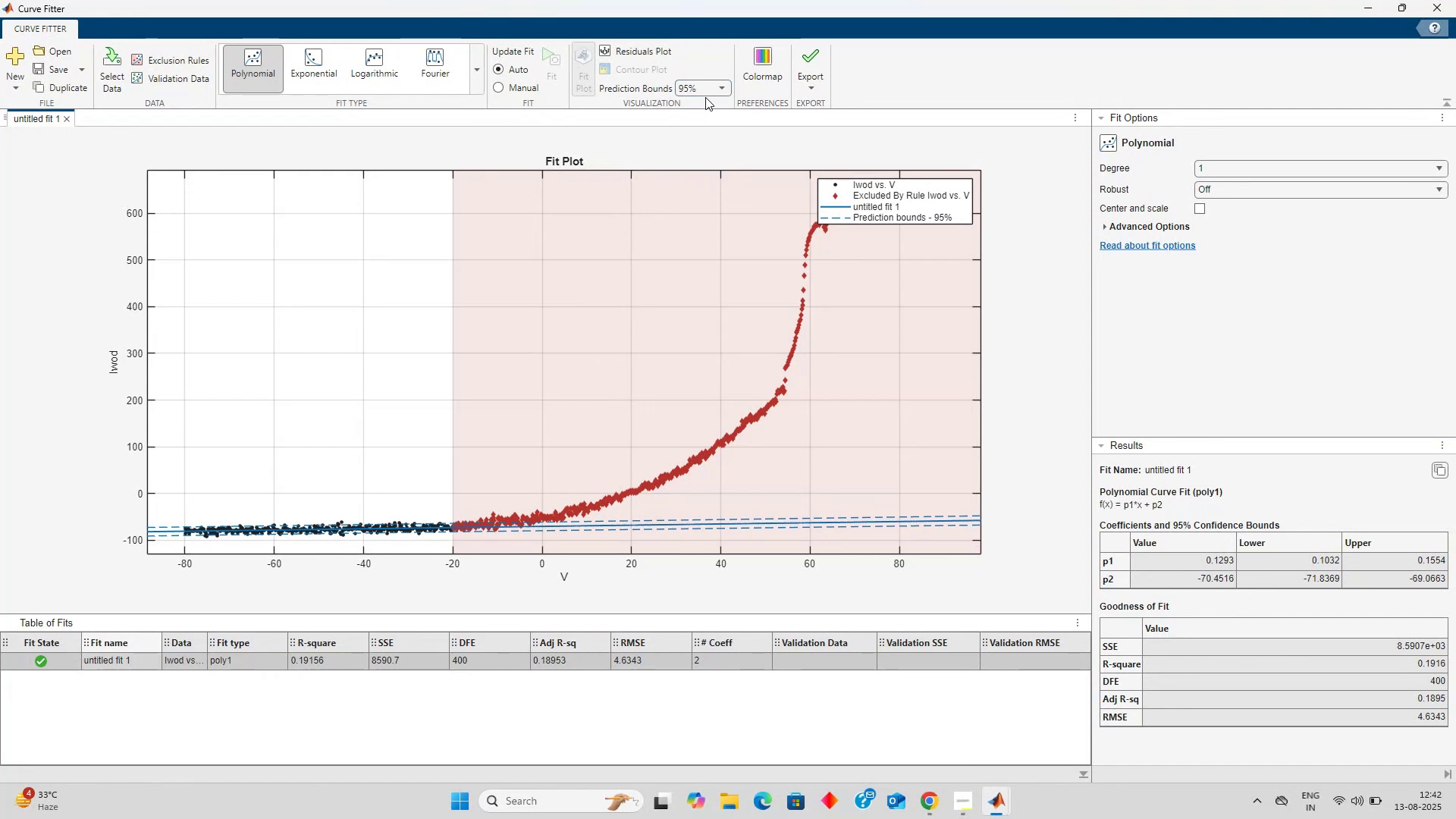 
left_click([713, 89])
 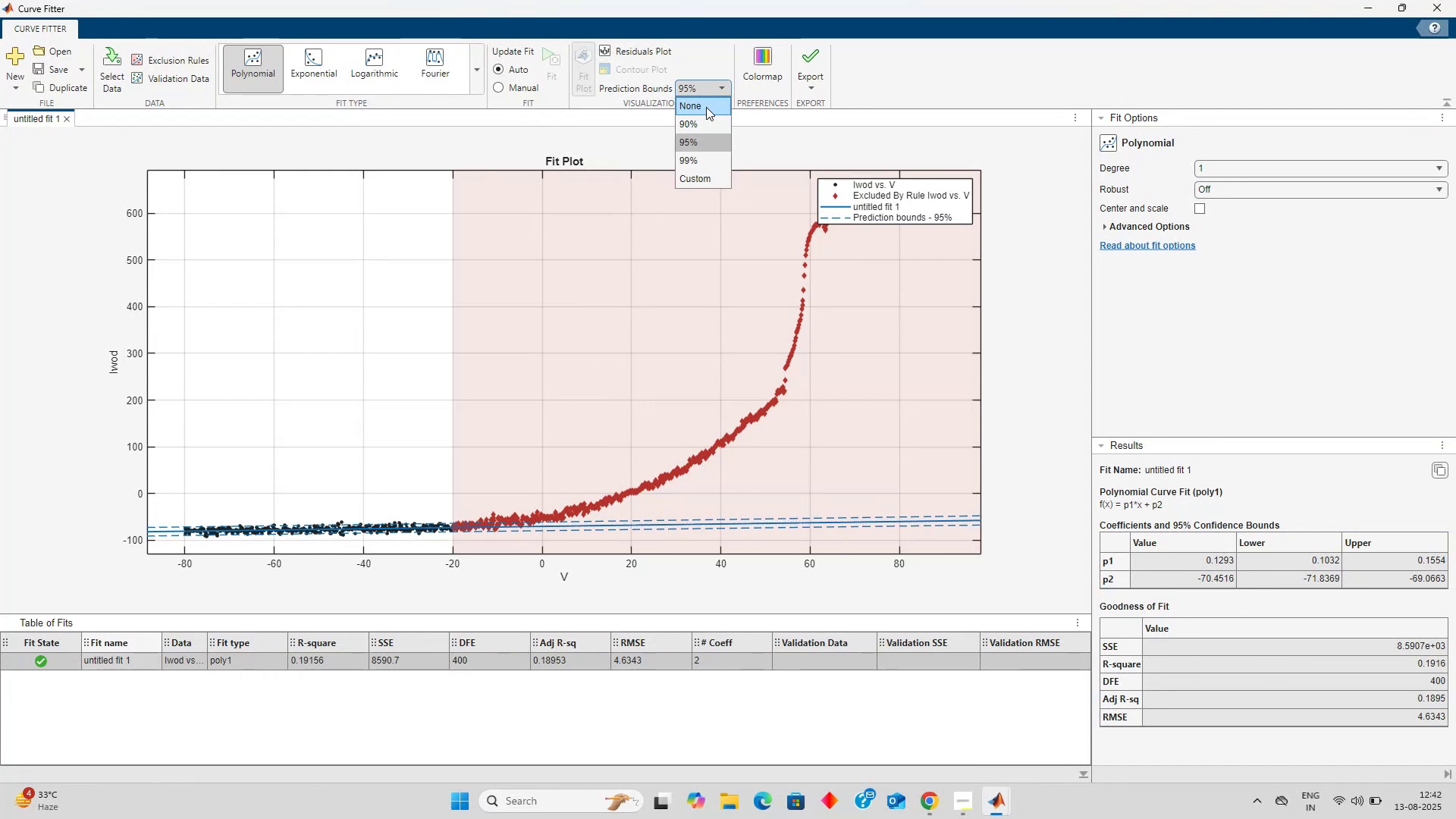 
left_click([706, 107])
 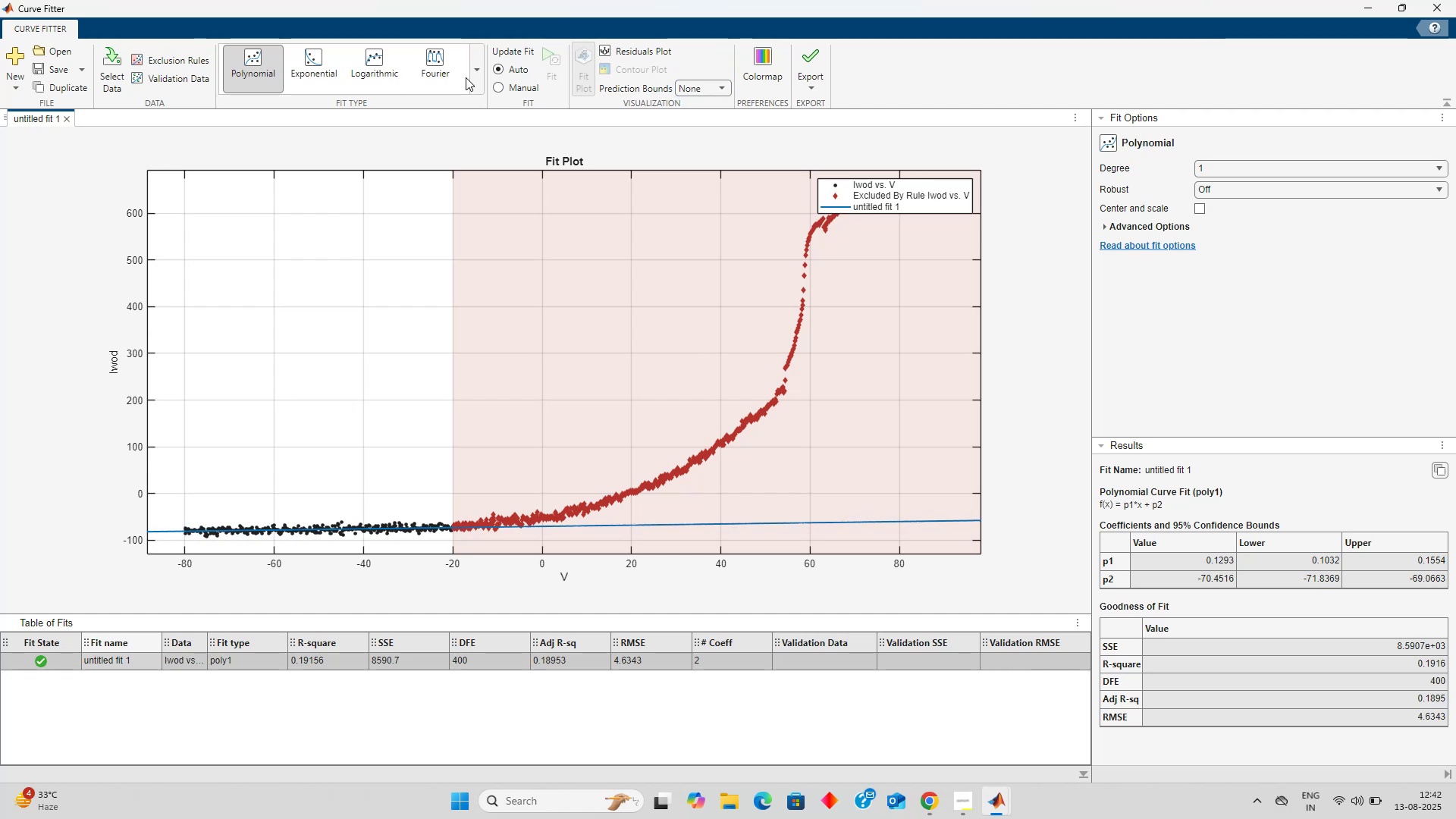 
left_click([476, 80])
 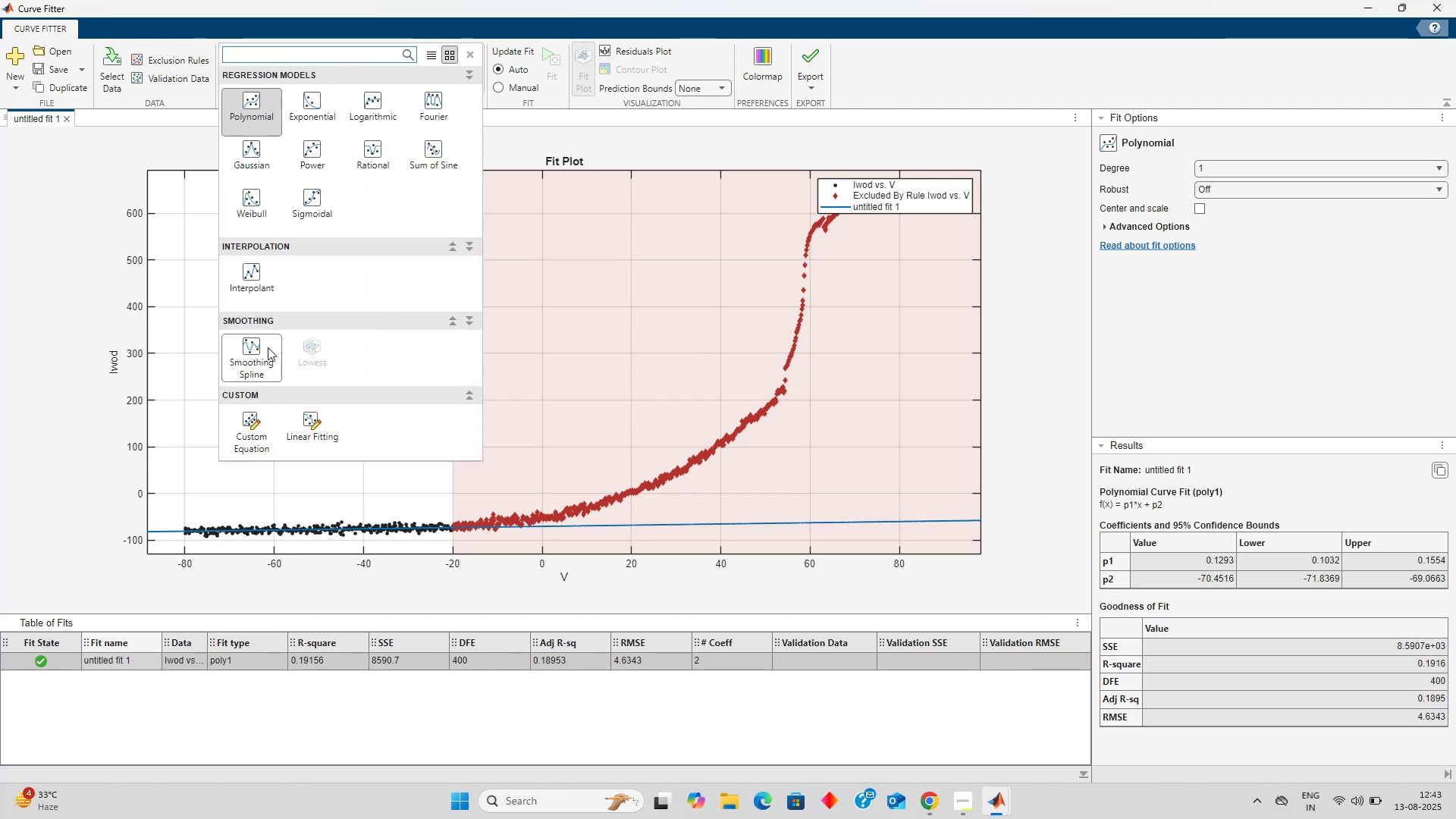 
wait(6.57)
 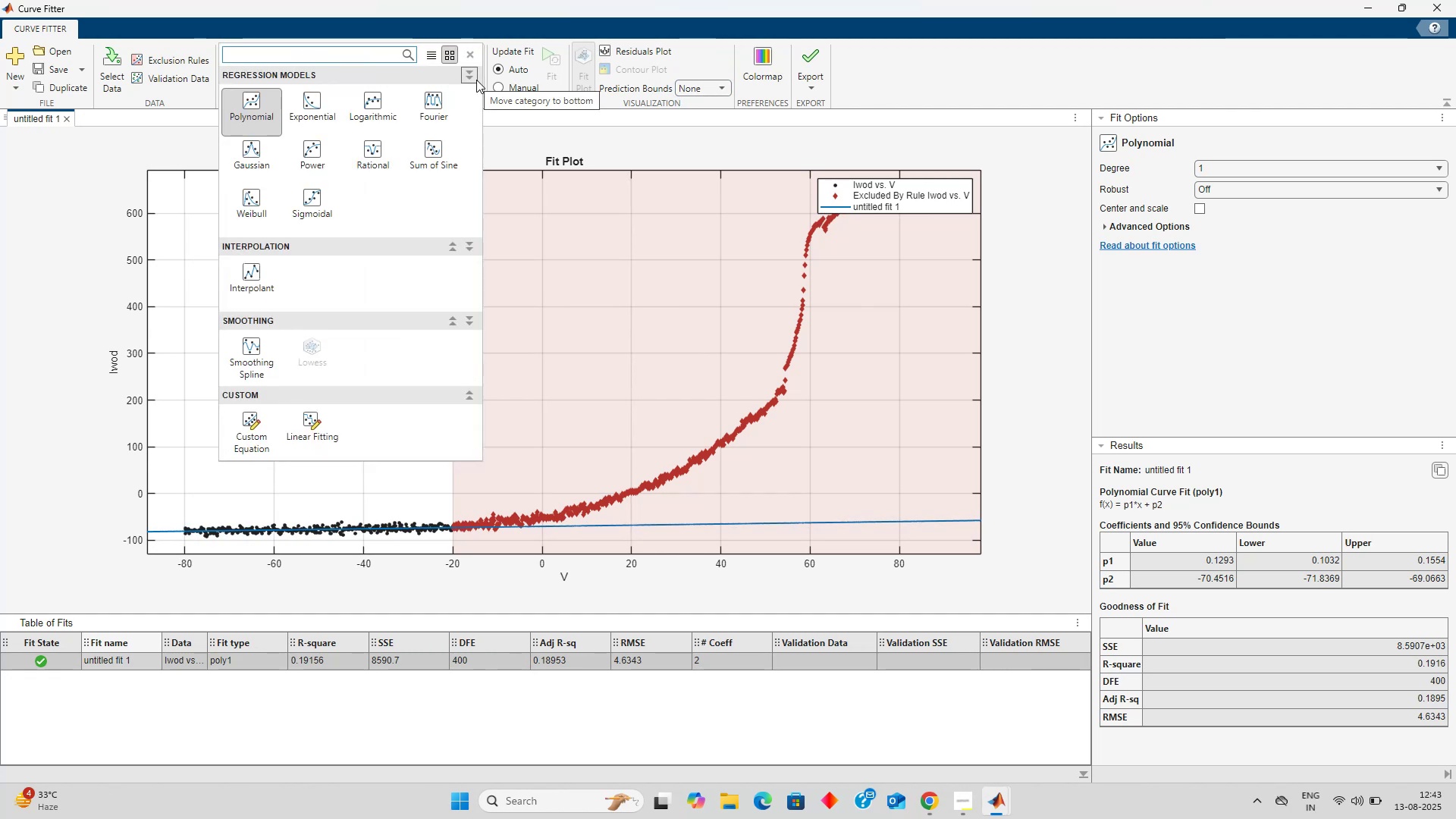 
left_click([685, 149])
 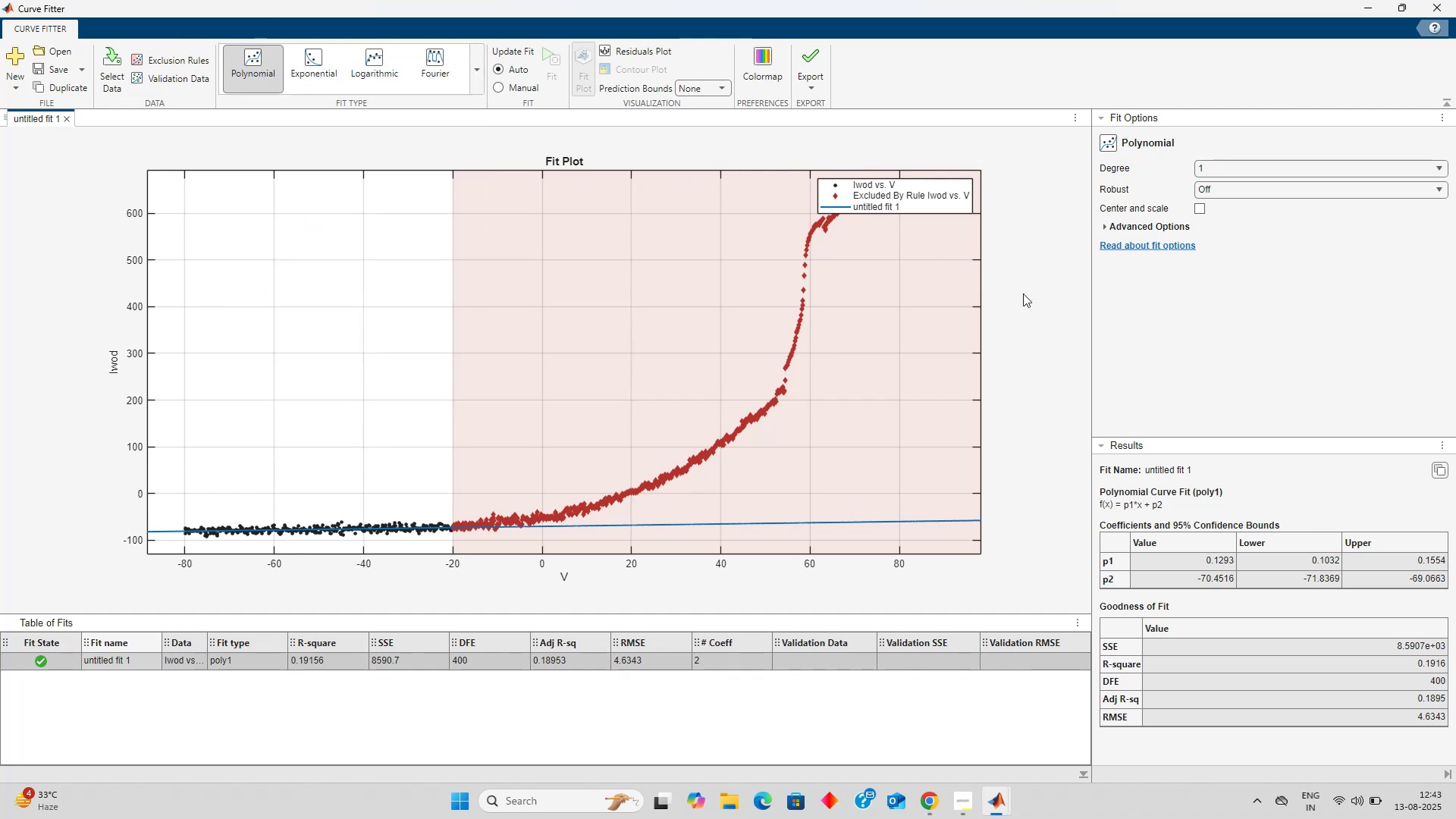 
left_click([1028, 303])
 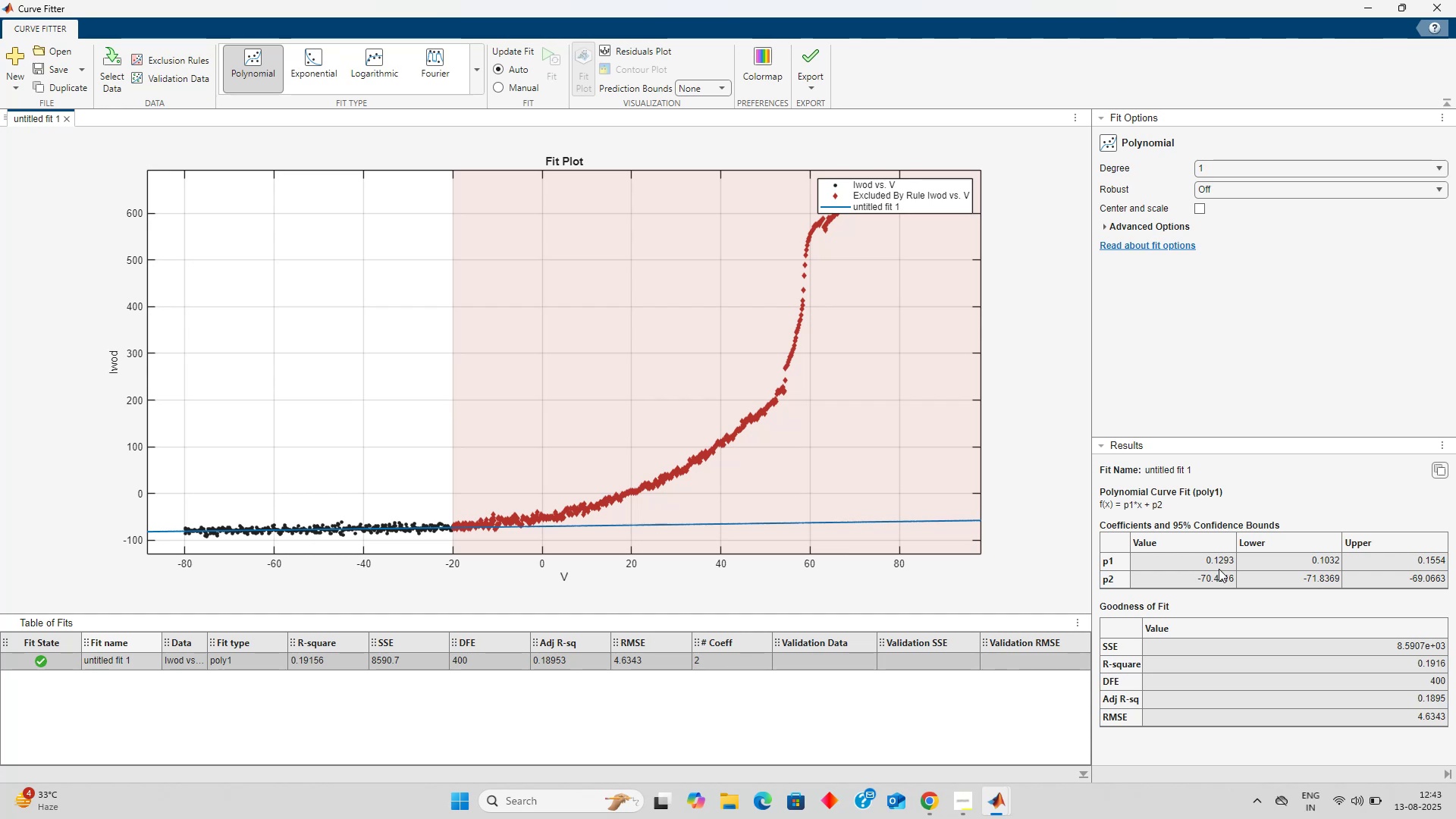 
wait(15.93)
 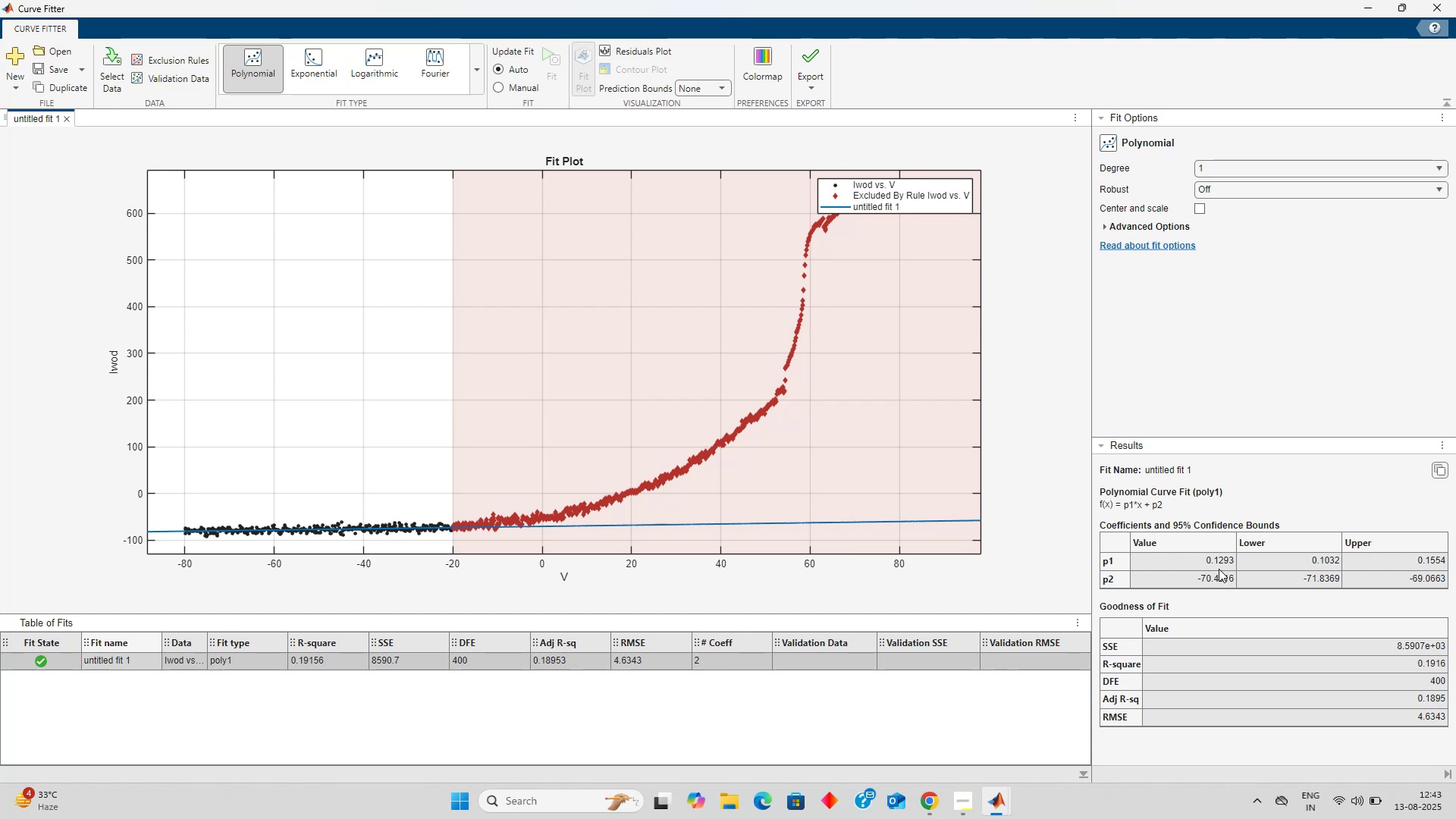 
left_click([913, 802])
 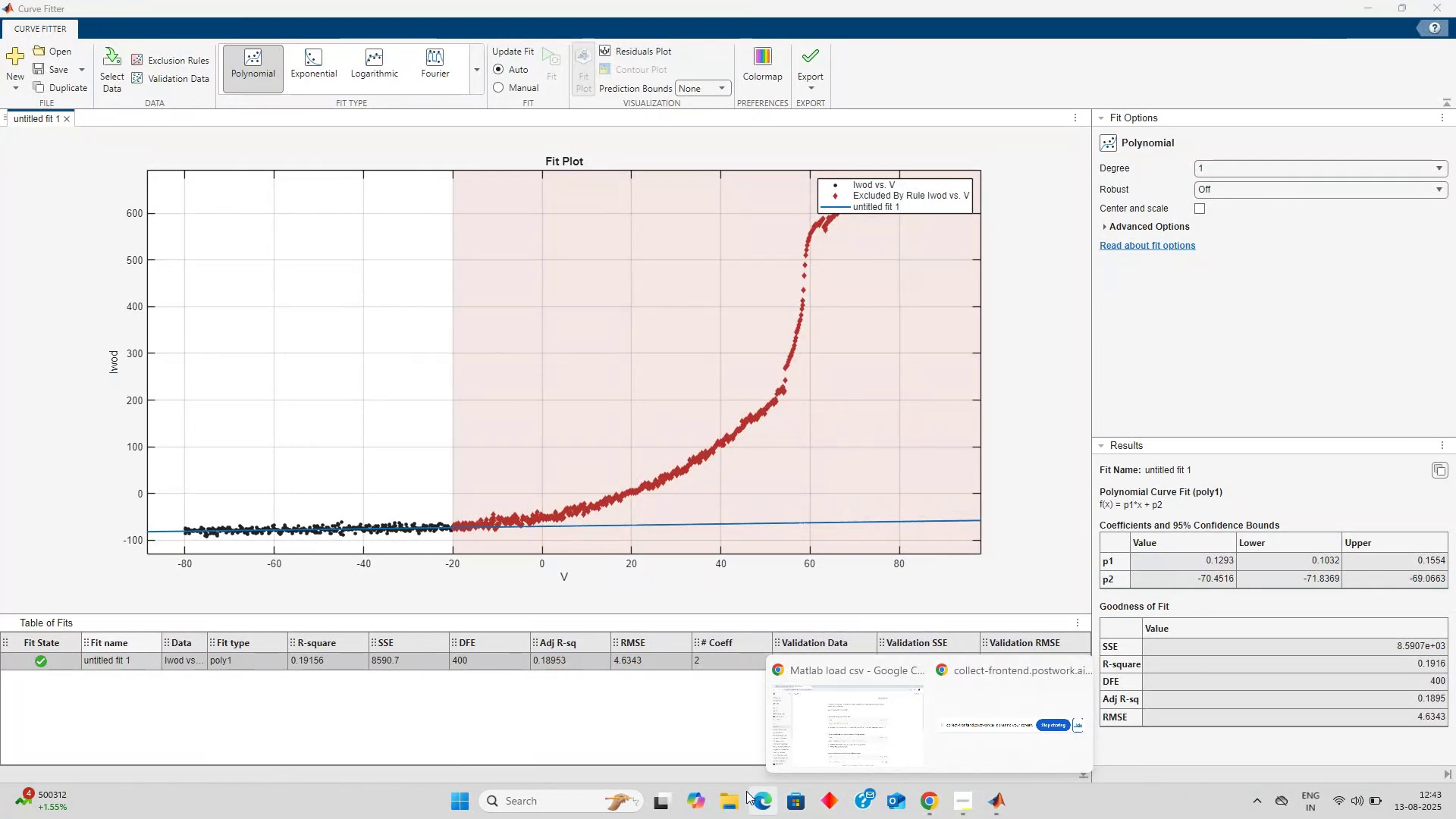 
left_click([734, 794])
 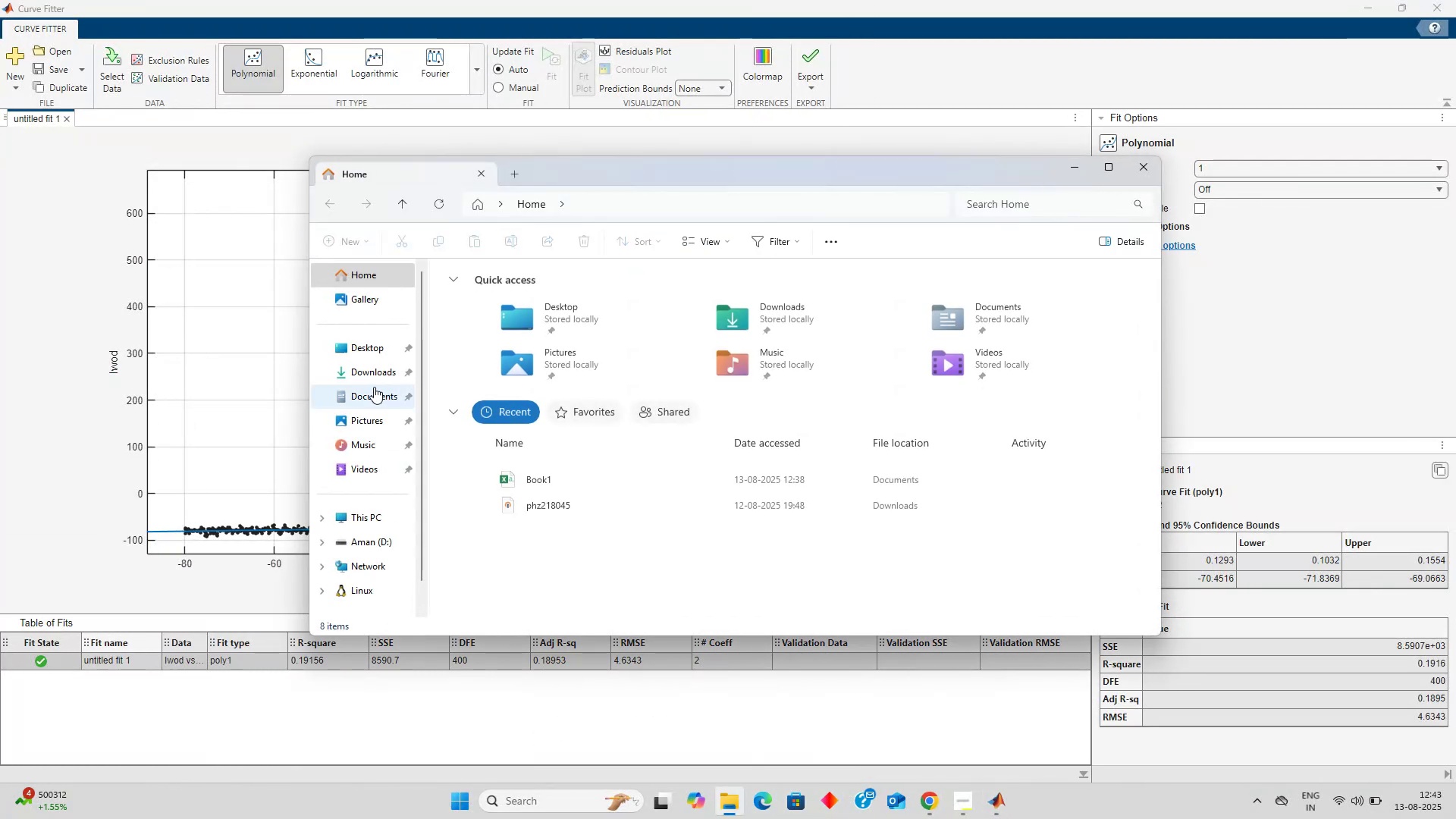 
left_click([368, 391])
 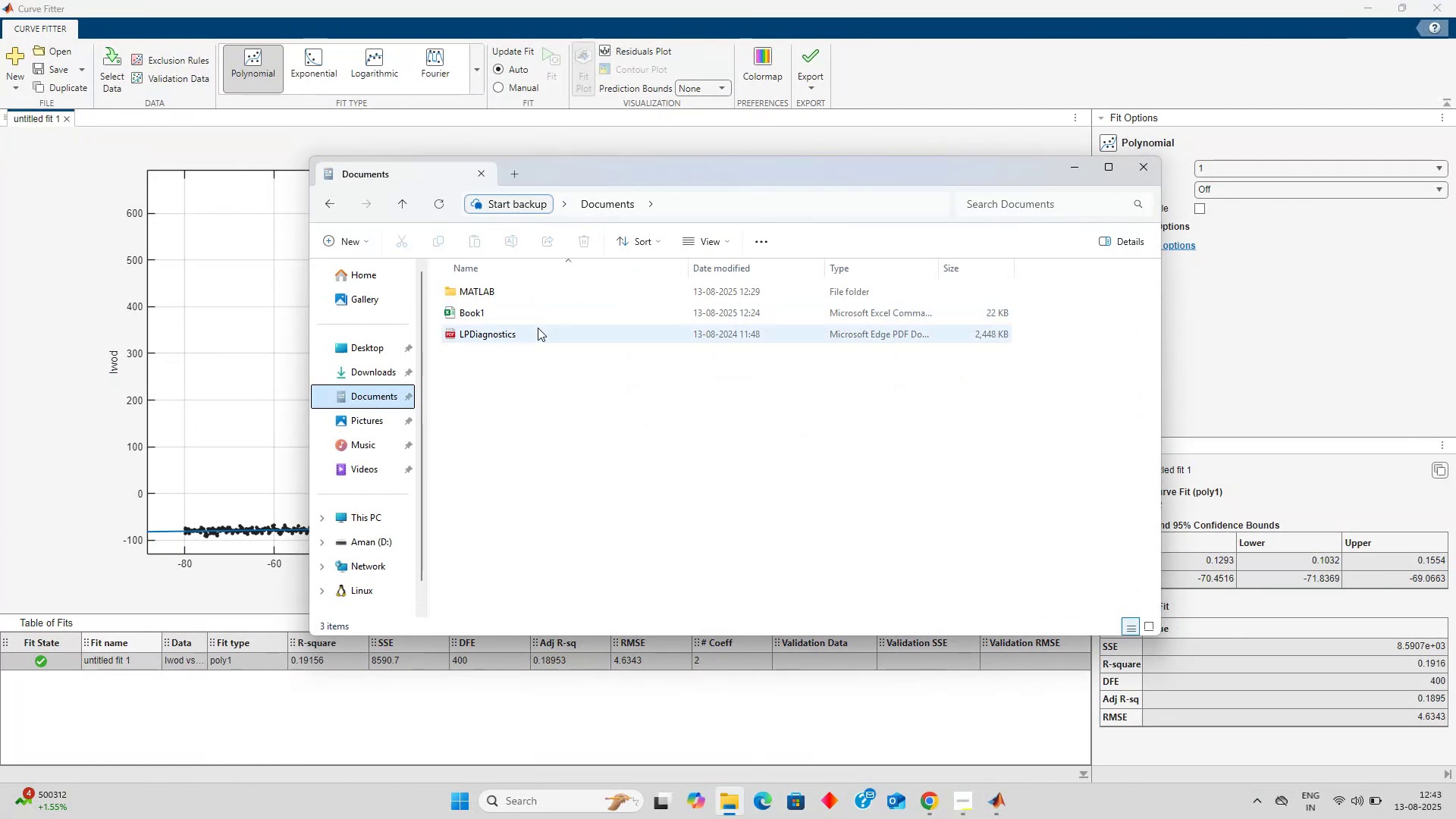 
double_click([527, 331])
 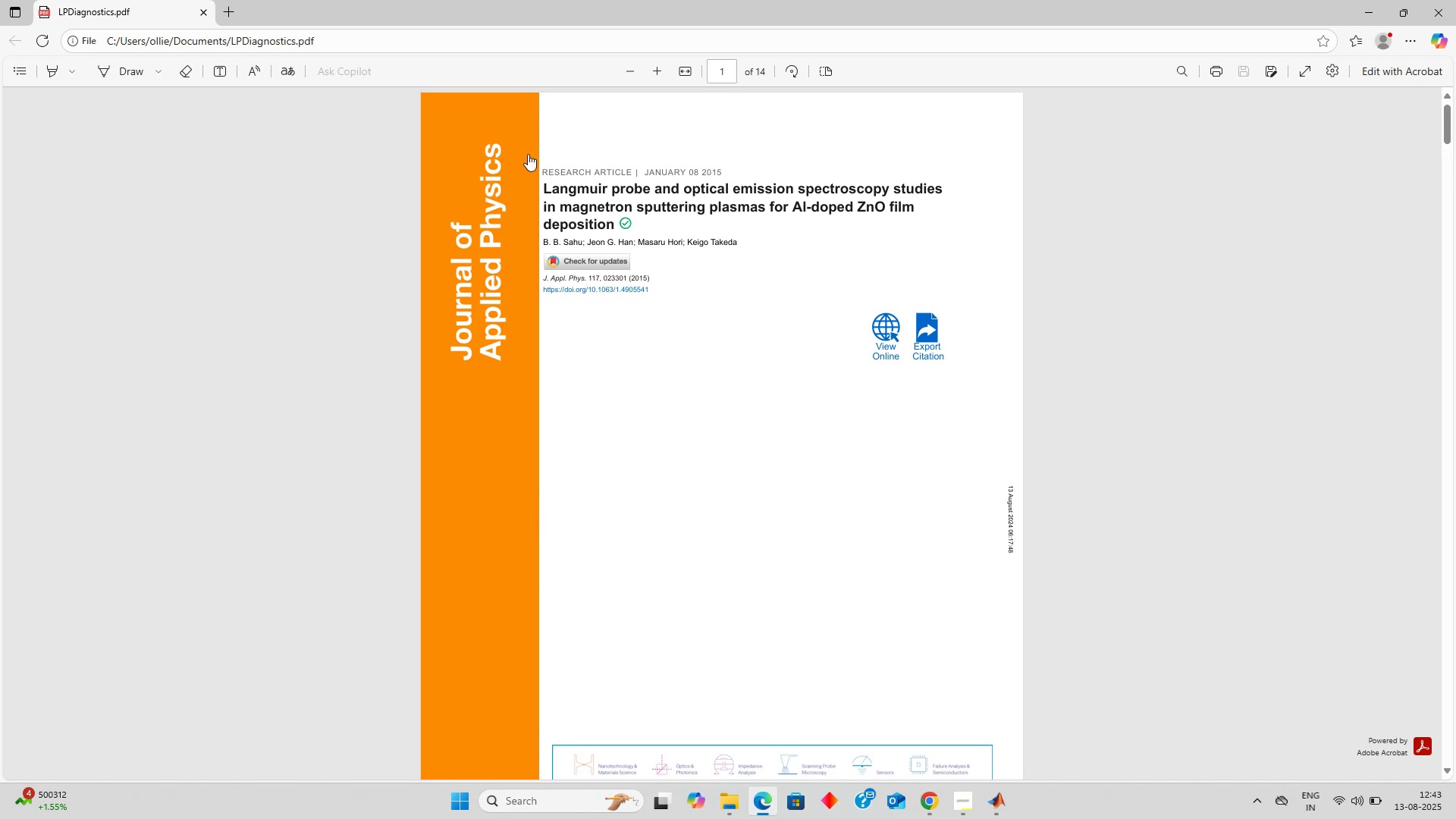 
left_click([424, 43])
 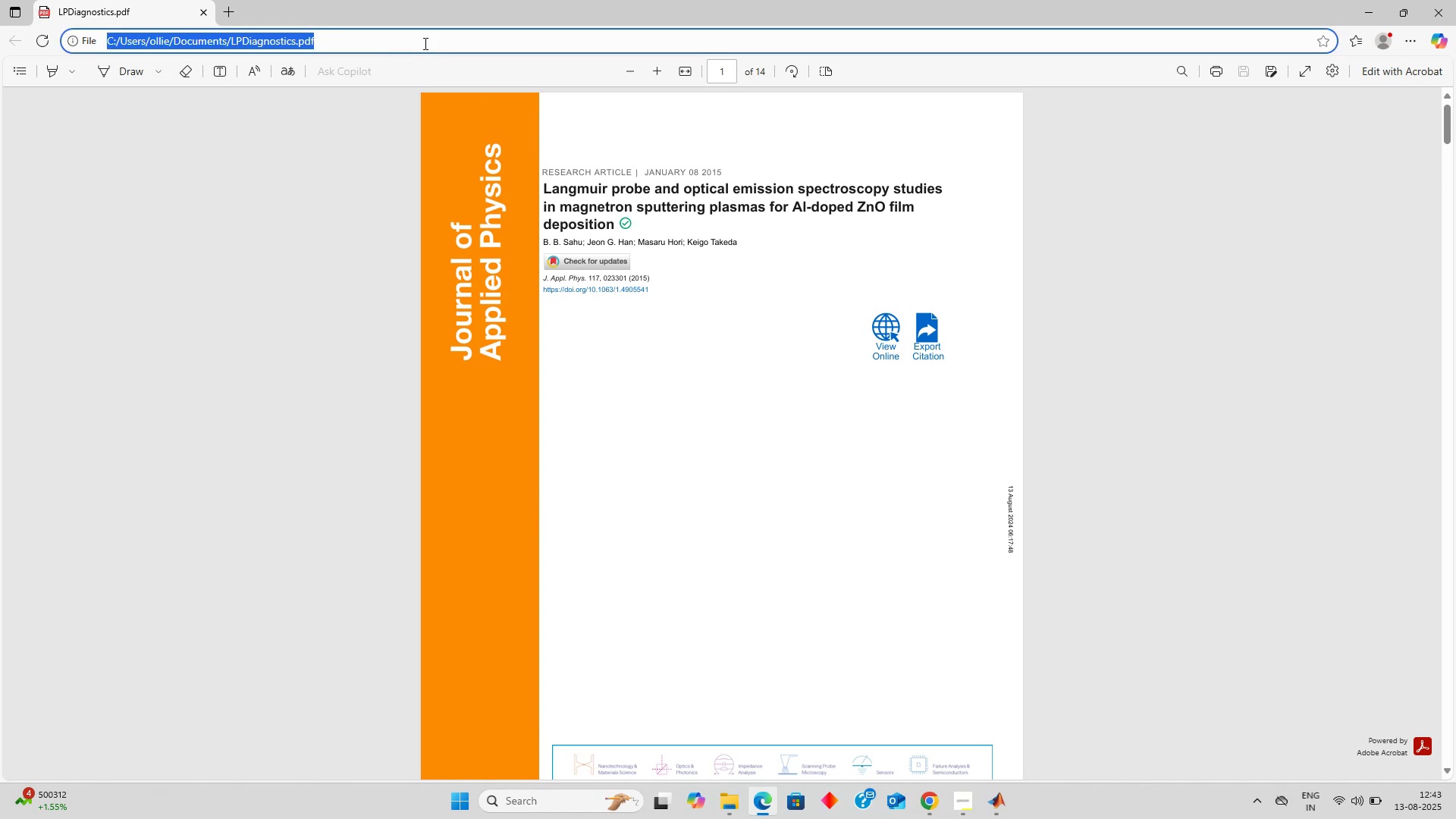 
key(Control+C)
 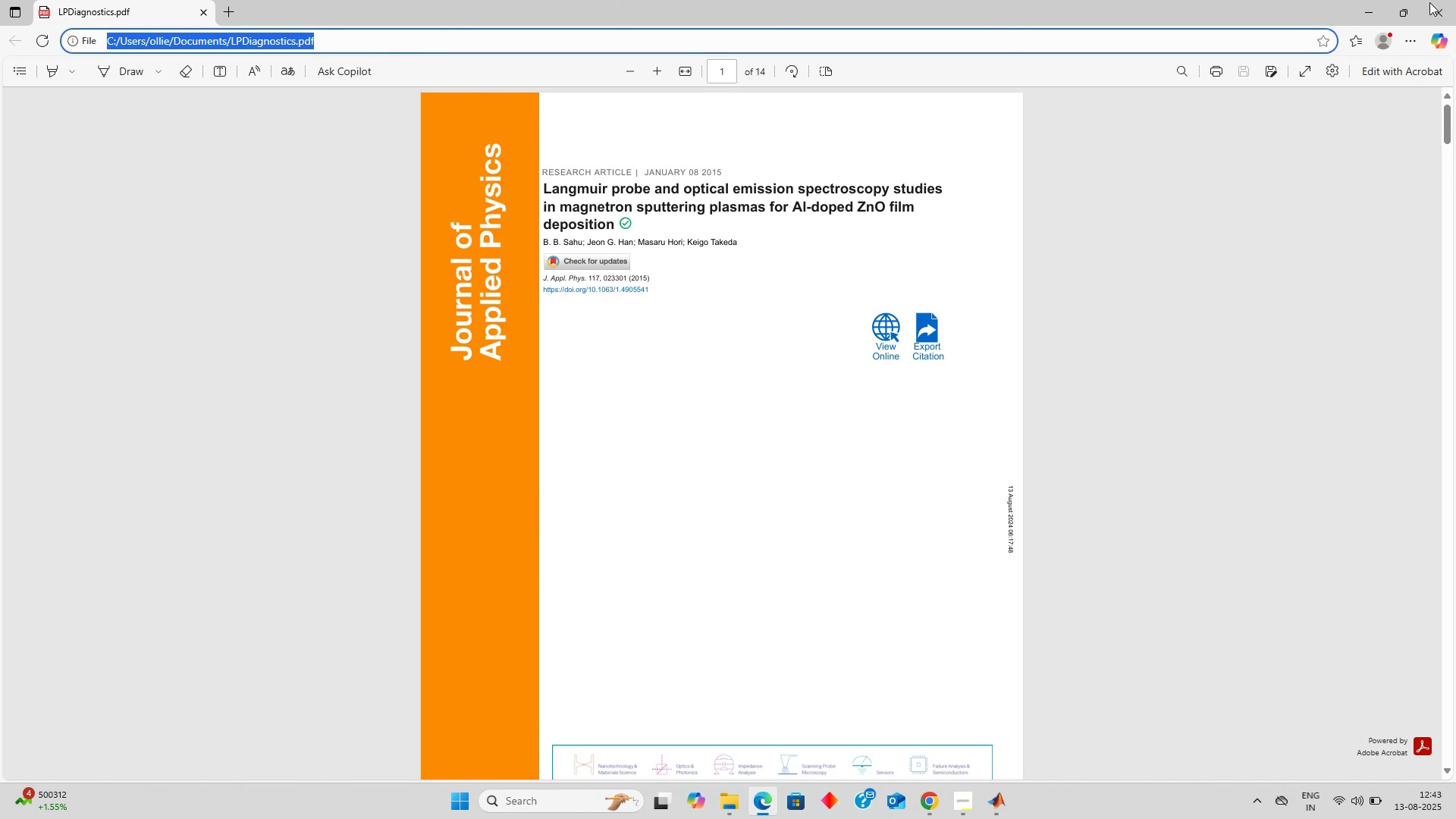 
left_click([1455, 6])
 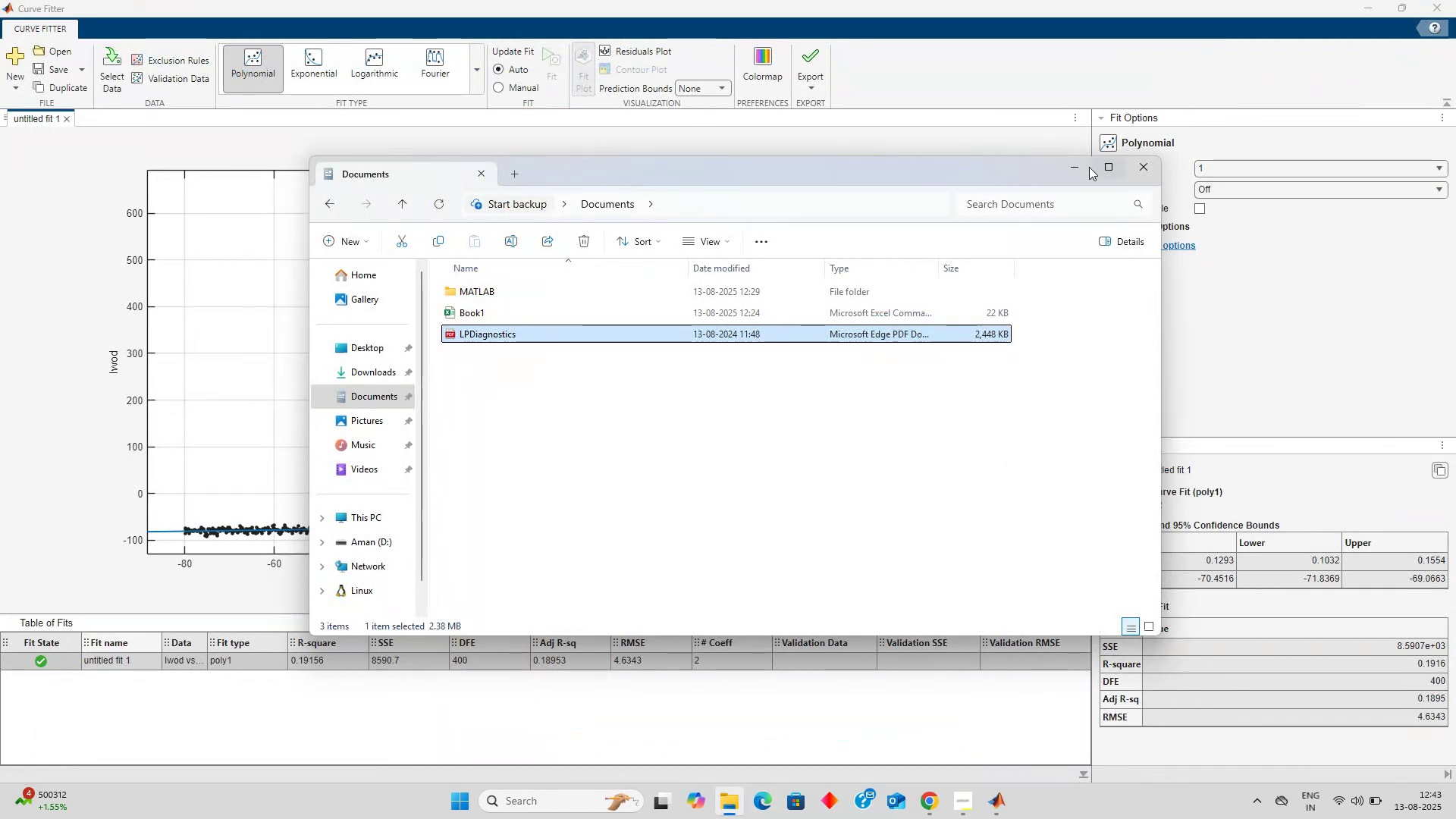 
left_click([1084, 168])
 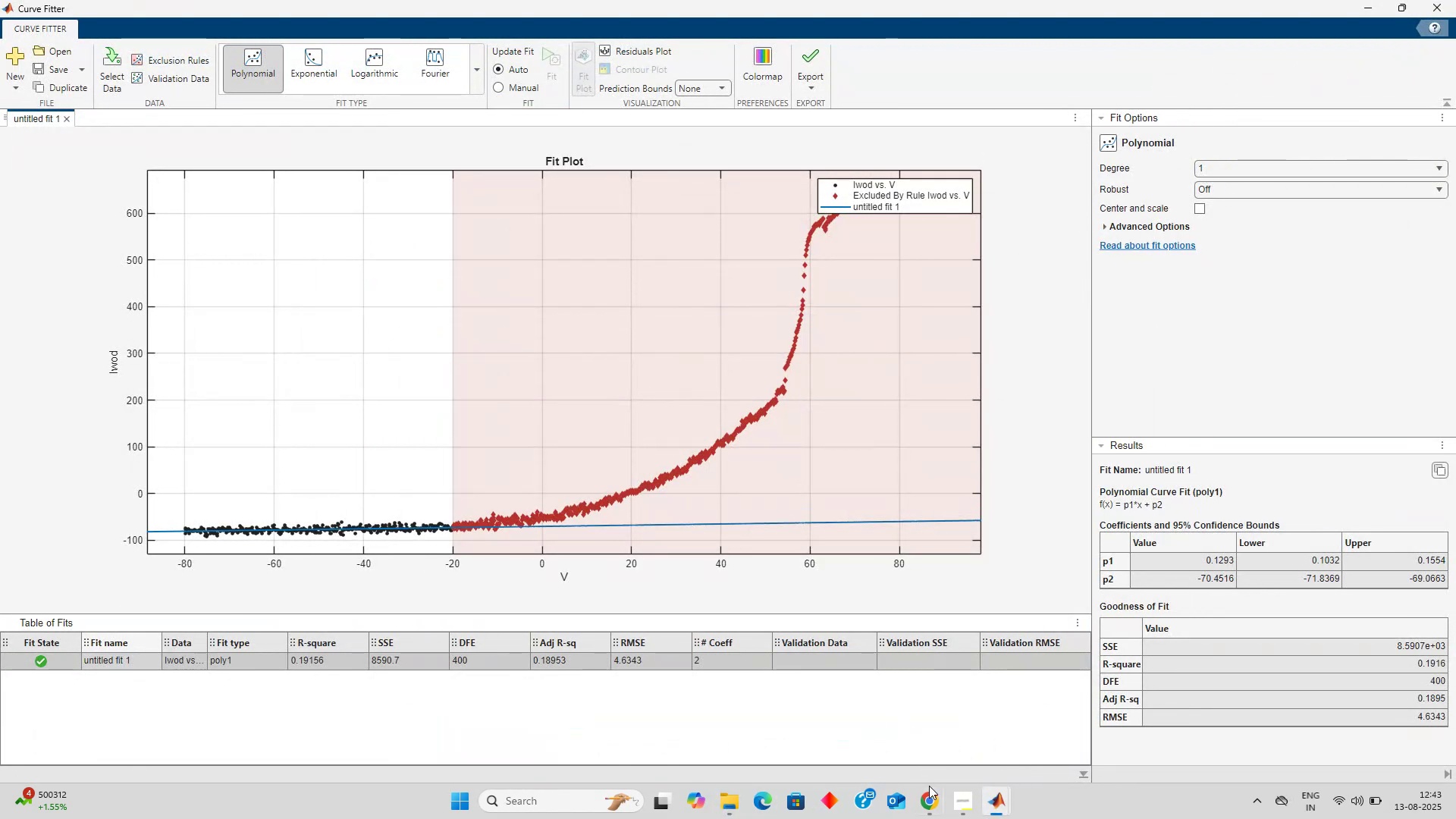 
left_click([929, 799])
 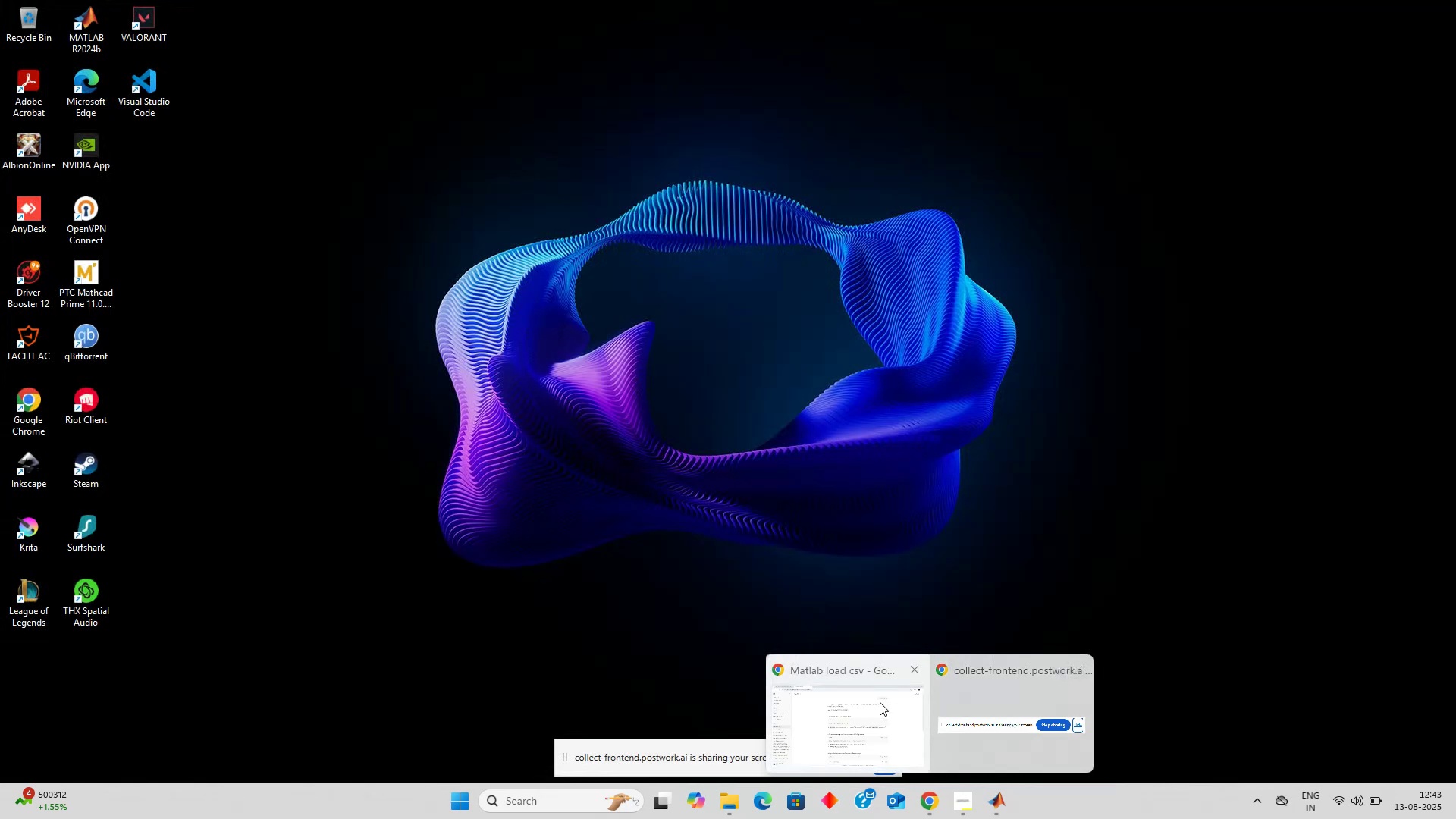 
left_click([877, 702])
 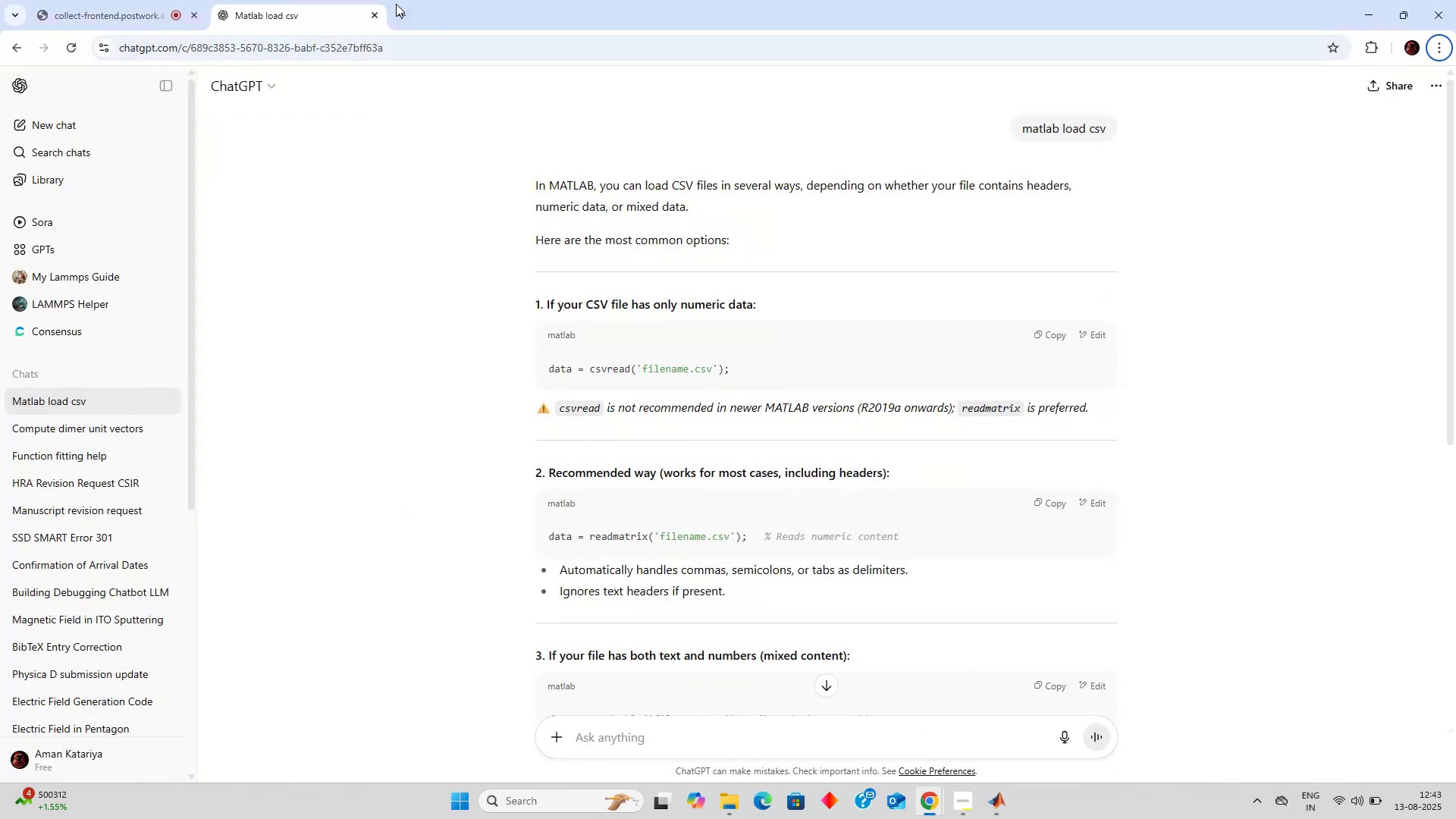 
left_click([395, 5])
 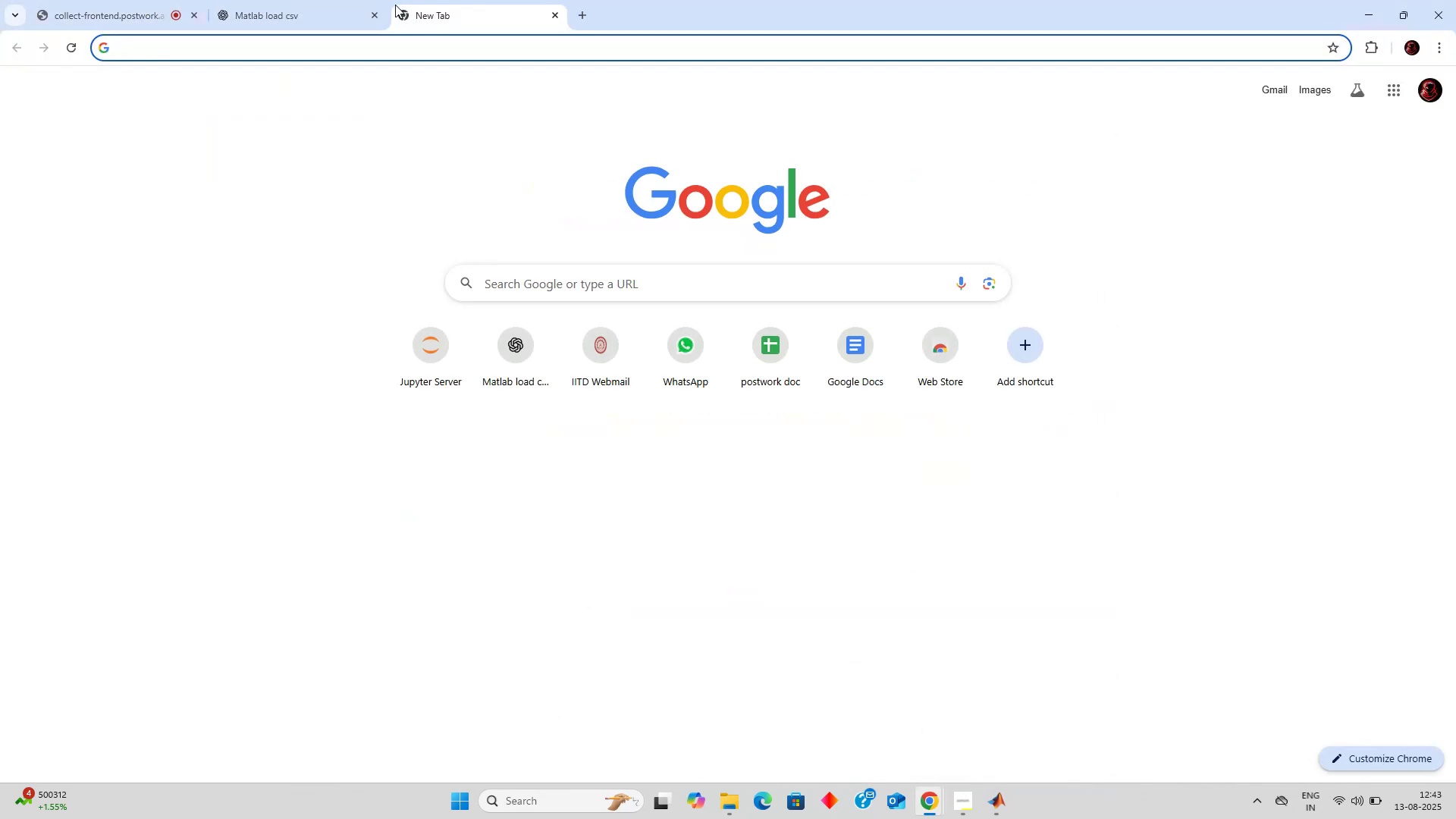 
key(Control+V)
 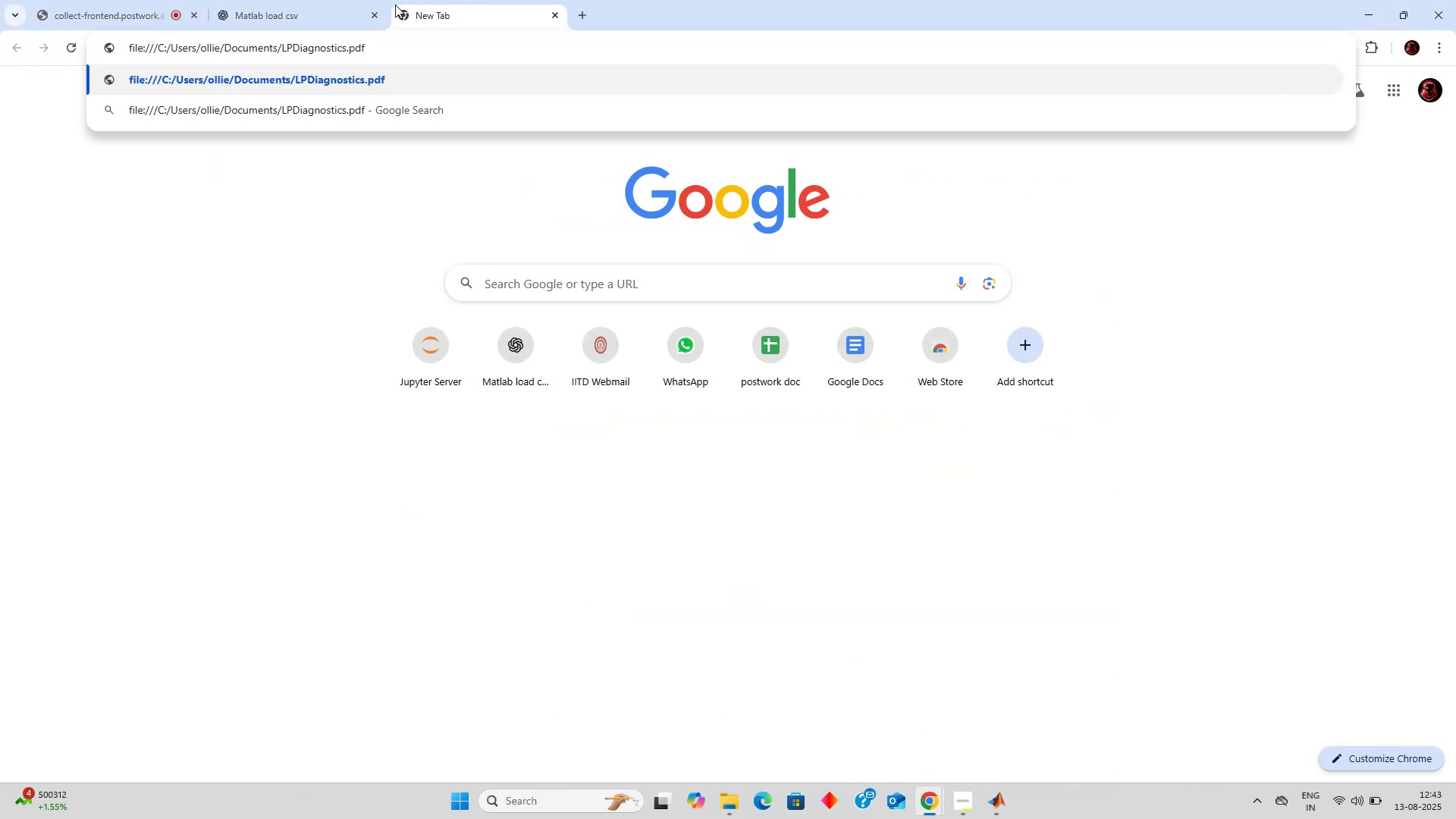 
key(Enter)
 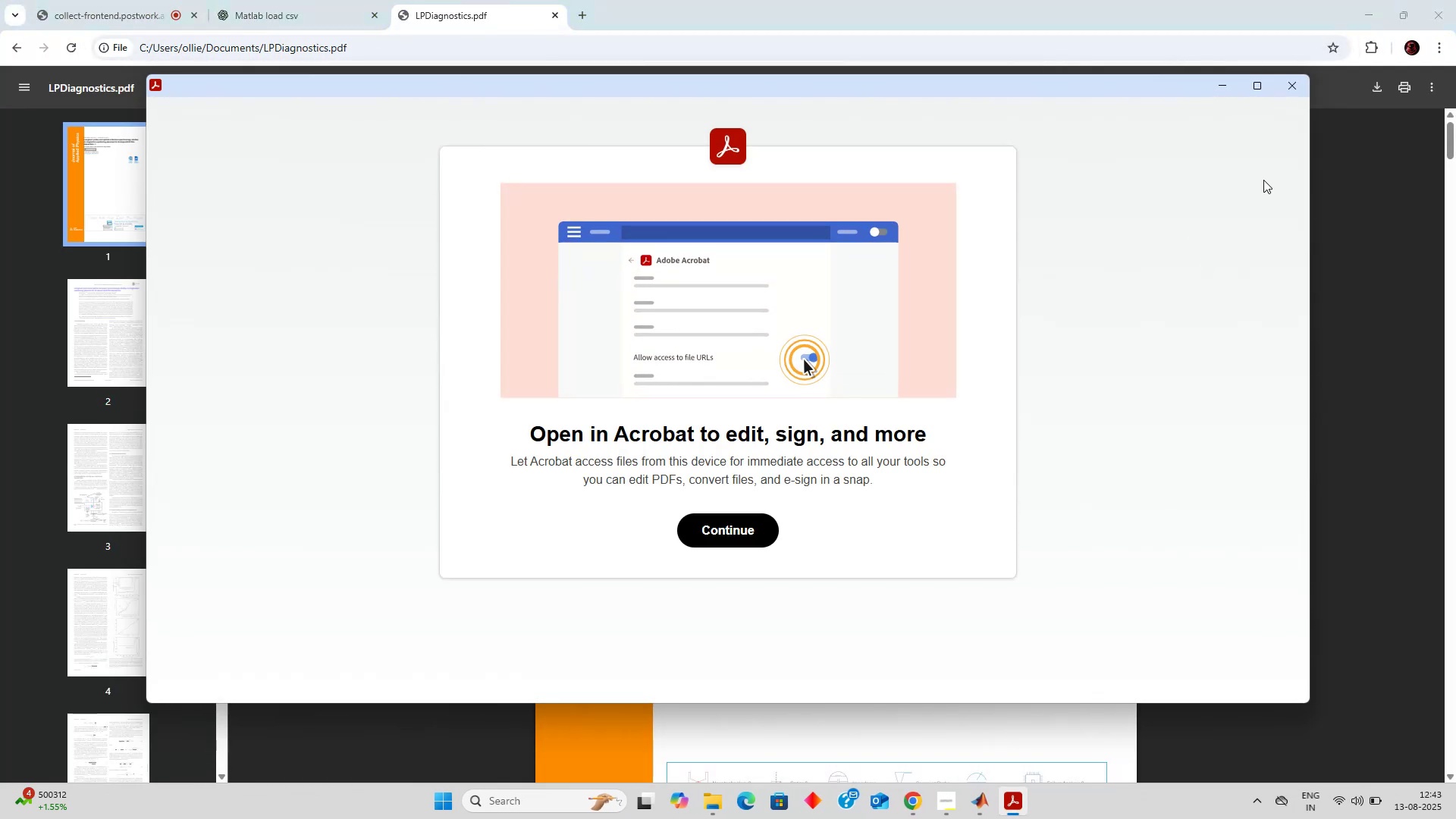 
left_click([1298, 92])
 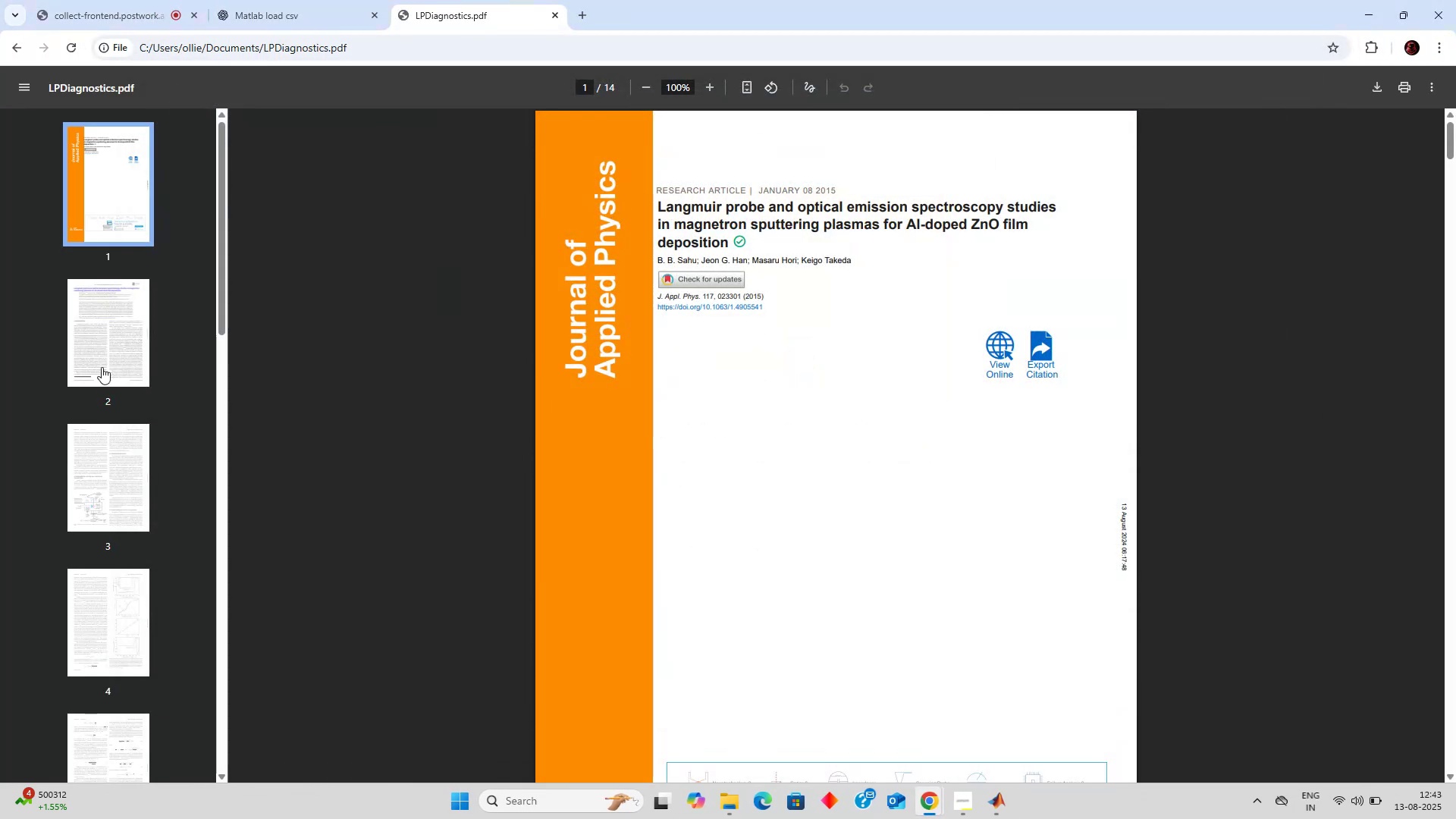 
left_click([86, 391])
 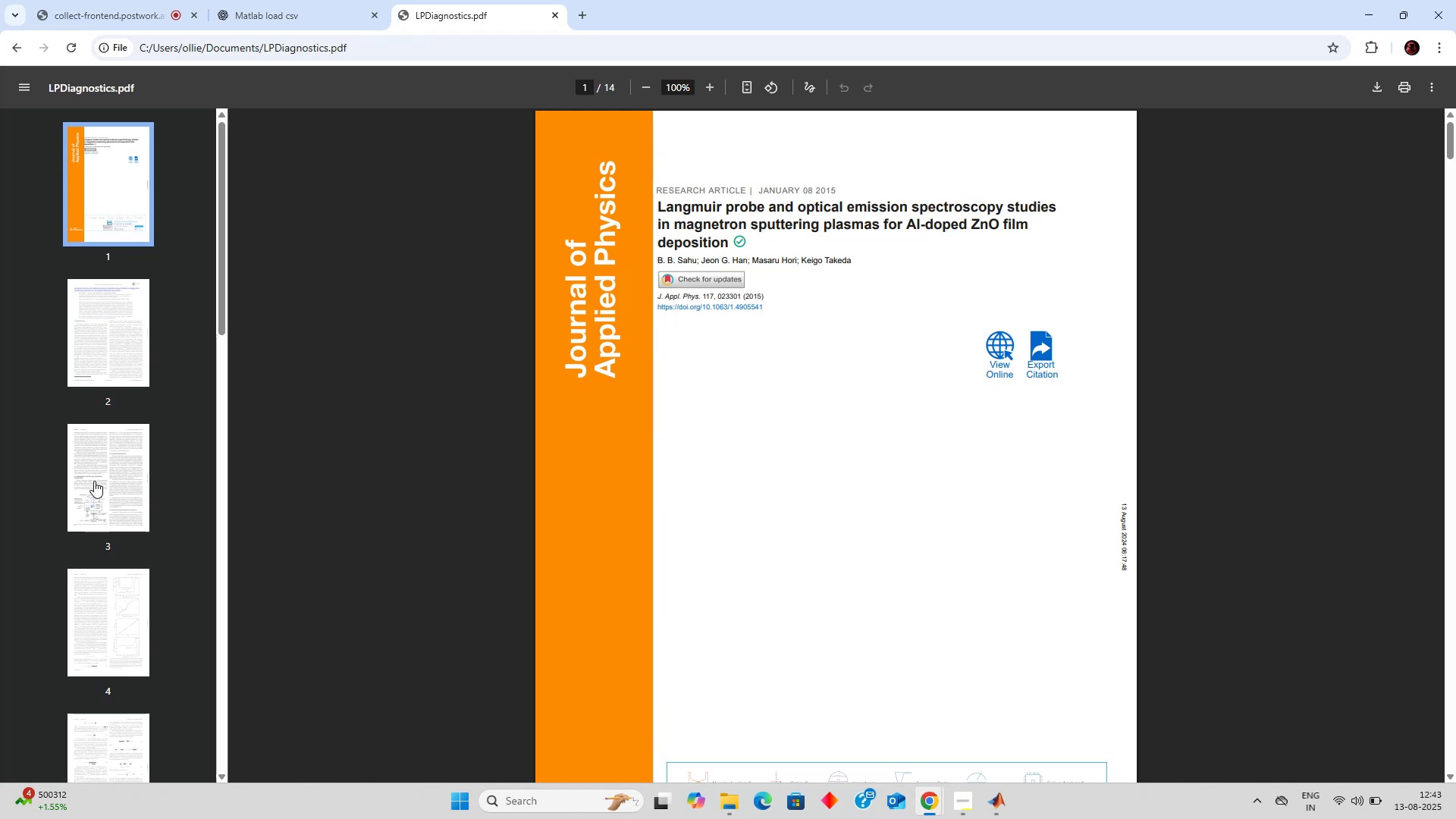 
left_click([94, 481])
 